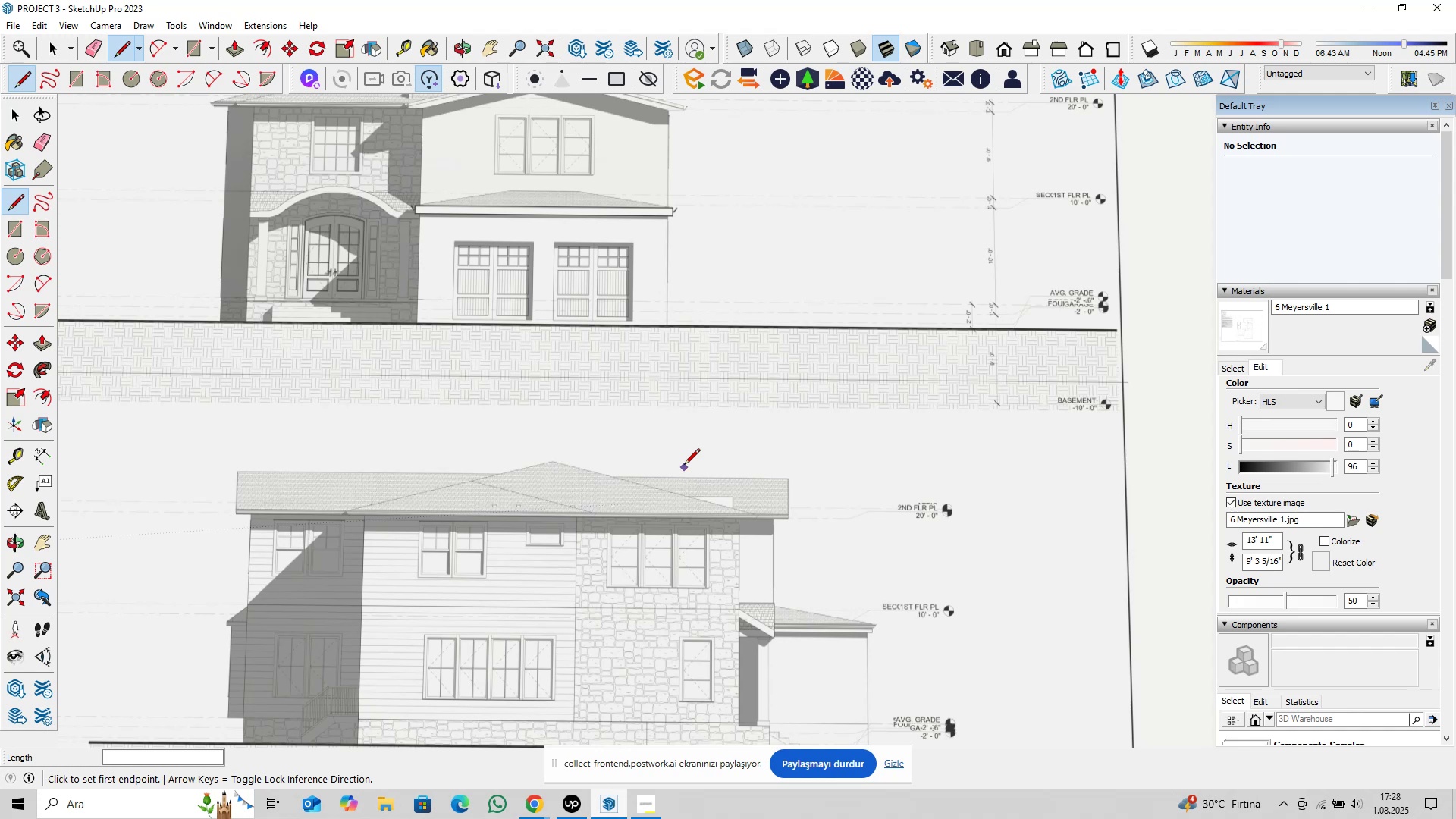 
hold_key(key=ShiftLeft, duration=1.18)
 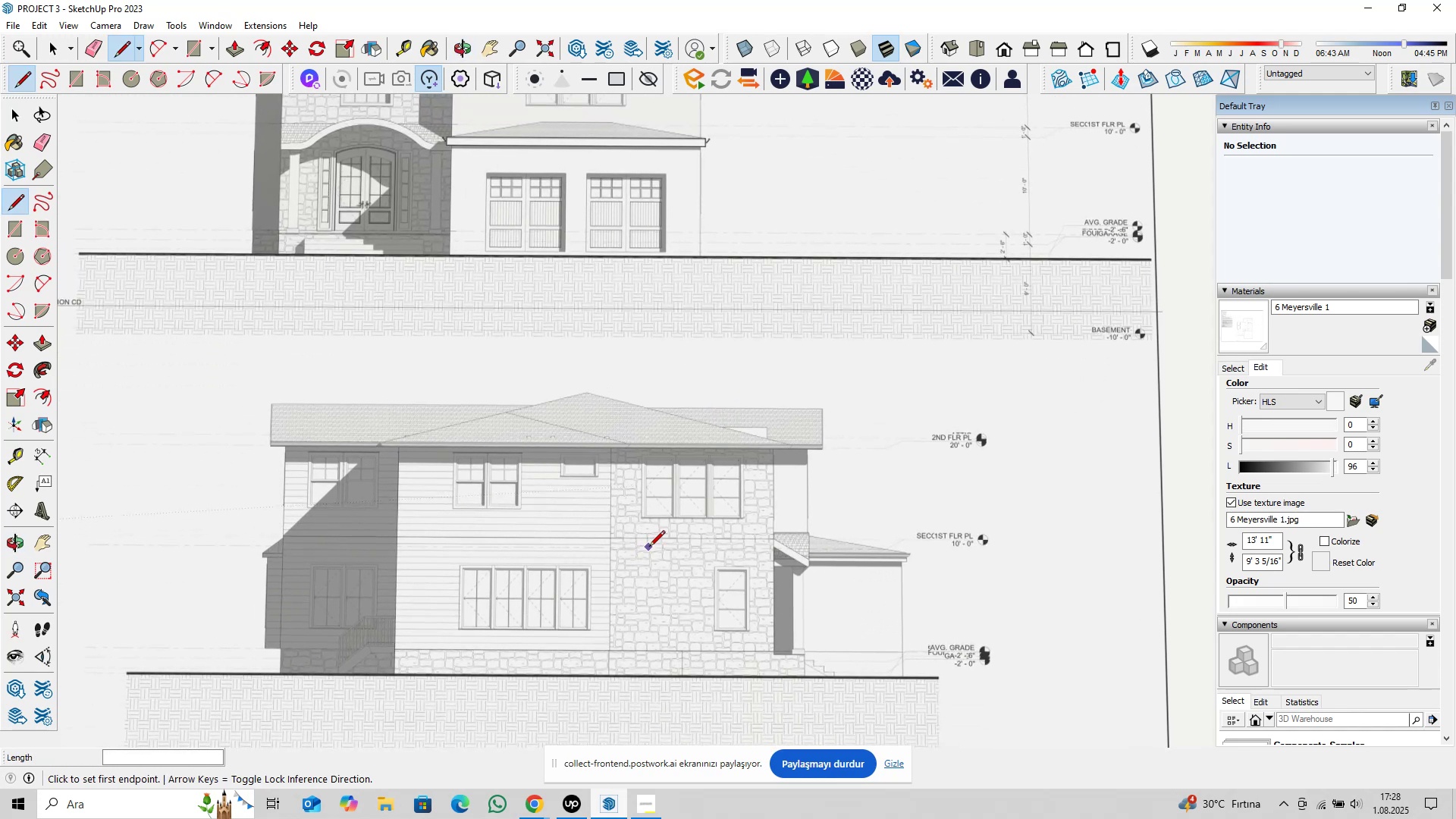 
scroll: coordinate [866, 548], scroll_direction: up, amount: 3.0
 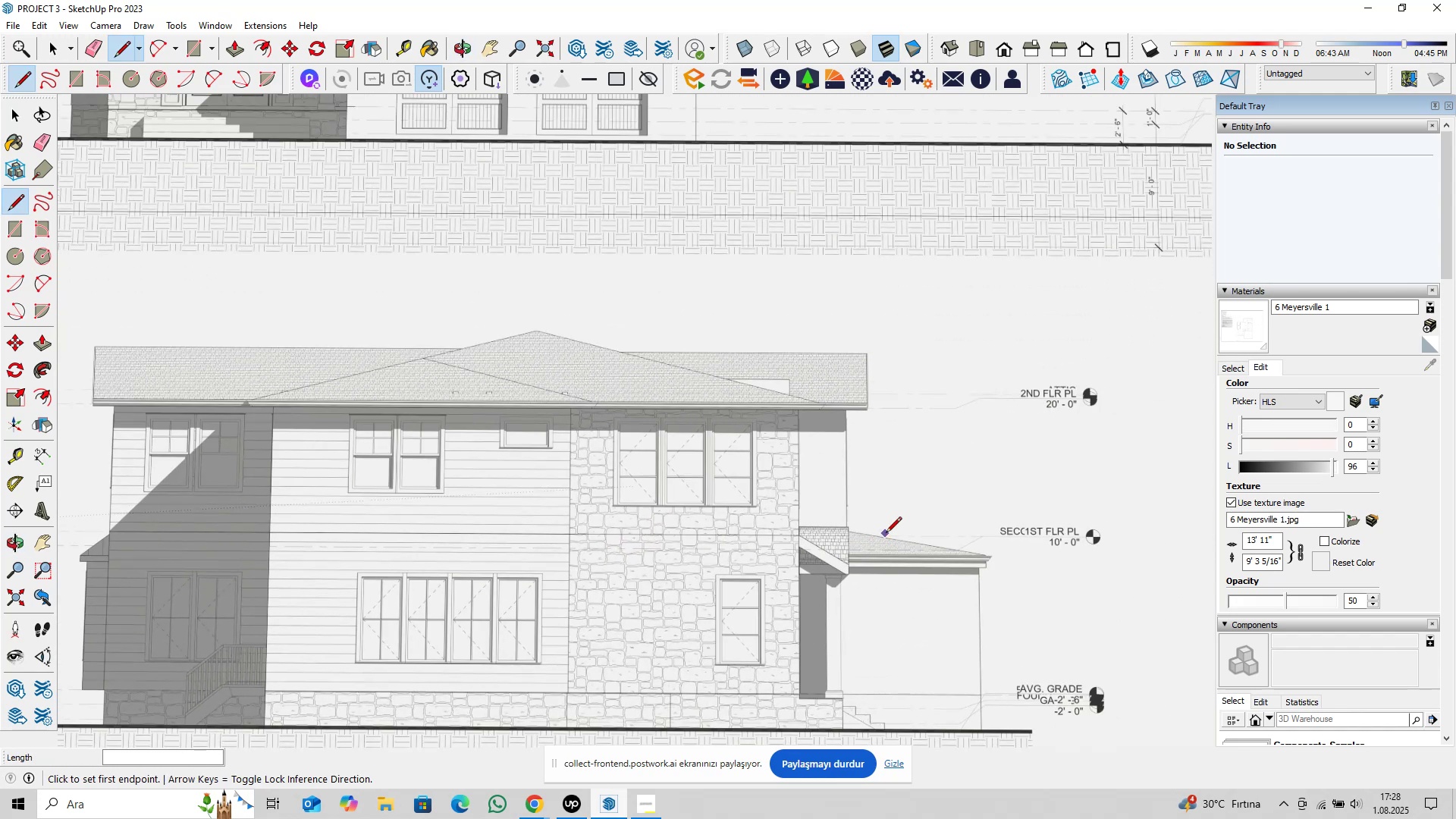 
hold_key(key=ShiftLeft, duration=0.66)
 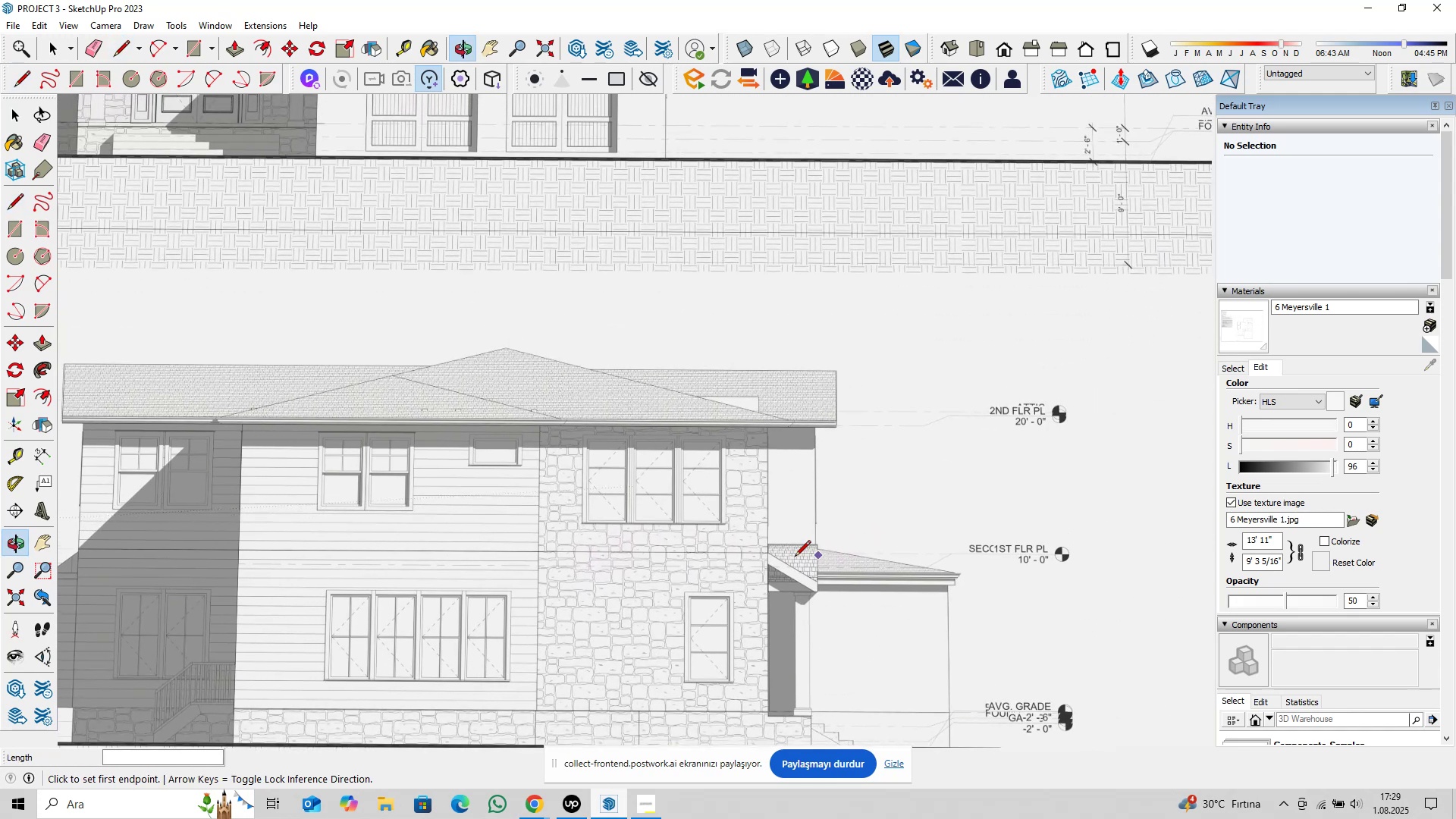 
scroll: coordinate [713, 553], scroll_direction: up, amount: 5.0
 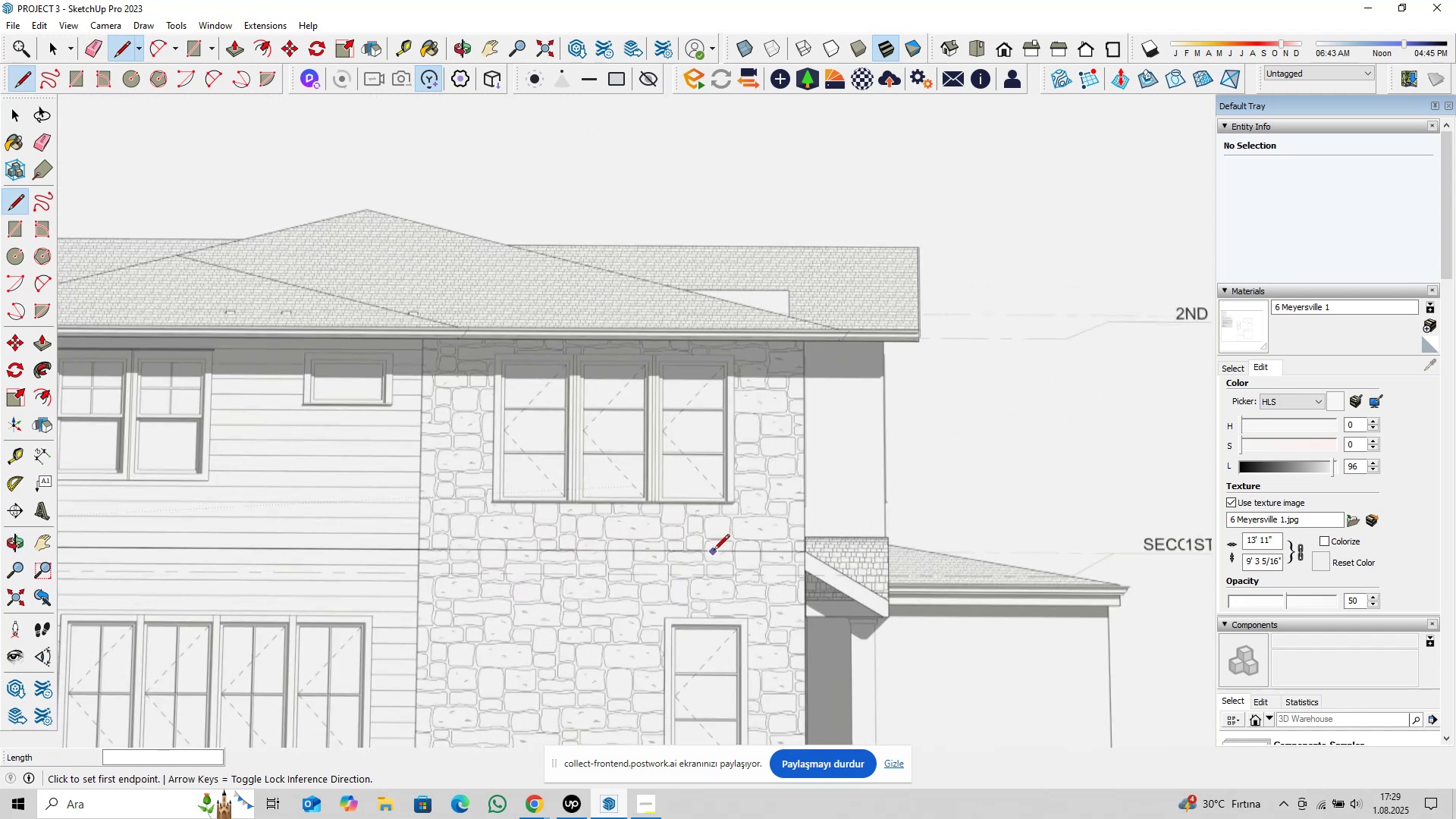 
left_click([714, 551])
 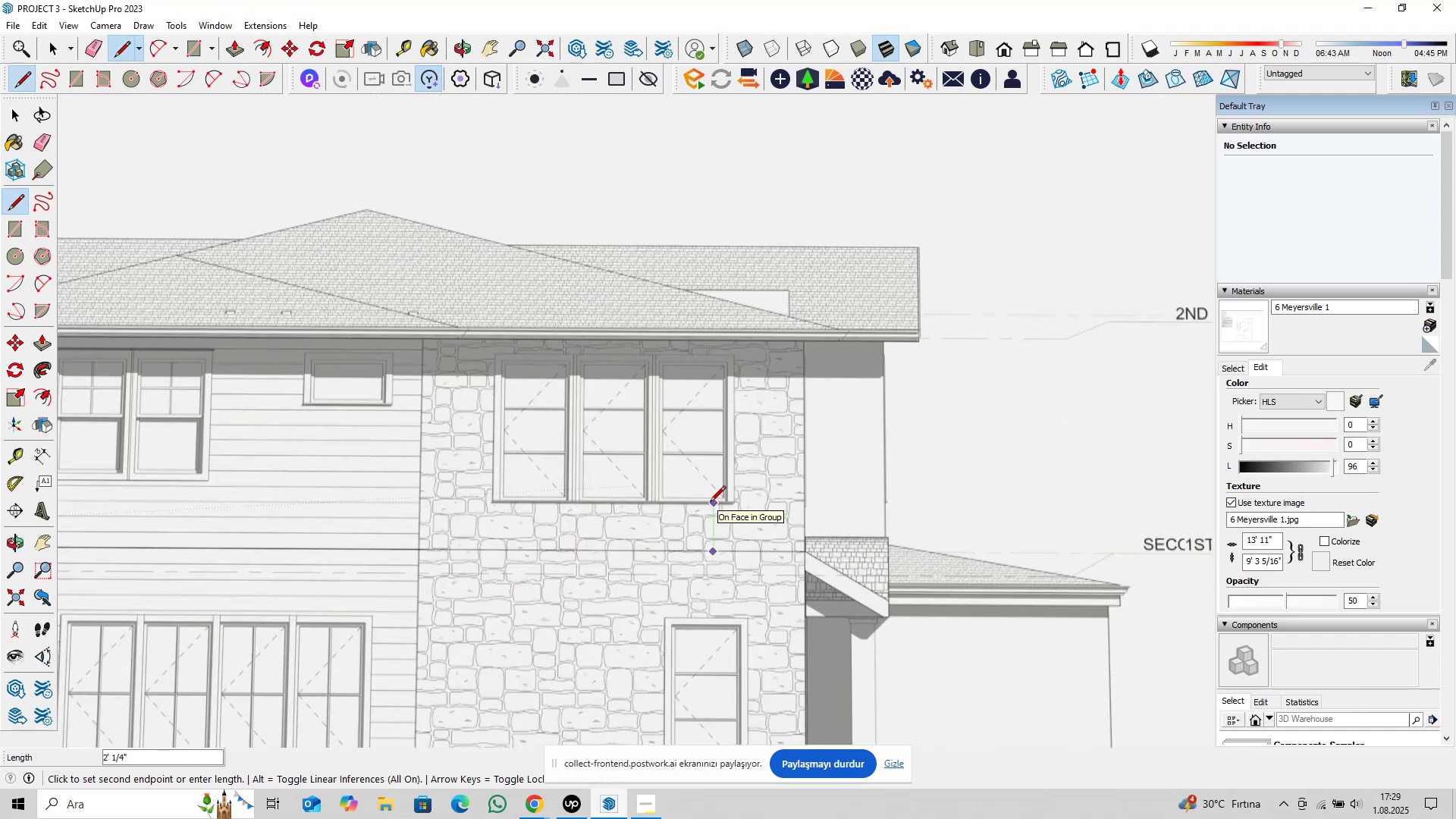 
scroll: coordinate [710, 503], scroll_direction: down, amount: 4.0
 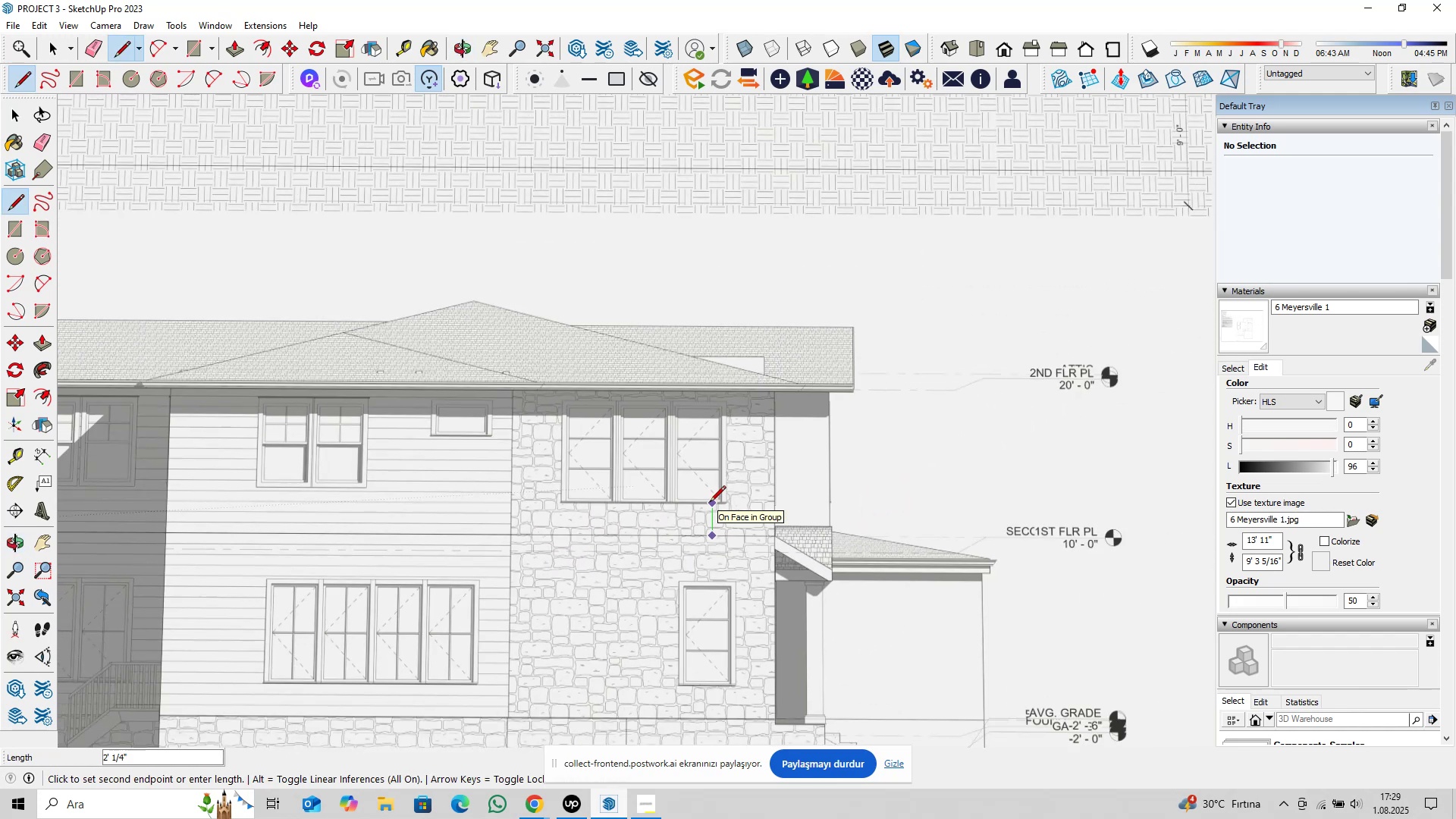 
key(Escape)
 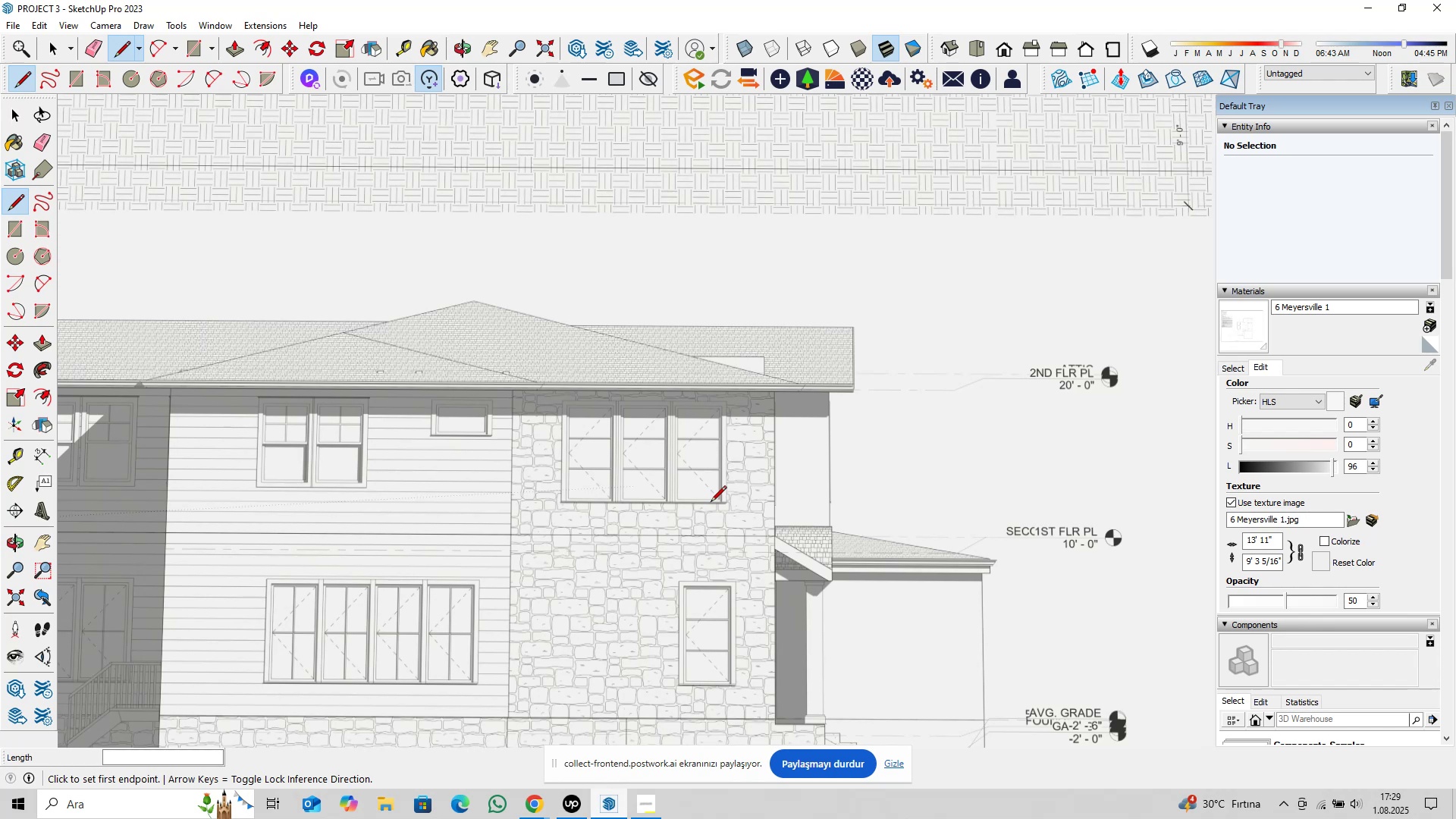 
scroll: coordinate [802, 513], scroll_direction: down, amount: 8.0
 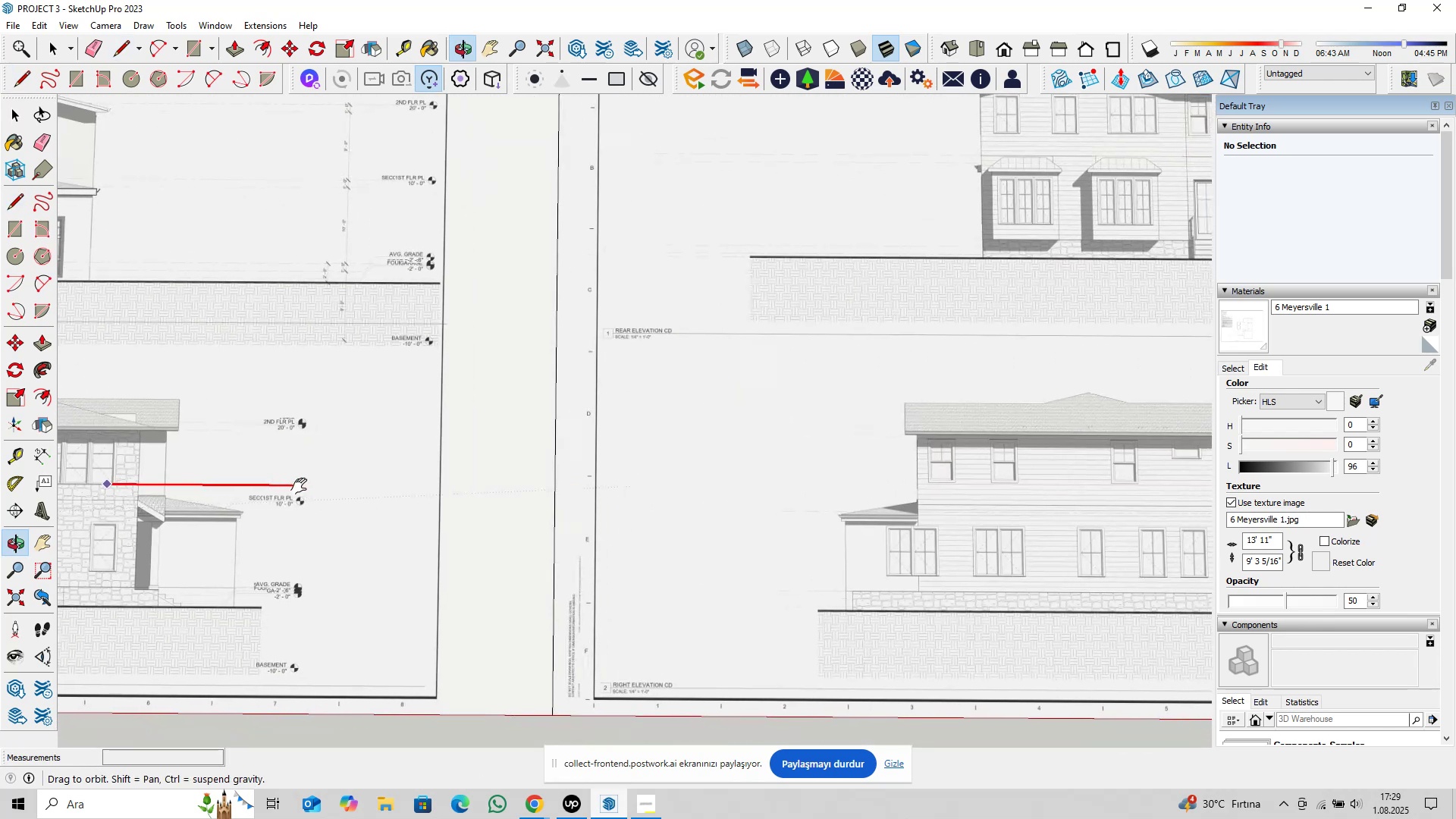 
left_click([711, 503])
 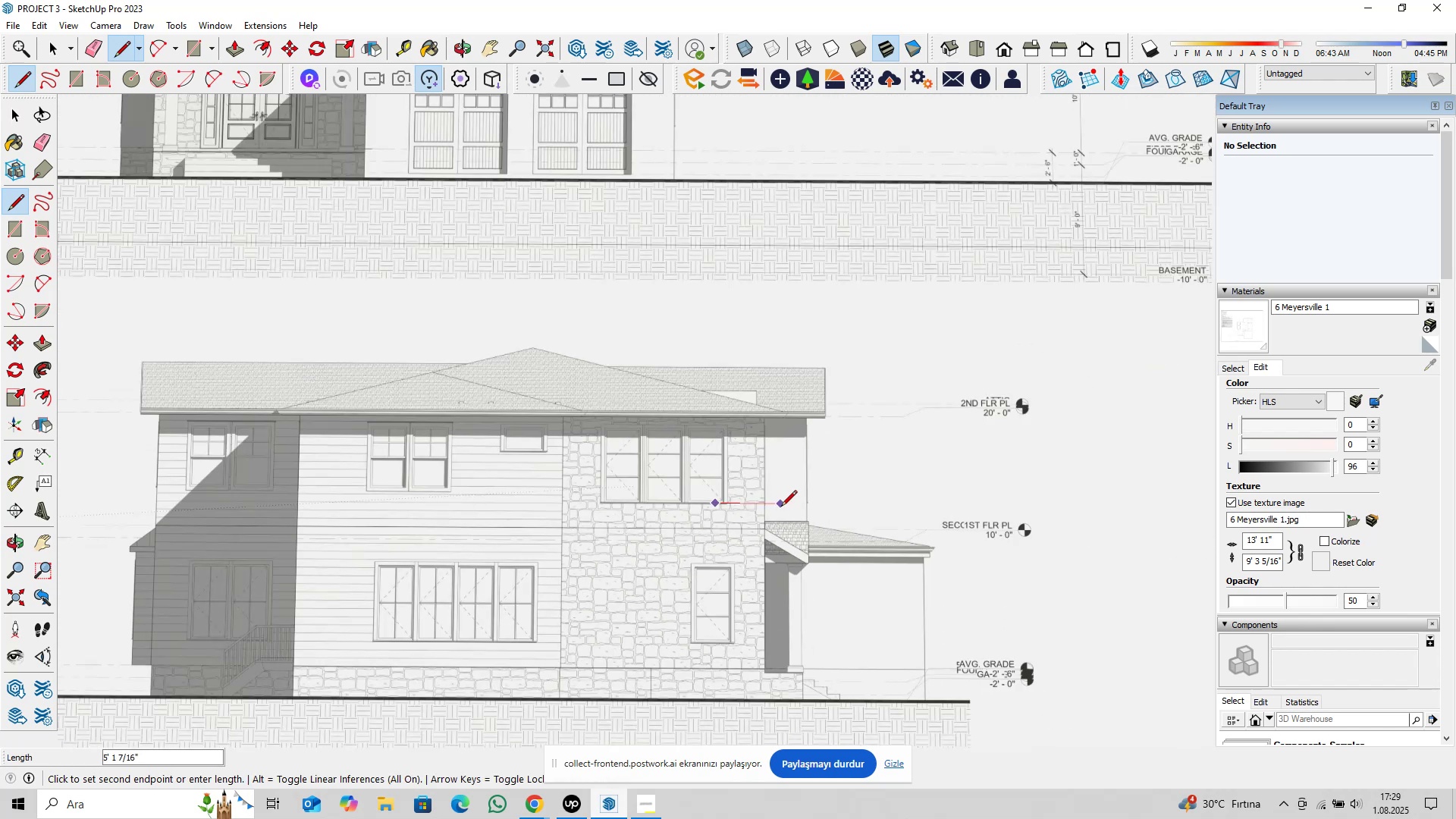 
hold_key(key=ShiftLeft, duration=0.42)
 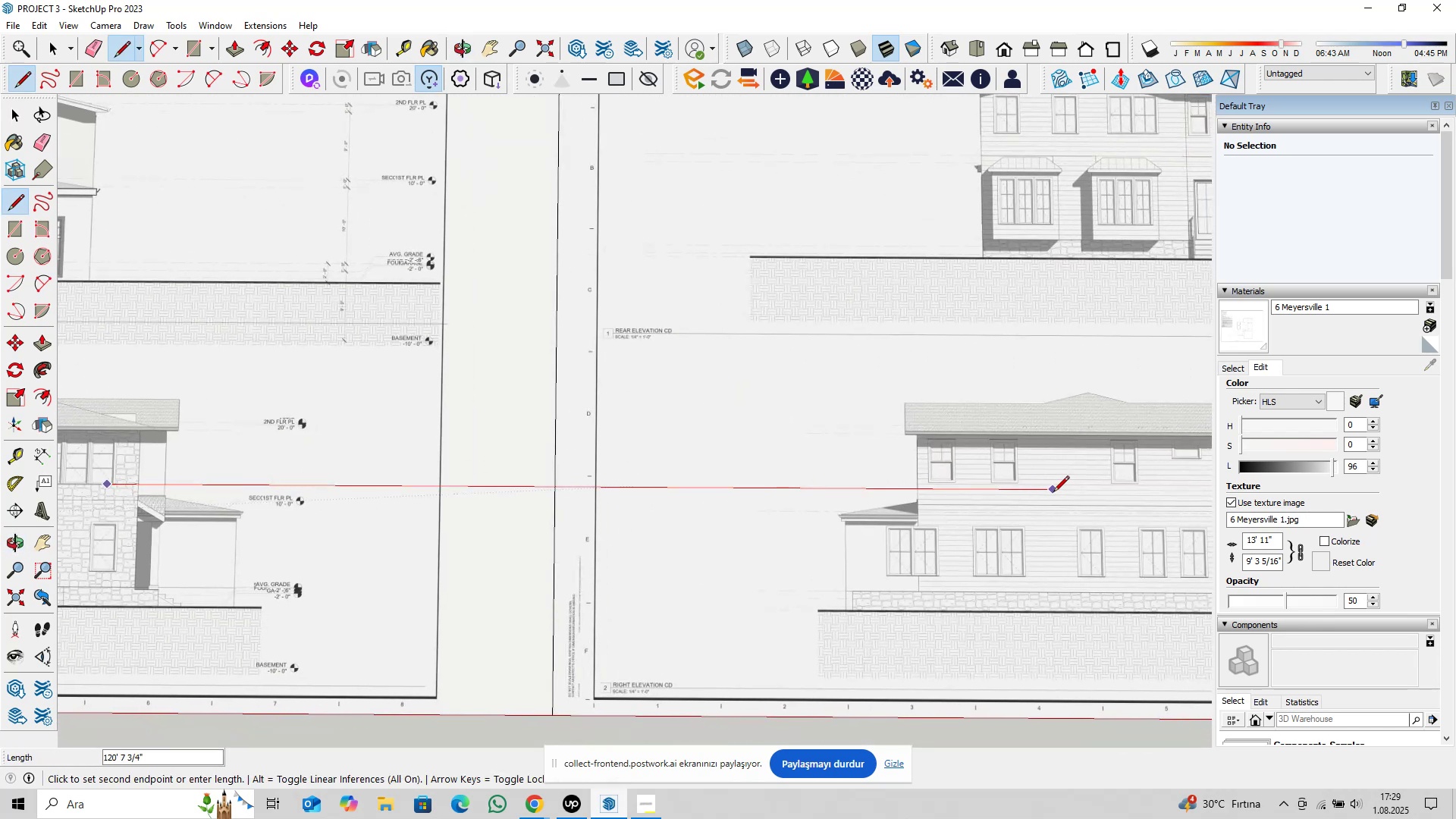 
scroll: coordinate [1050, 494], scroll_direction: up, amount: 3.0
 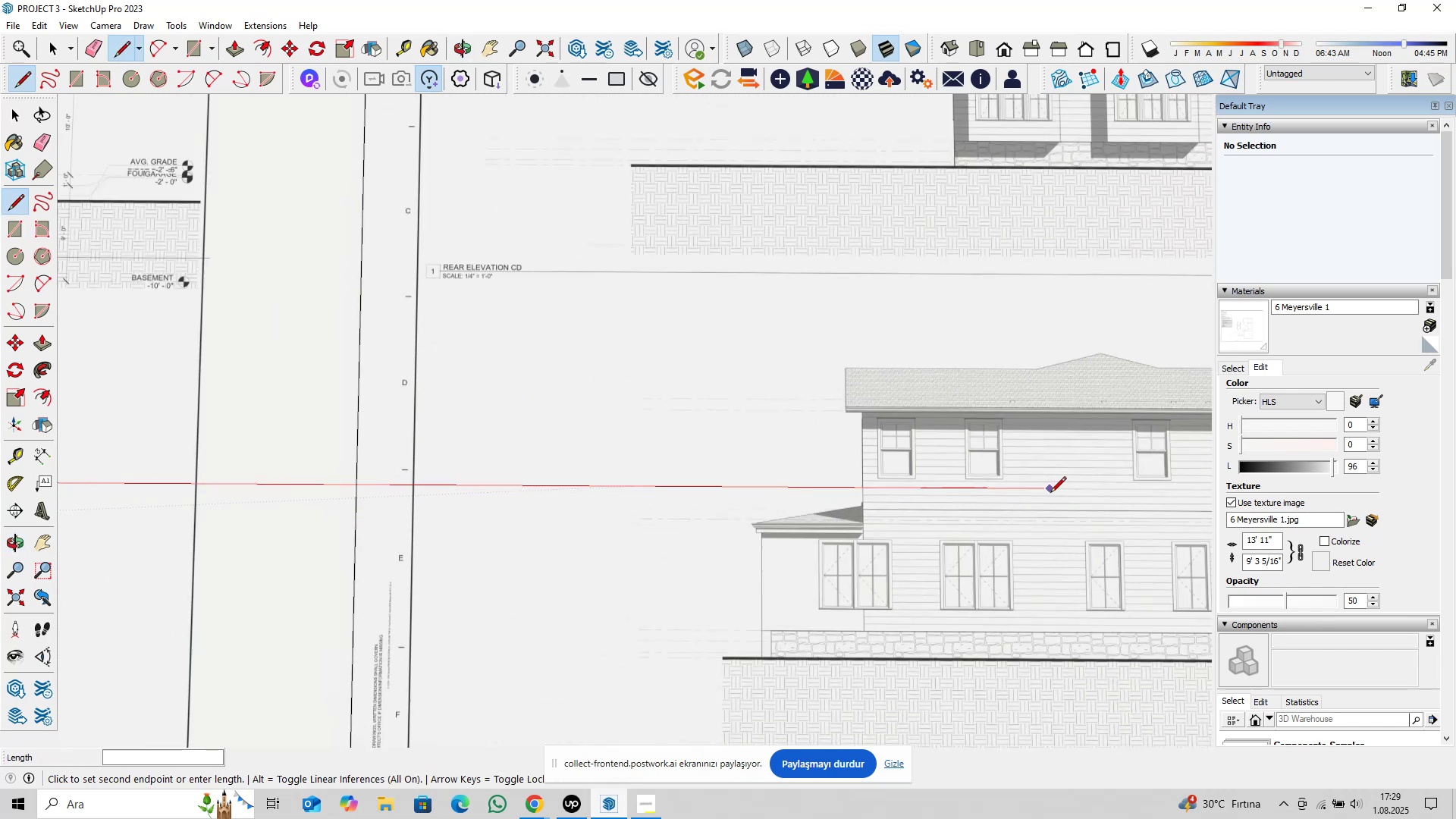 
hold_key(key=ShiftLeft, duration=0.51)
 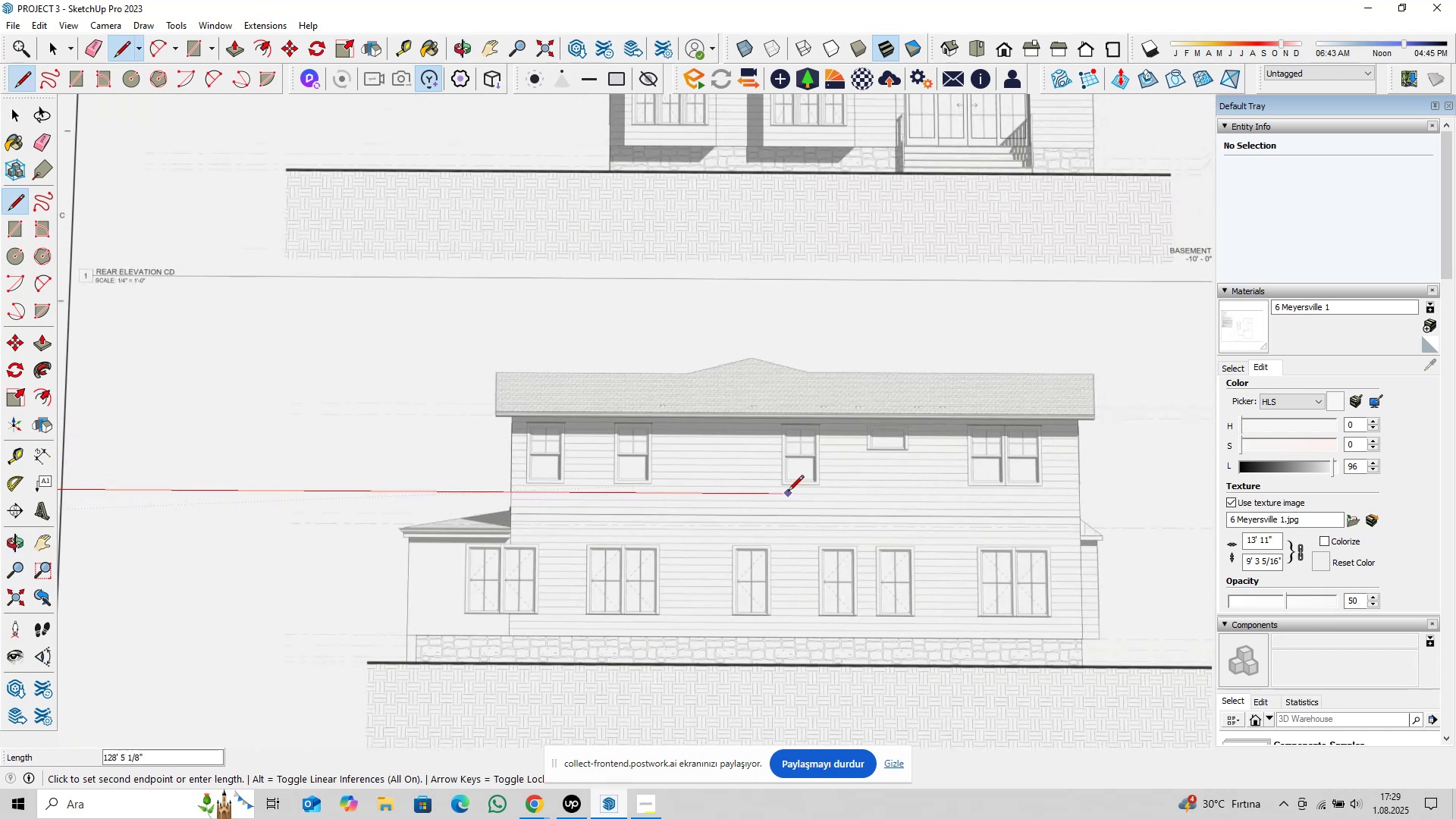 
scroll: coordinate [829, 493], scroll_direction: down, amount: 5.0
 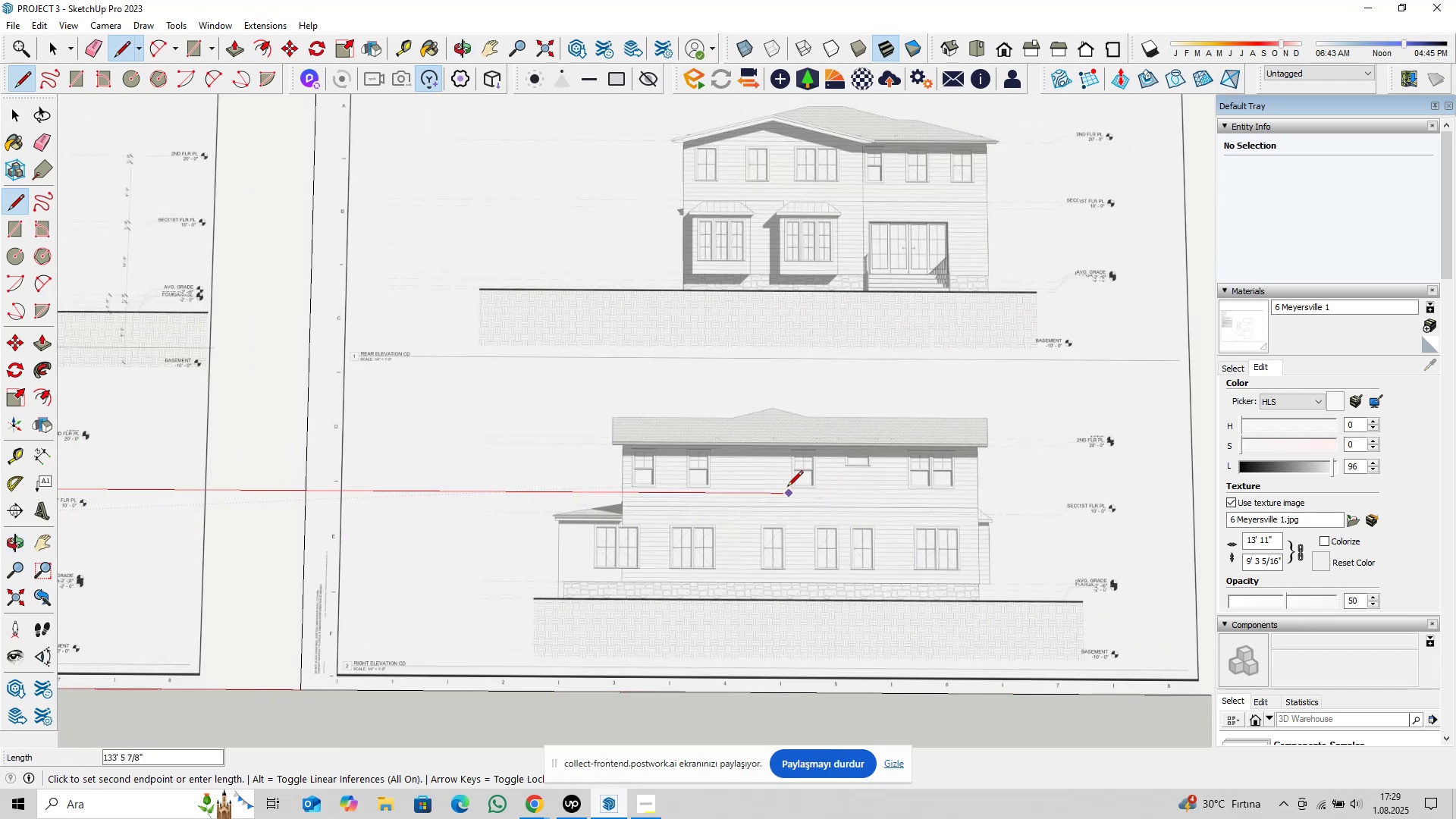 
hold_key(key=ShiftLeft, duration=1.06)
 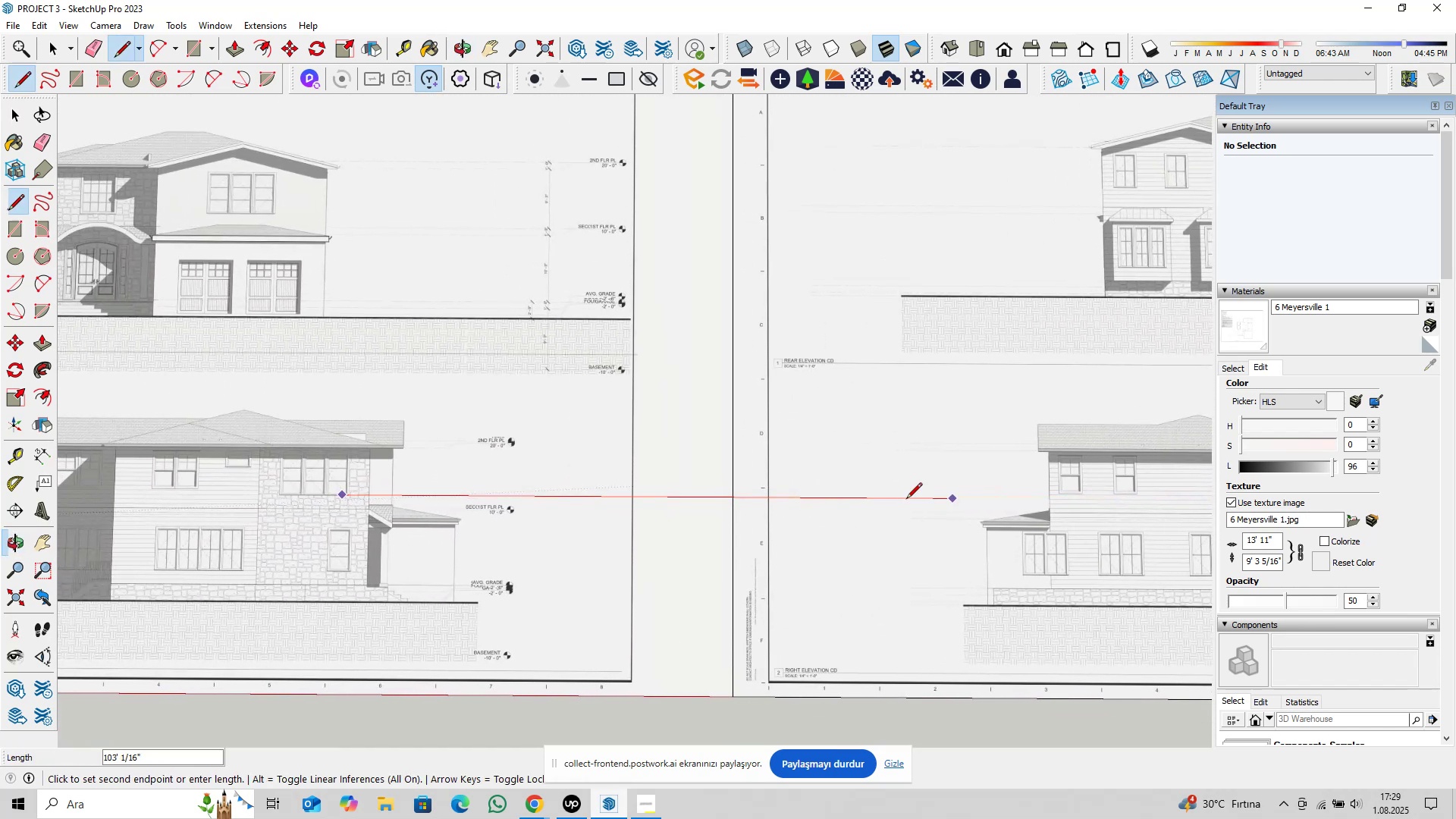 
hold_key(key=ShiftLeft, duration=0.47)
 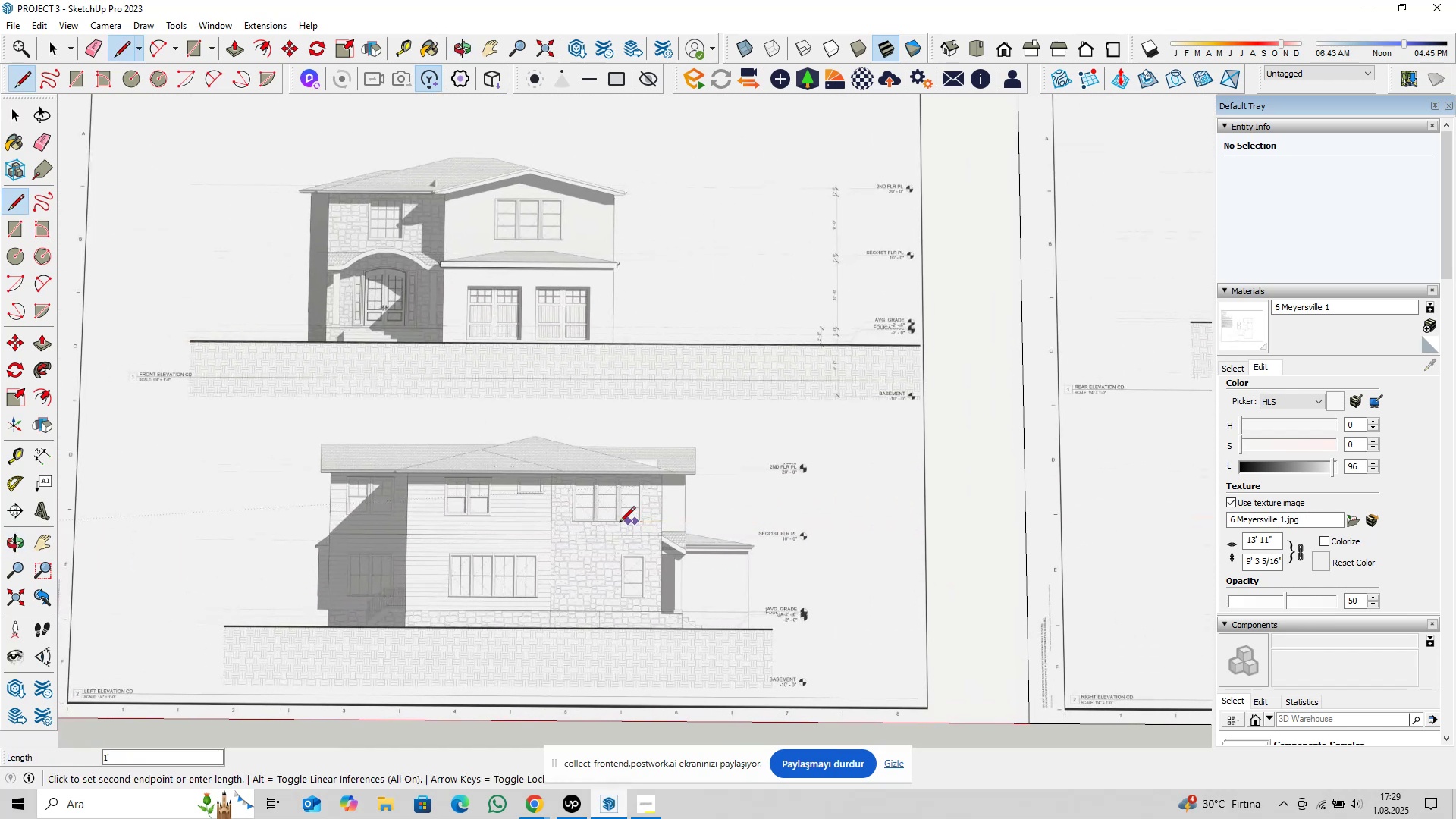 
scroll: coordinate [679, 459], scroll_direction: up, amount: 13.0
 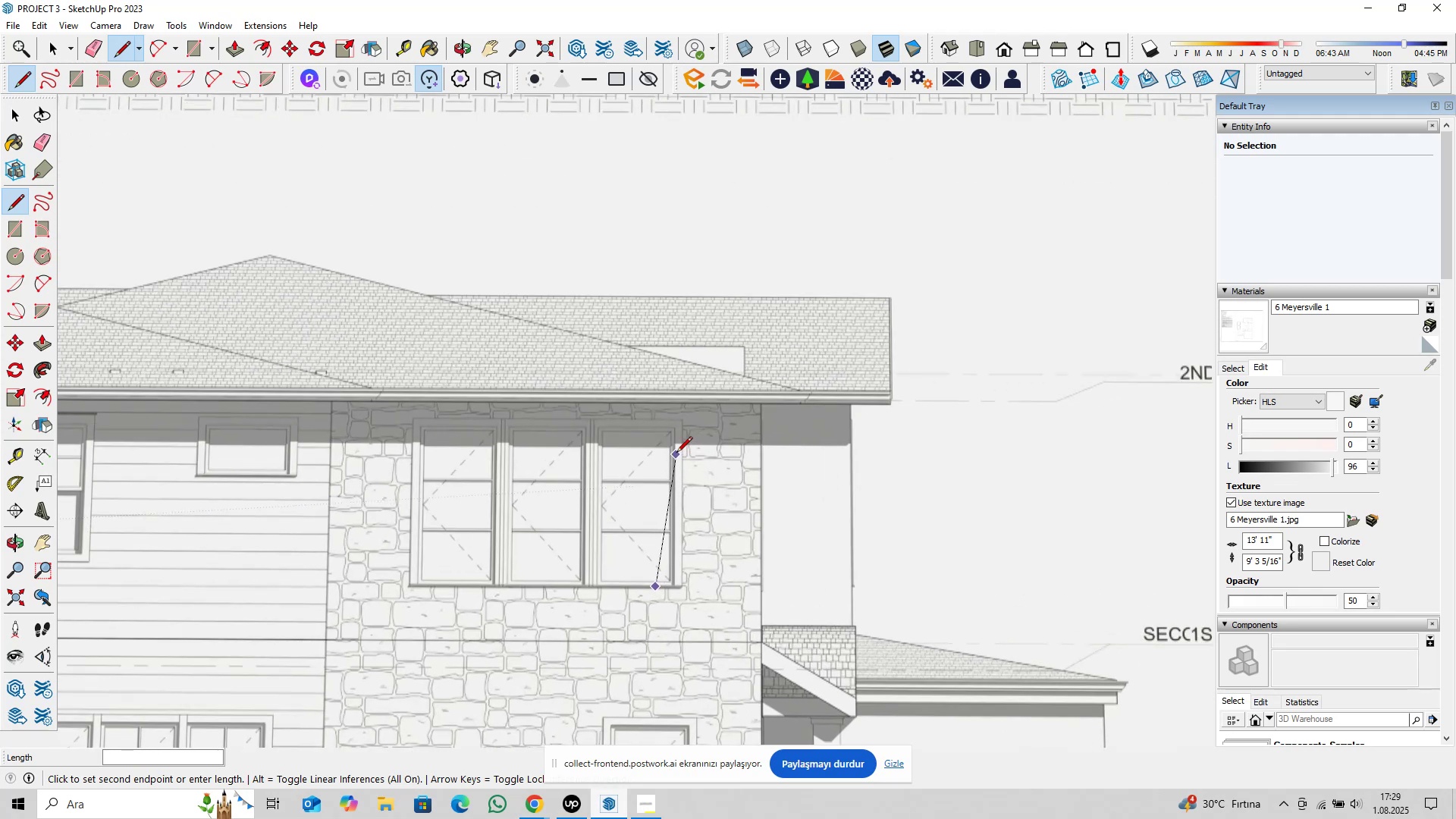 
key(Escape)
 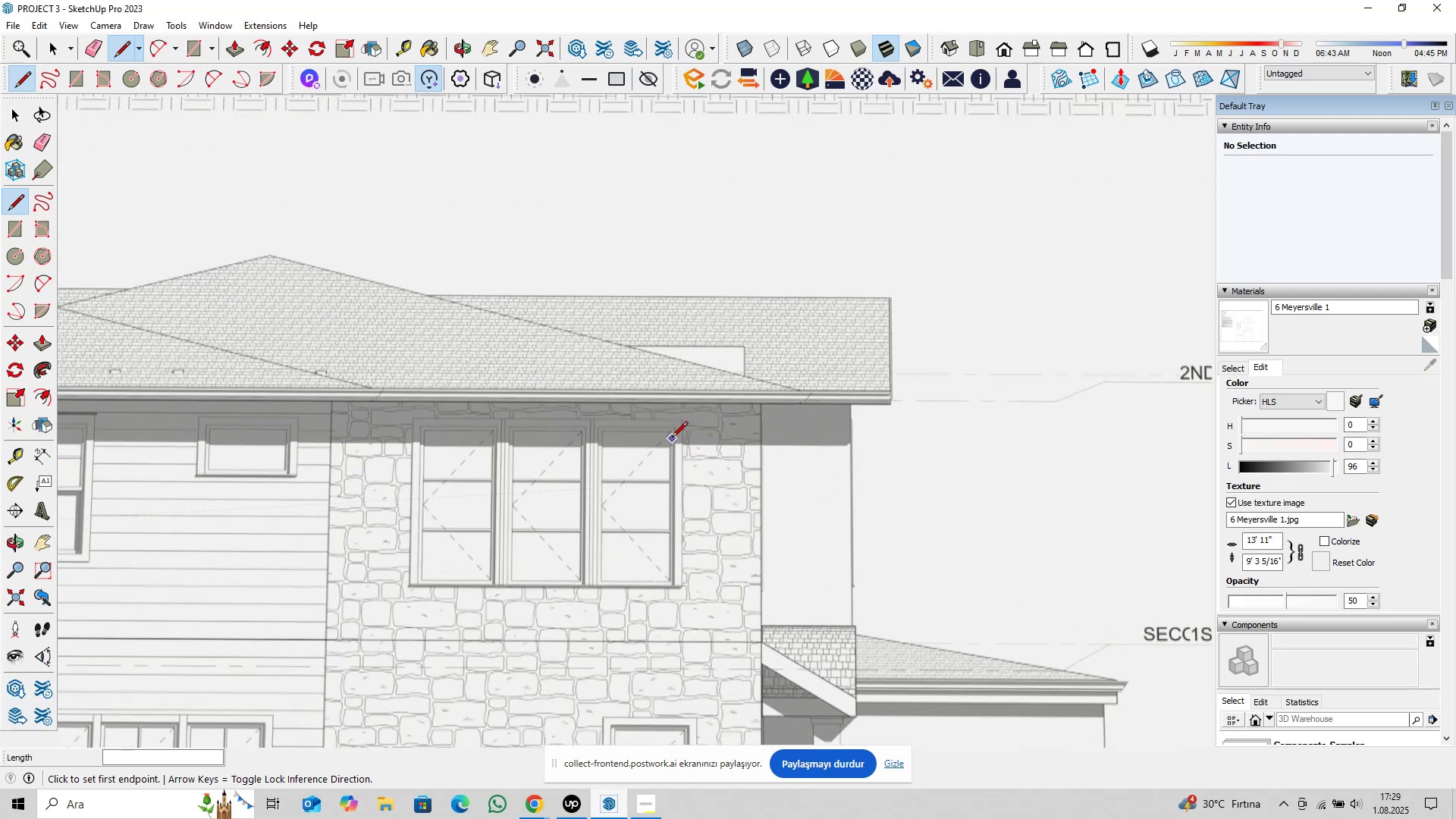 
scroll: coordinate [671, 436], scroll_direction: up, amount: 3.0
 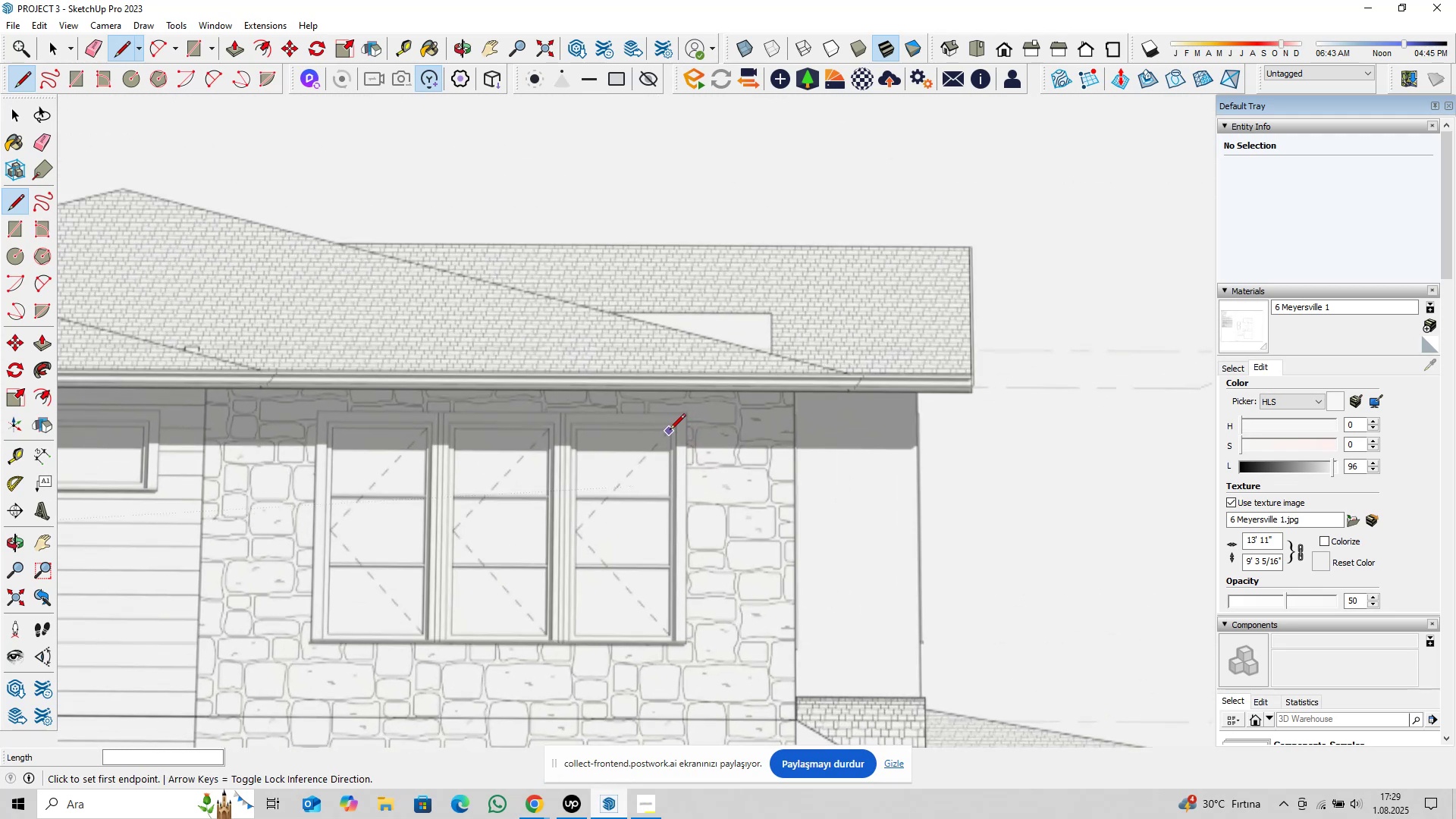 
left_click([670, 431])
 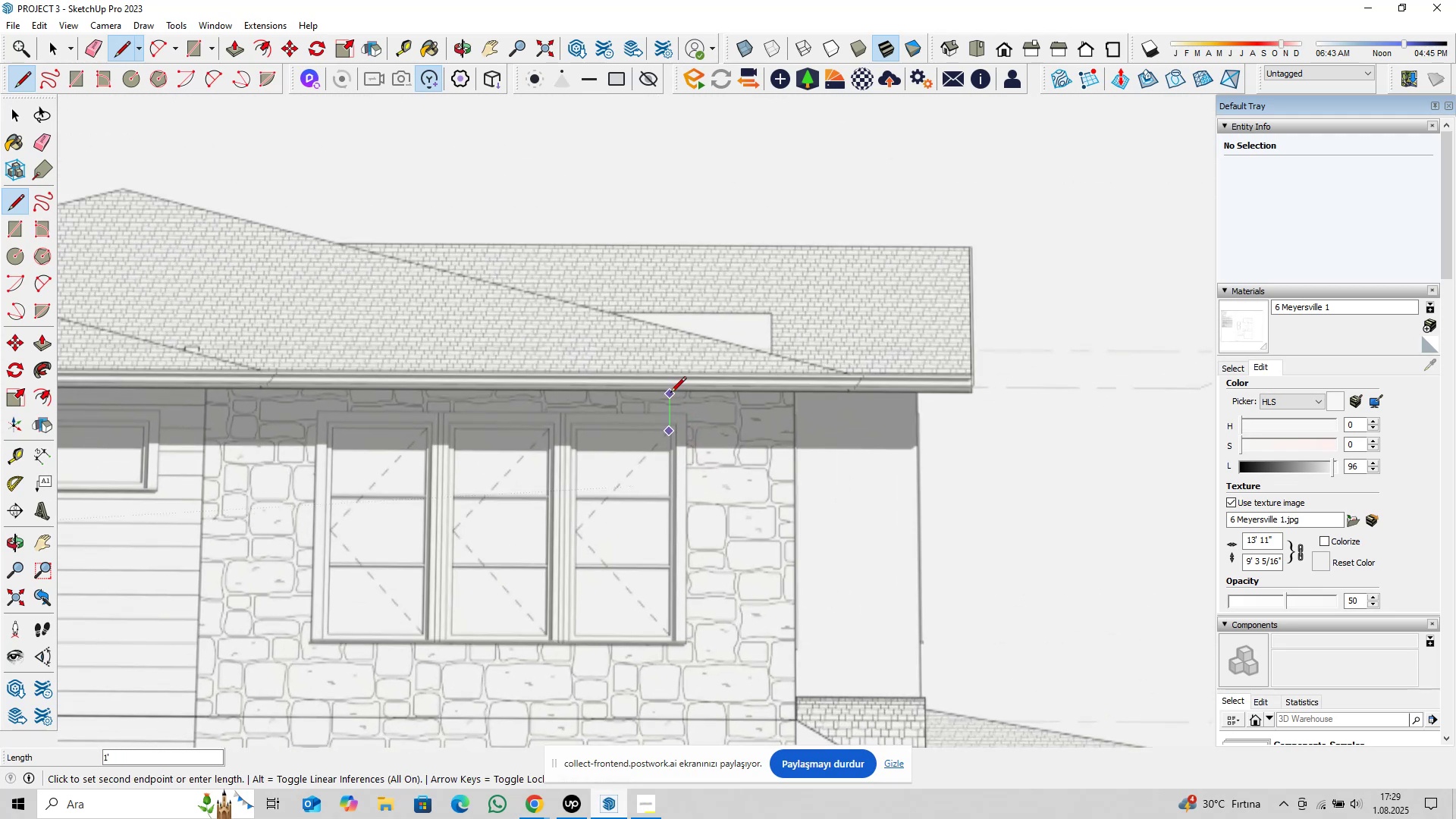 
scroll: coordinate [669, 400], scroll_direction: down, amount: 3.0
 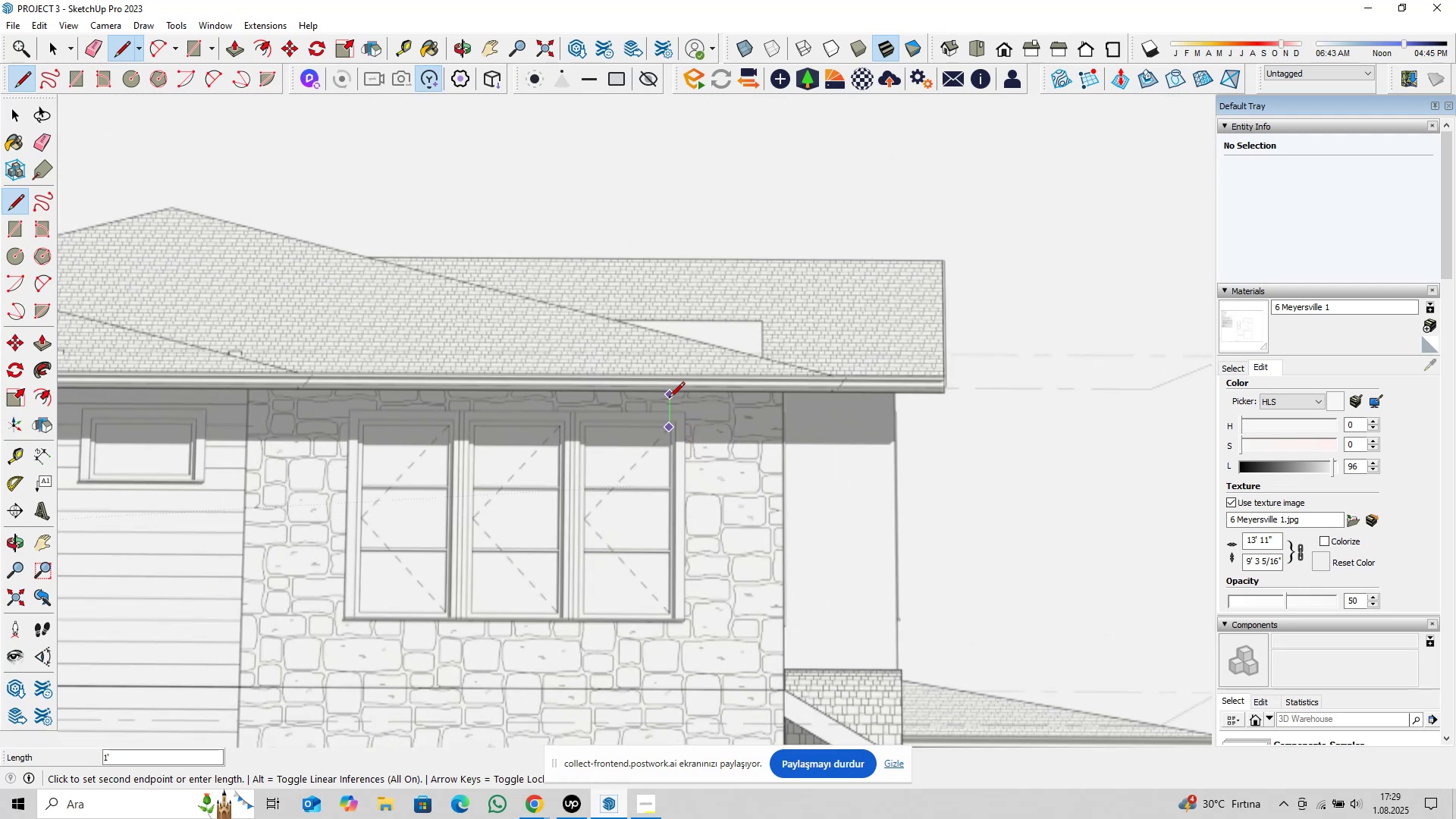 
key(Escape)
 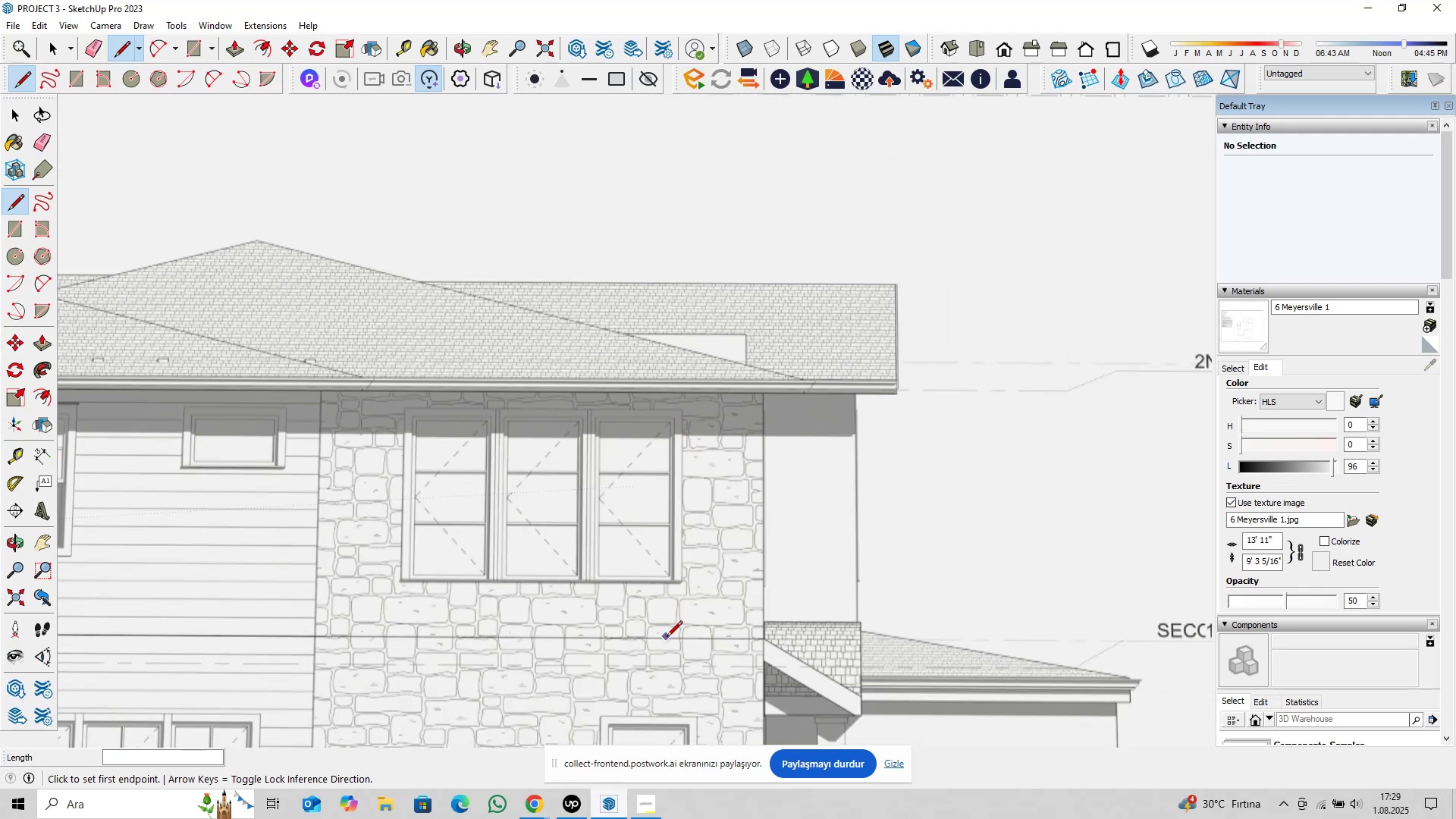 
left_click([667, 639])
 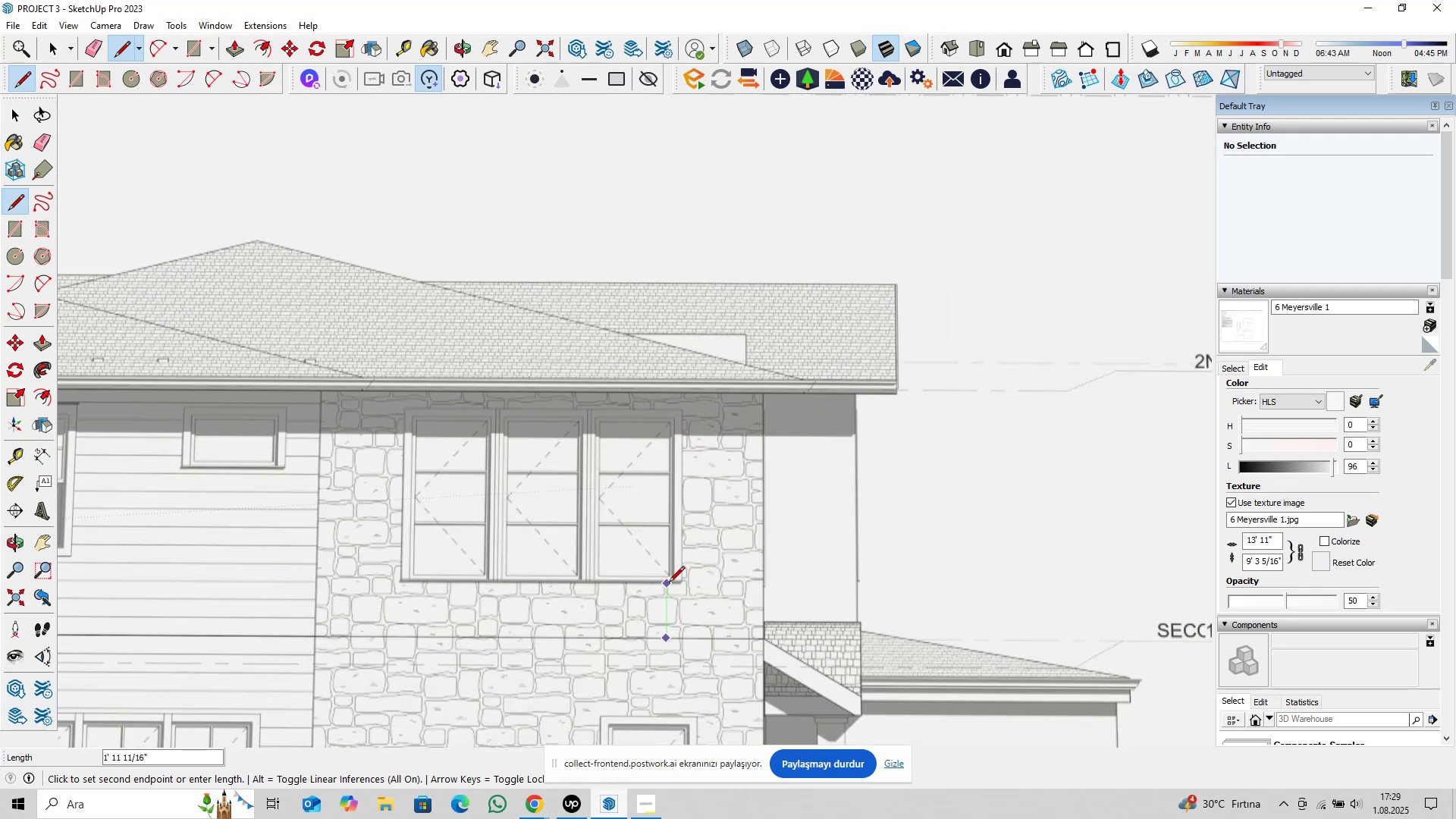 
scroll: coordinate [664, 568], scroll_direction: down, amount: 8.0
 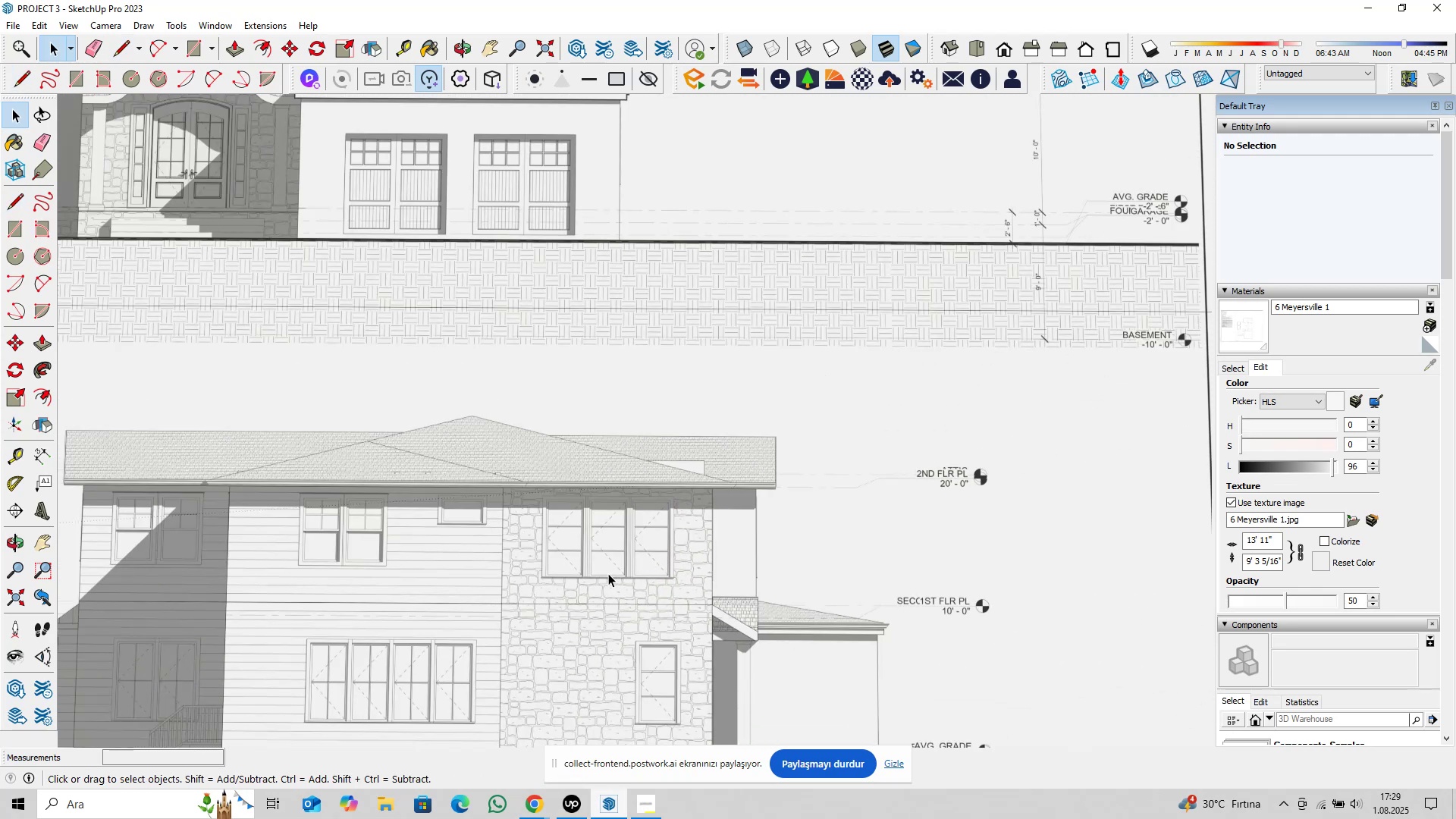 
key(Escape)
 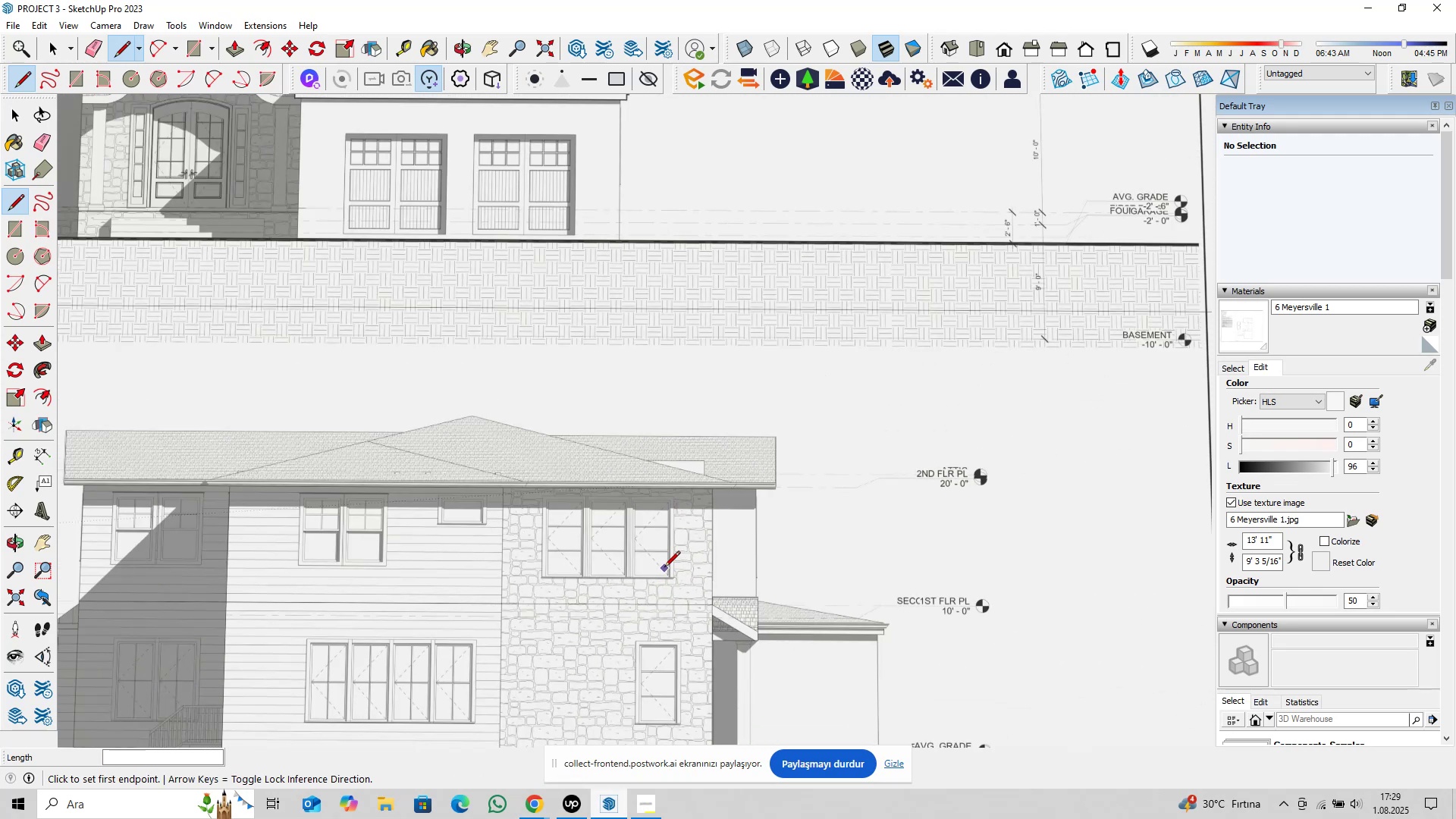 
key(Space)
 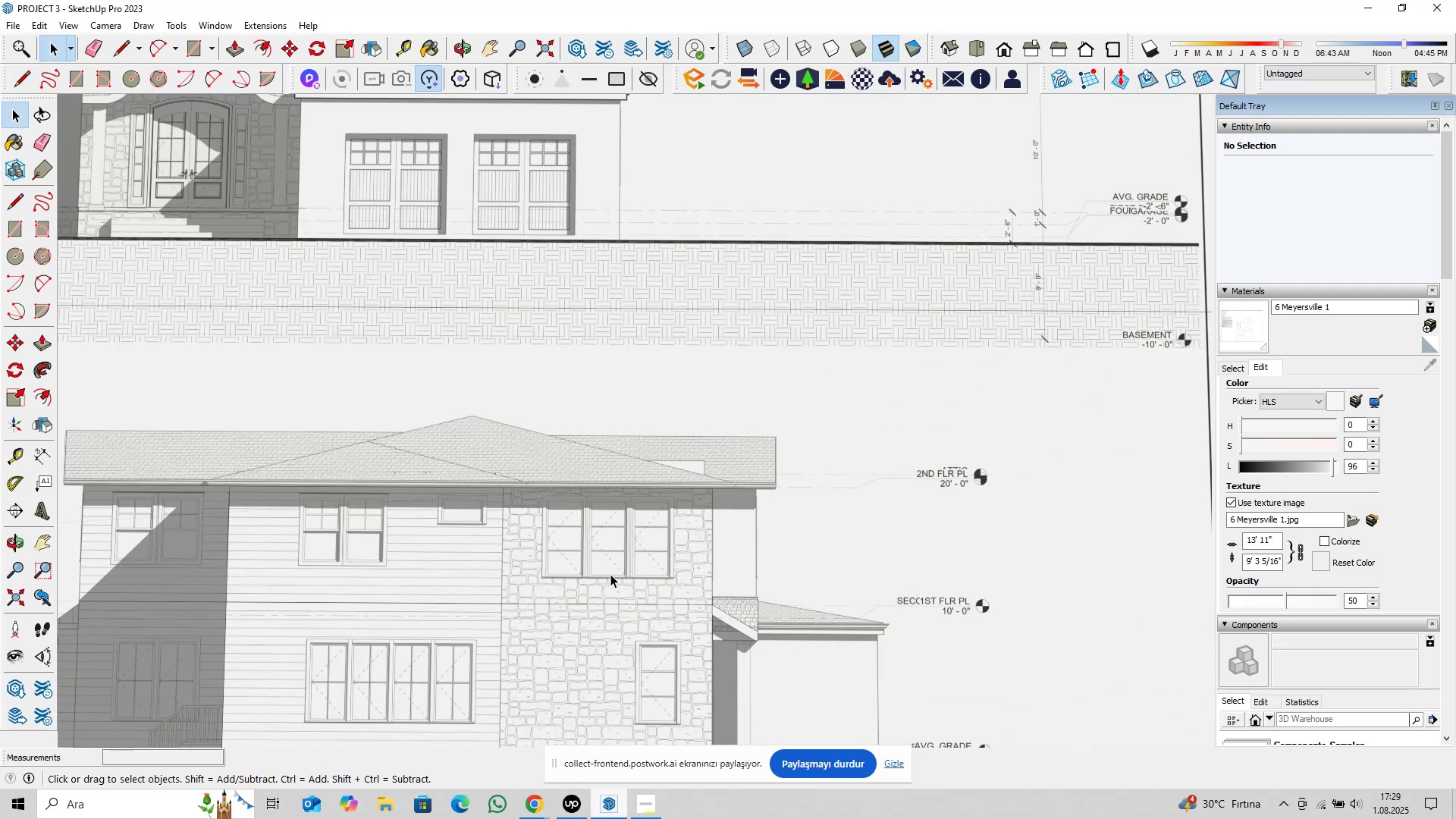 
hold_key(key=ShiftLeft, duration=0.5)
 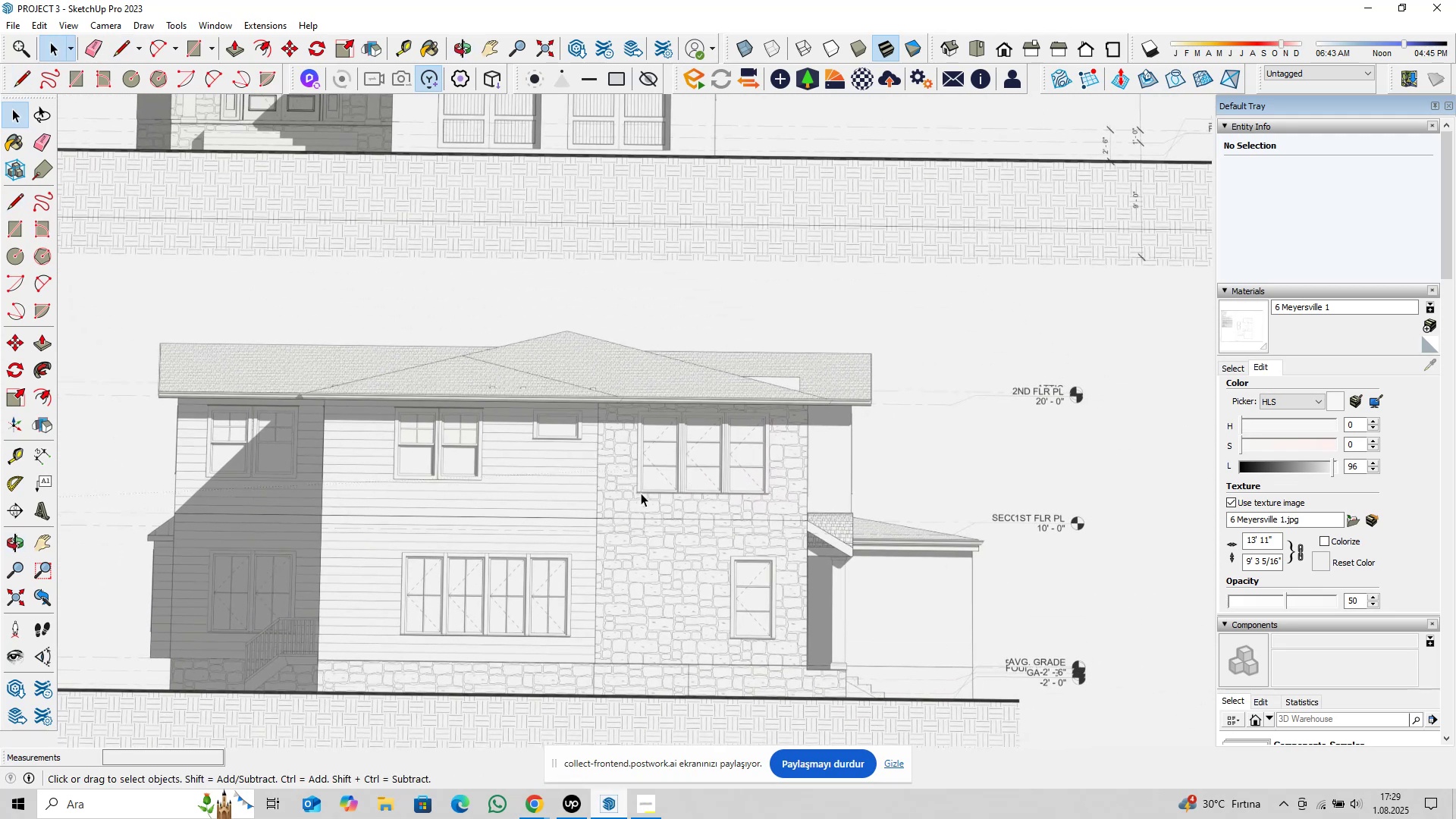 
hold_key(key=ShiftLeft, duration=7.68)
scroll: coordinate [797, 513], scroll_direction: down, amount: 20.0
 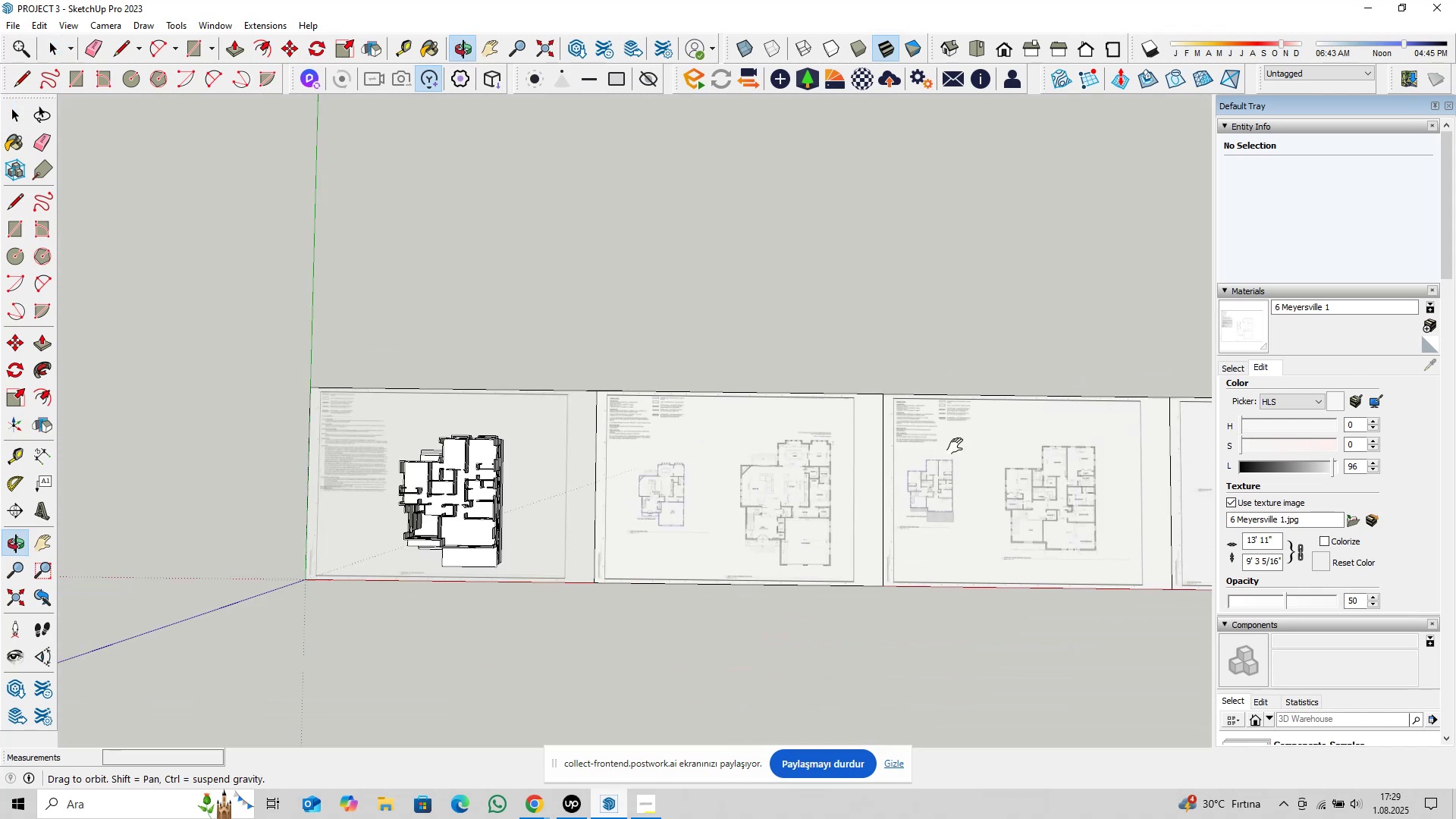 
key(Shift+ShiftLeft)
 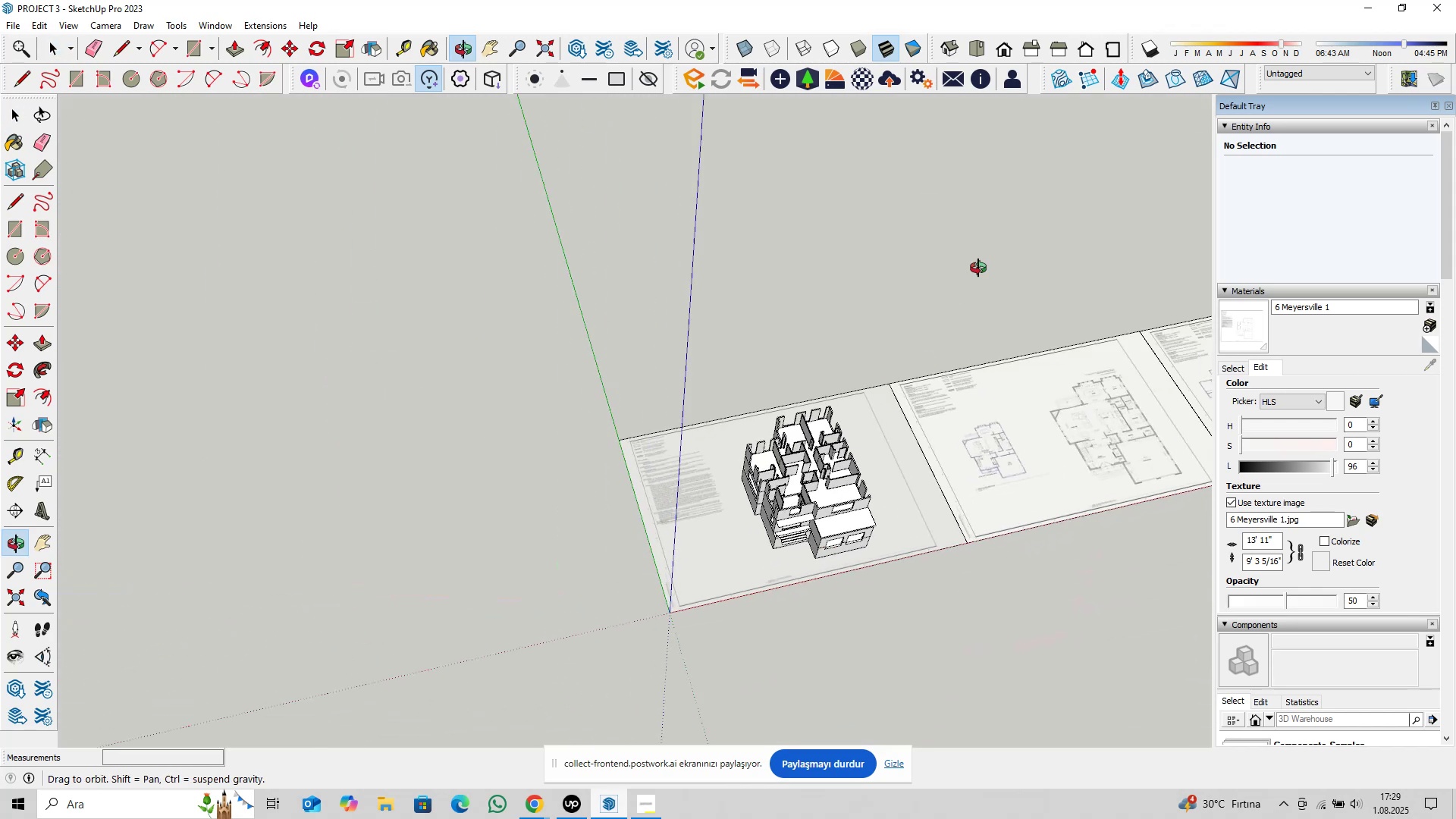 
scroll: coordinate [720, 527], scroll_direction: up, amount: 15.0
 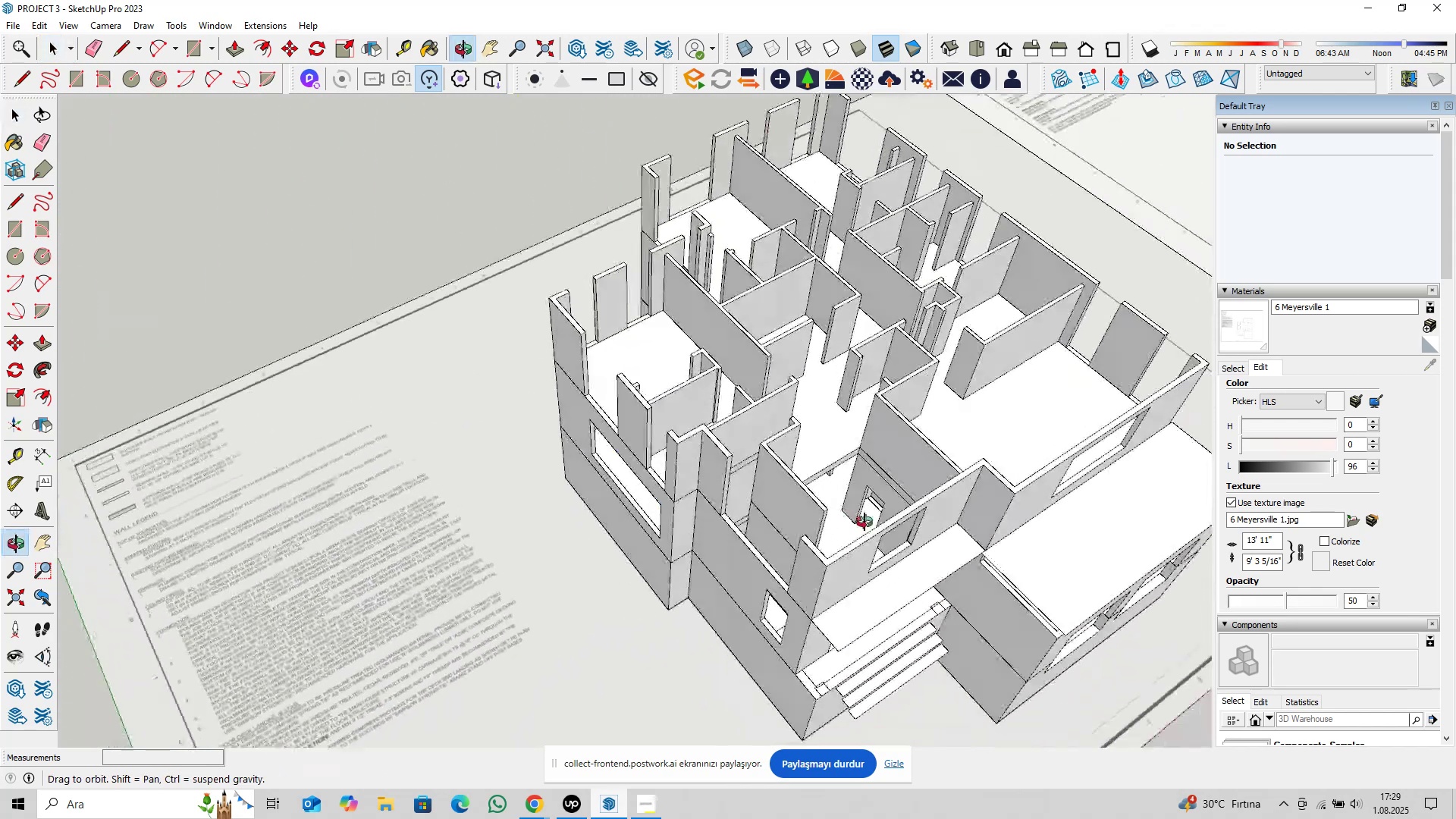 
hold_key(key=ShiftLeft, duration=0.42)
 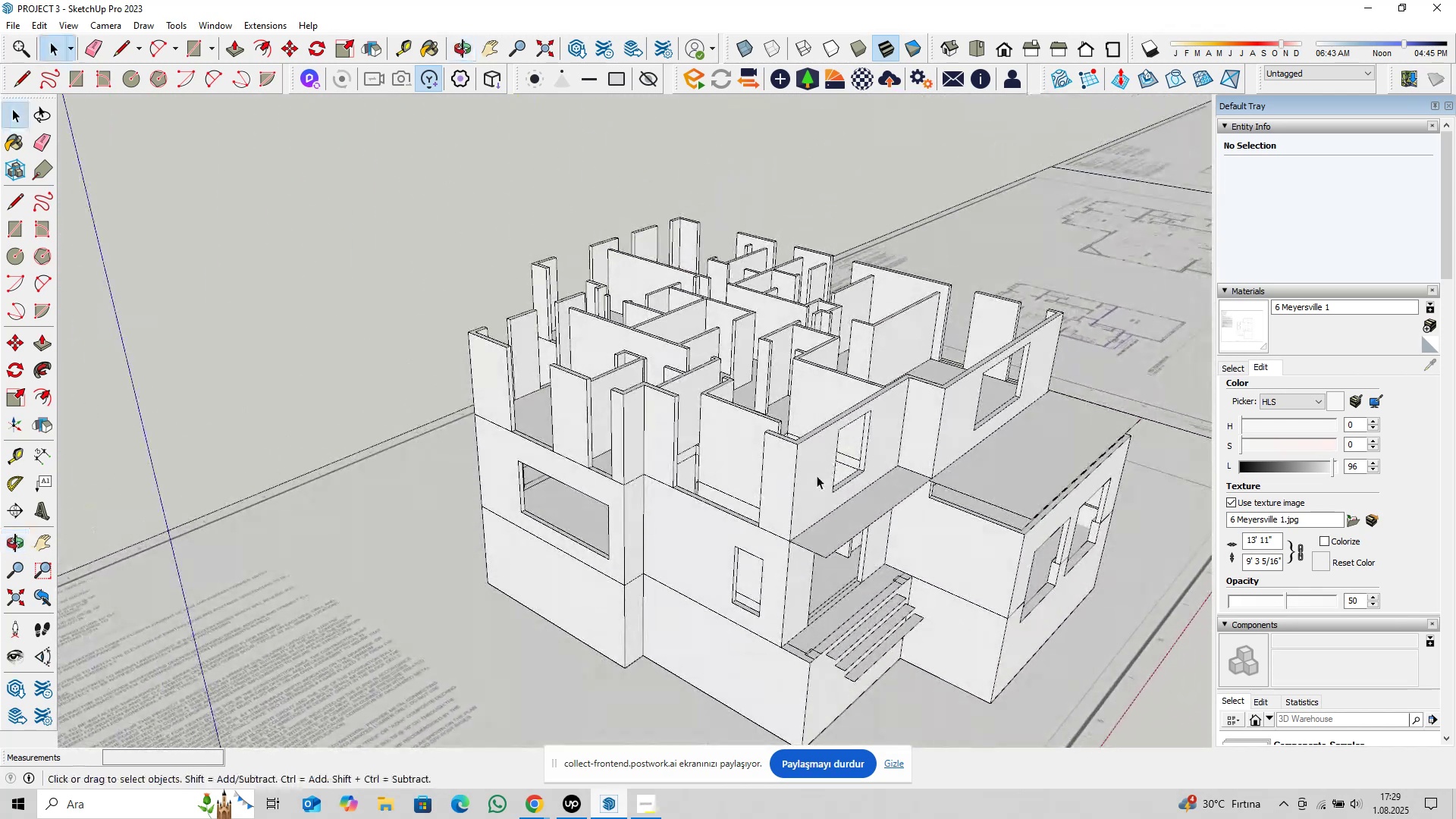 
scroll: coordinate [776, 482], scroll_direction: up, amount: 4.0
 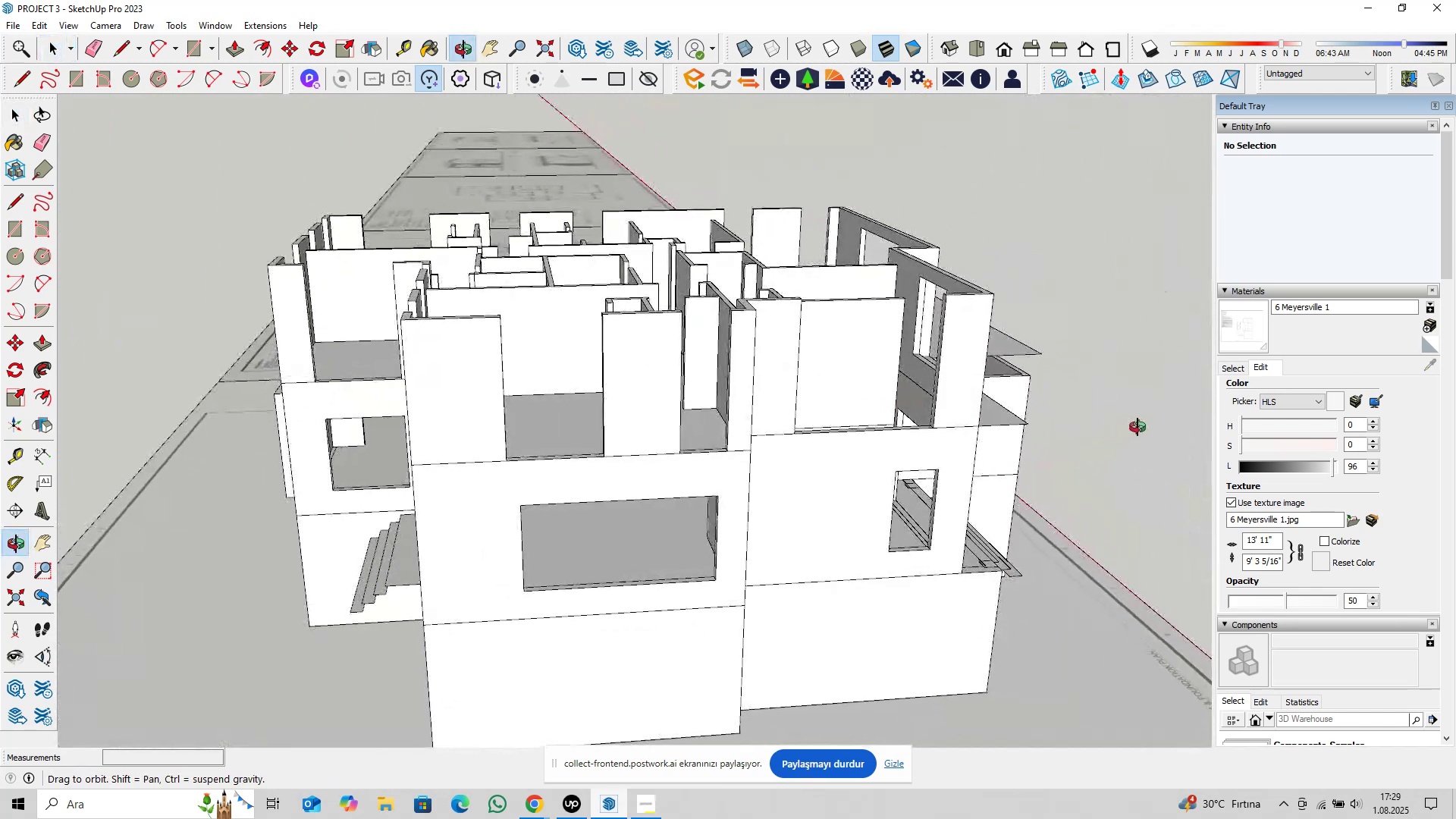 
hold_key(key=ShiftLeft, duration=0.56)
 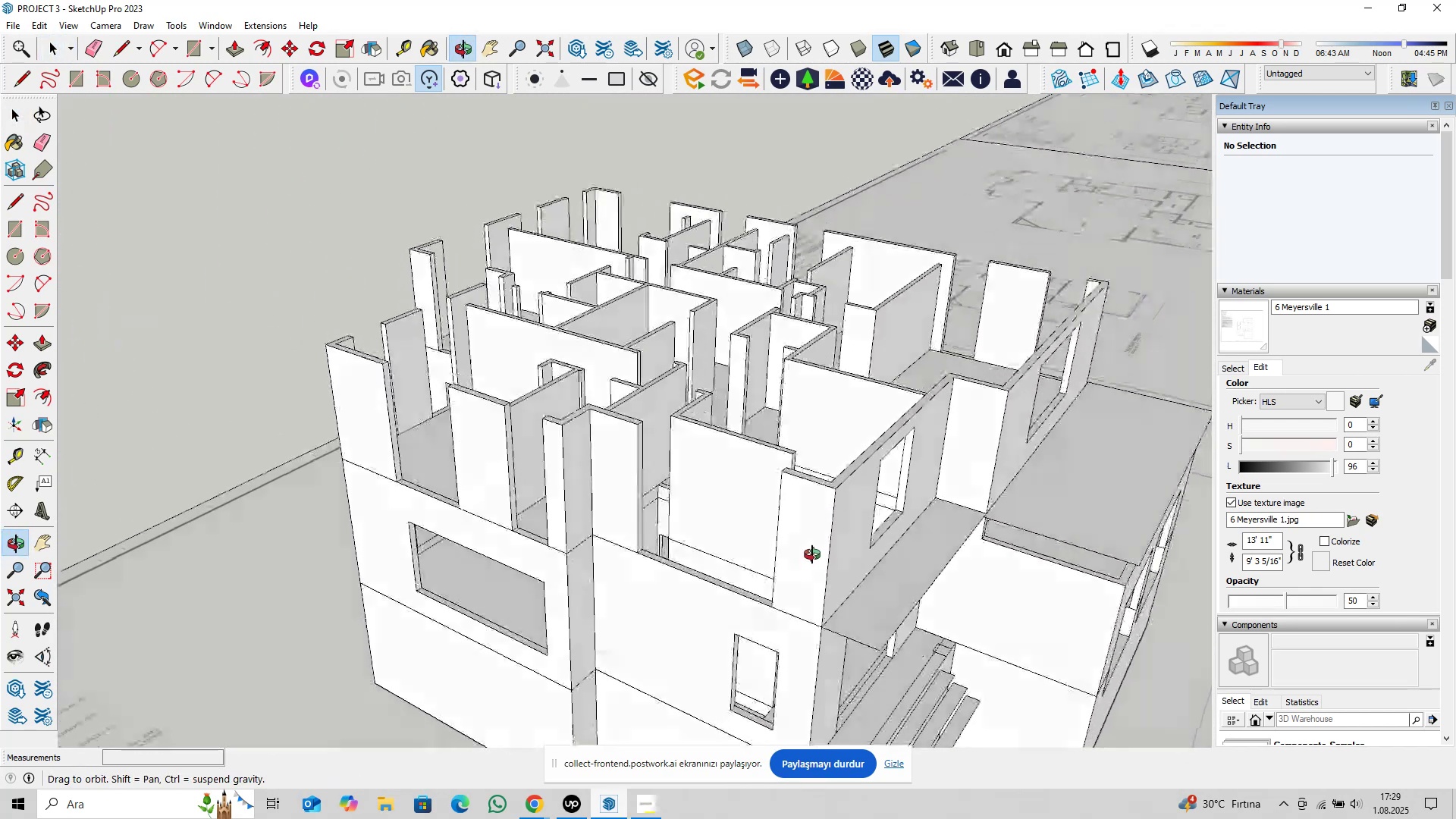 
scroll: coordinate [786, 574], scroll_direction: up, amount: 3.0
 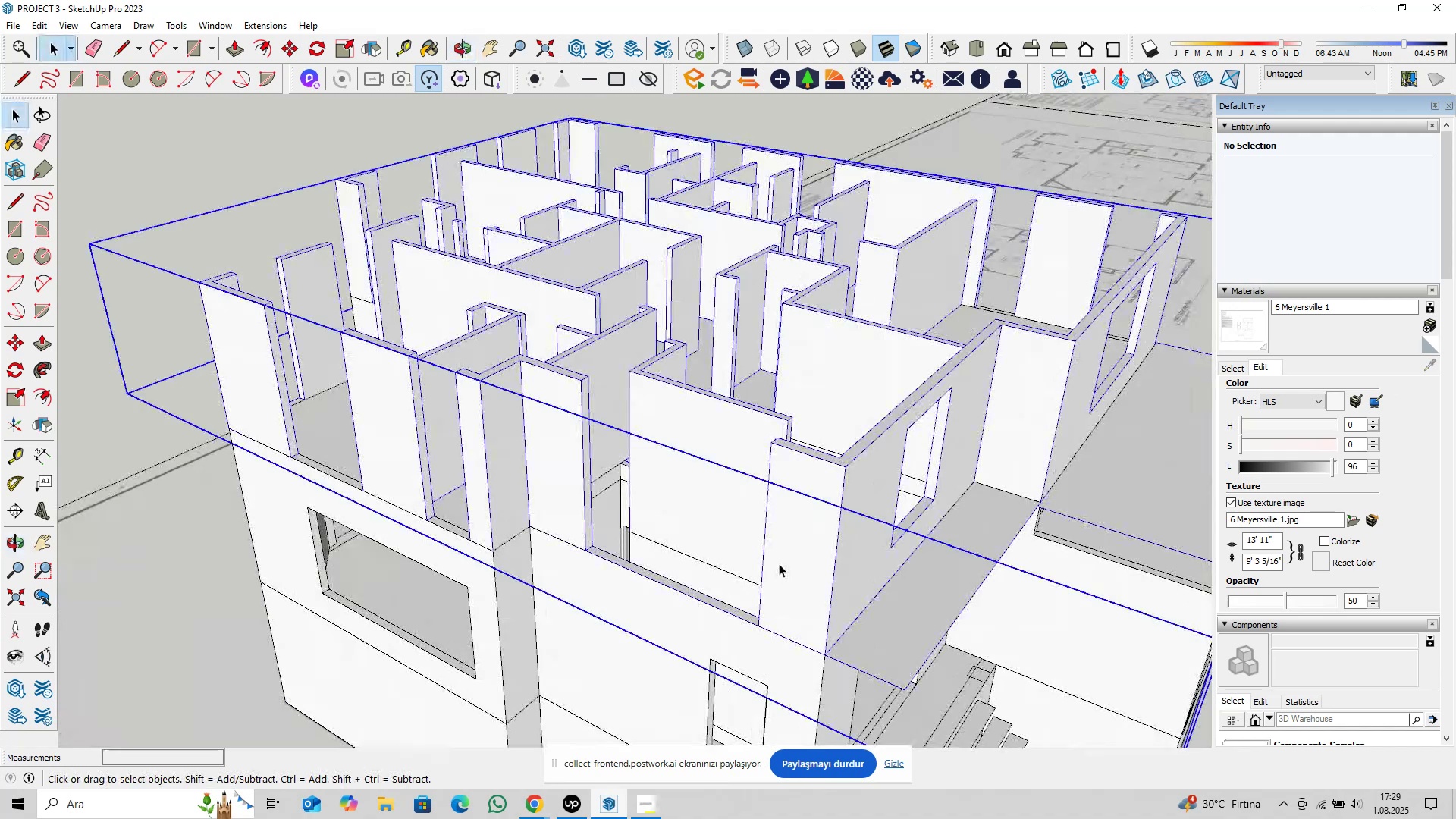 
double_click([779, 563])
 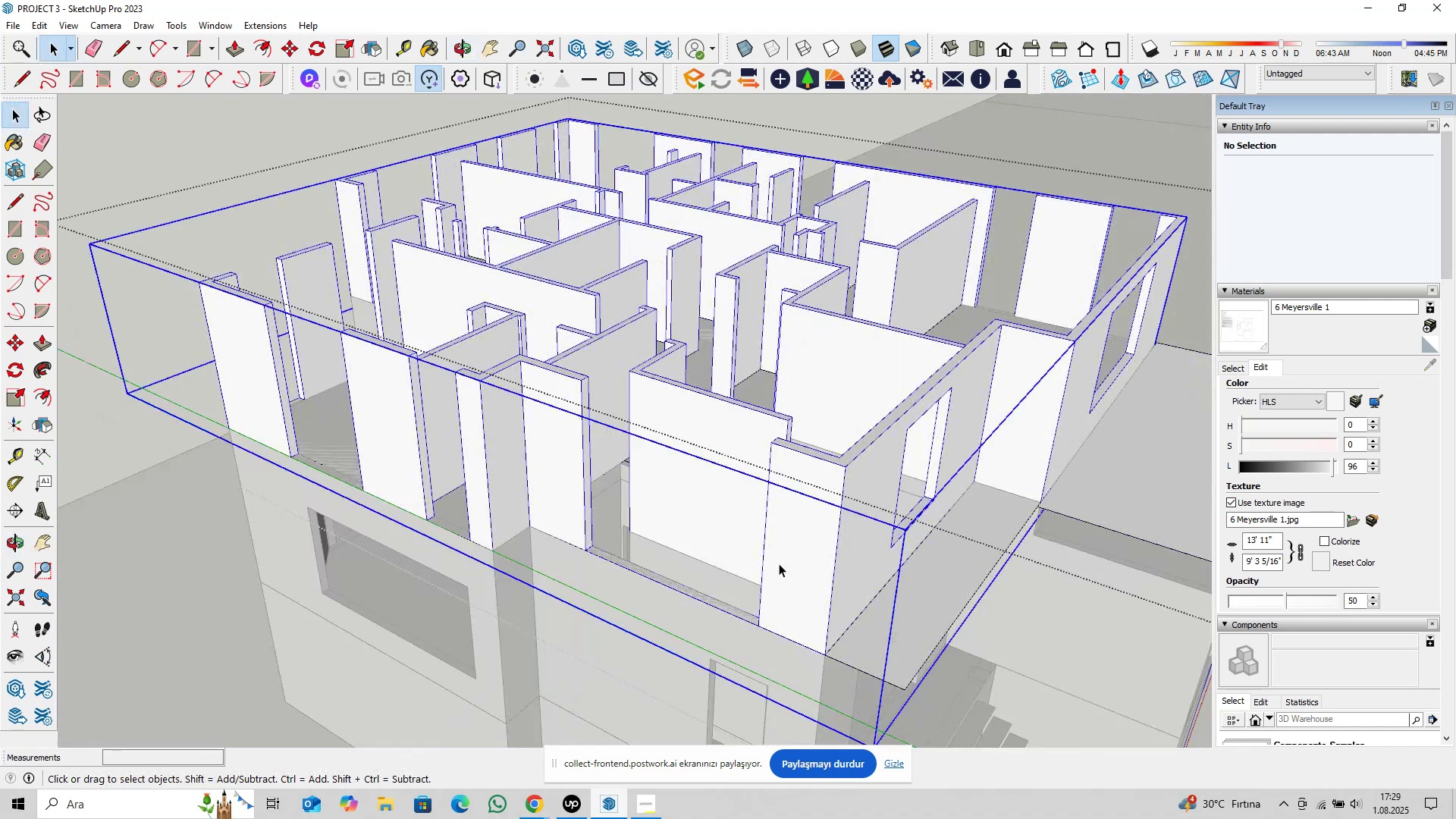 
triple_click([779, 563])
 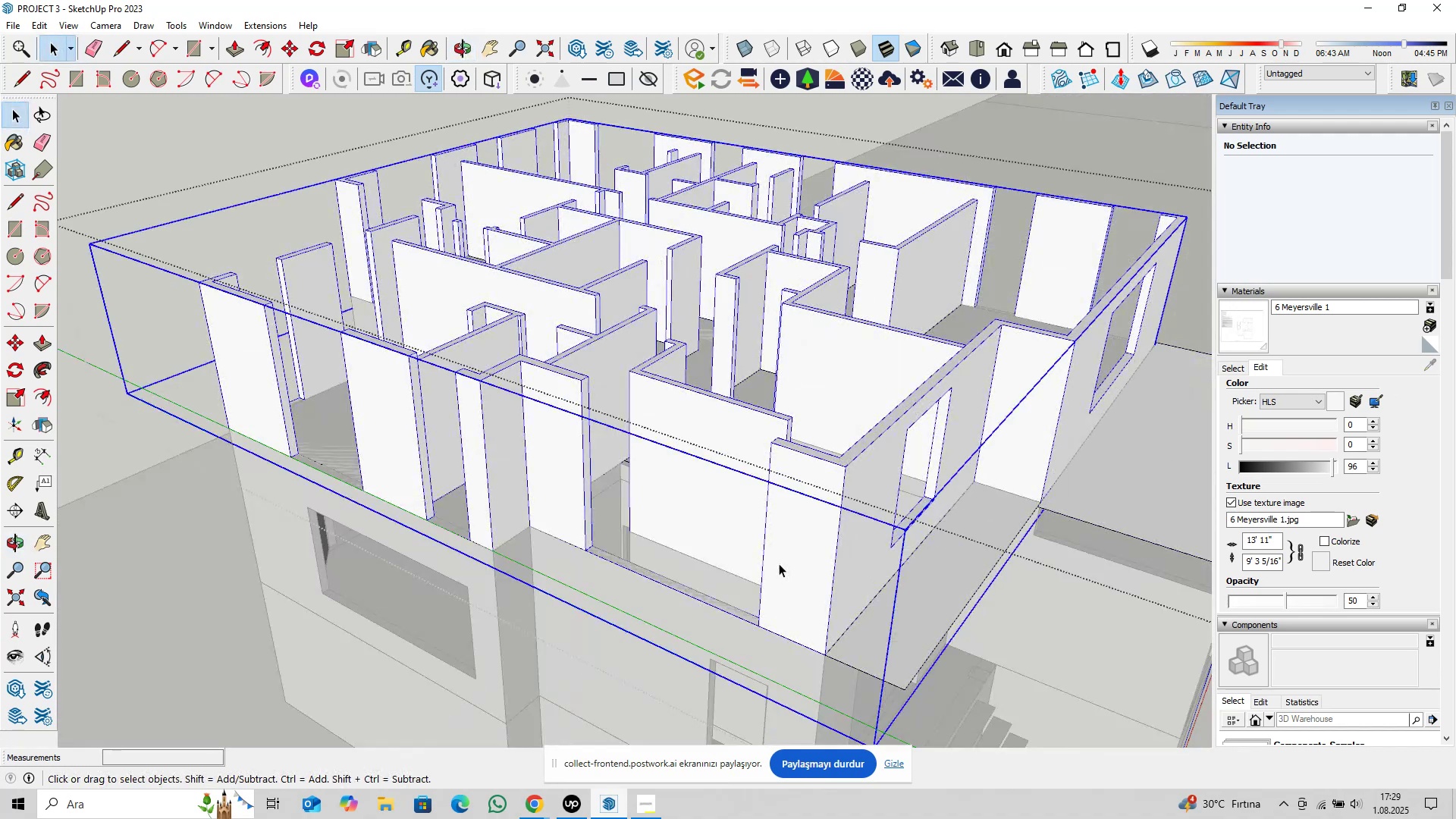 
triple_click([779, 563])
 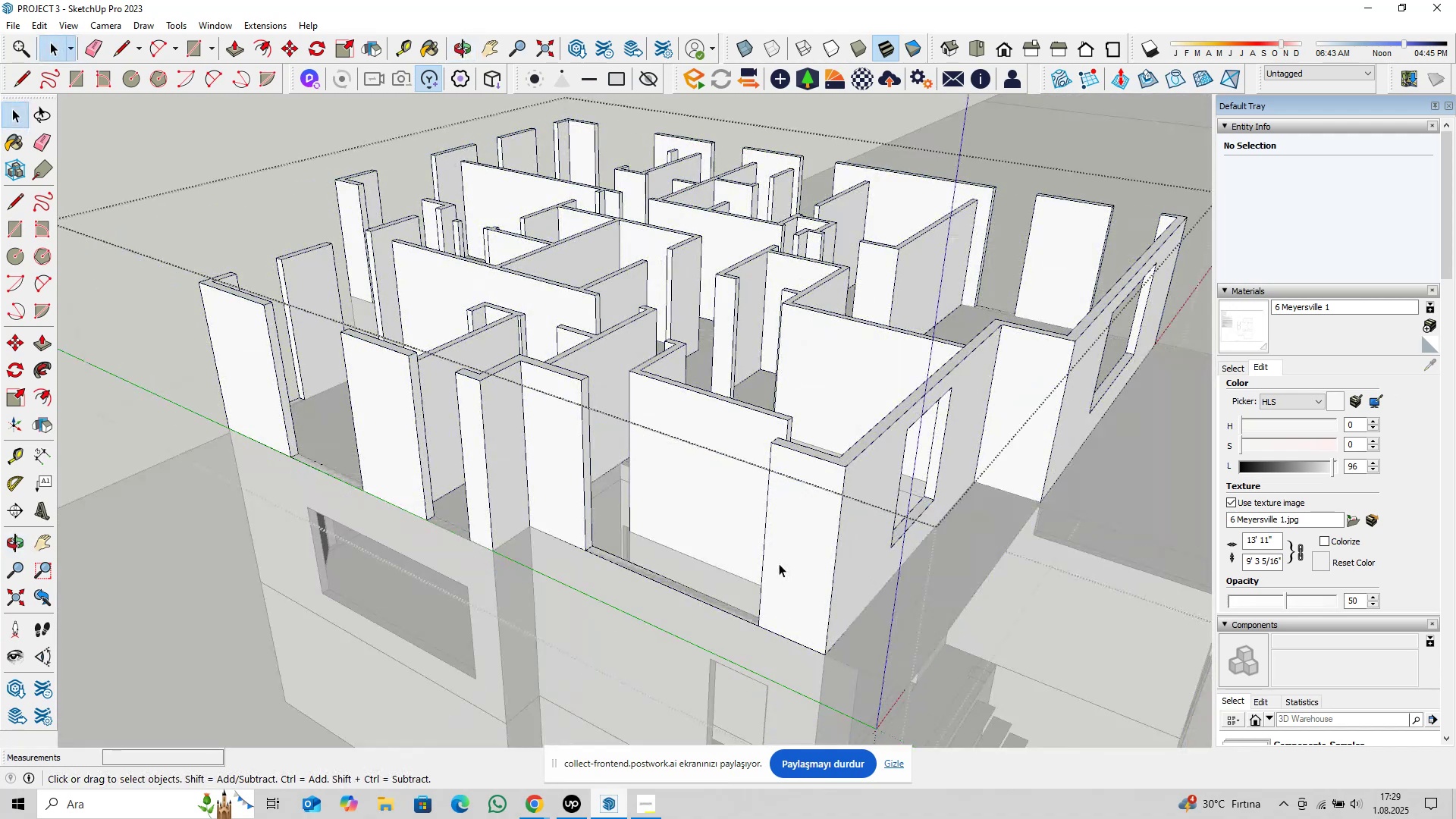 
triple_click([779, 563])
 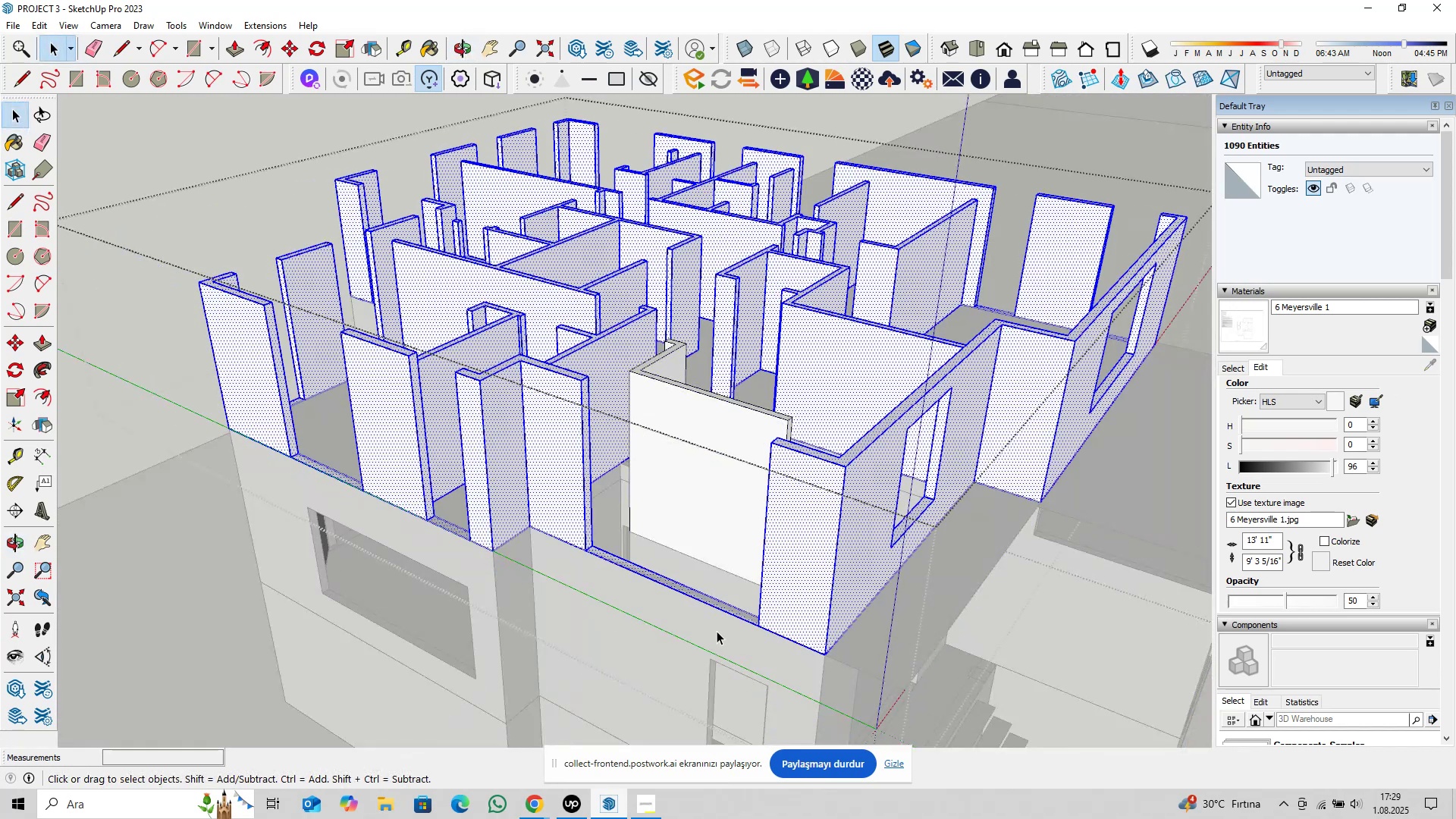 
scroll: coordinate [710, 631], scroll_direction: up, amount: 2.0
 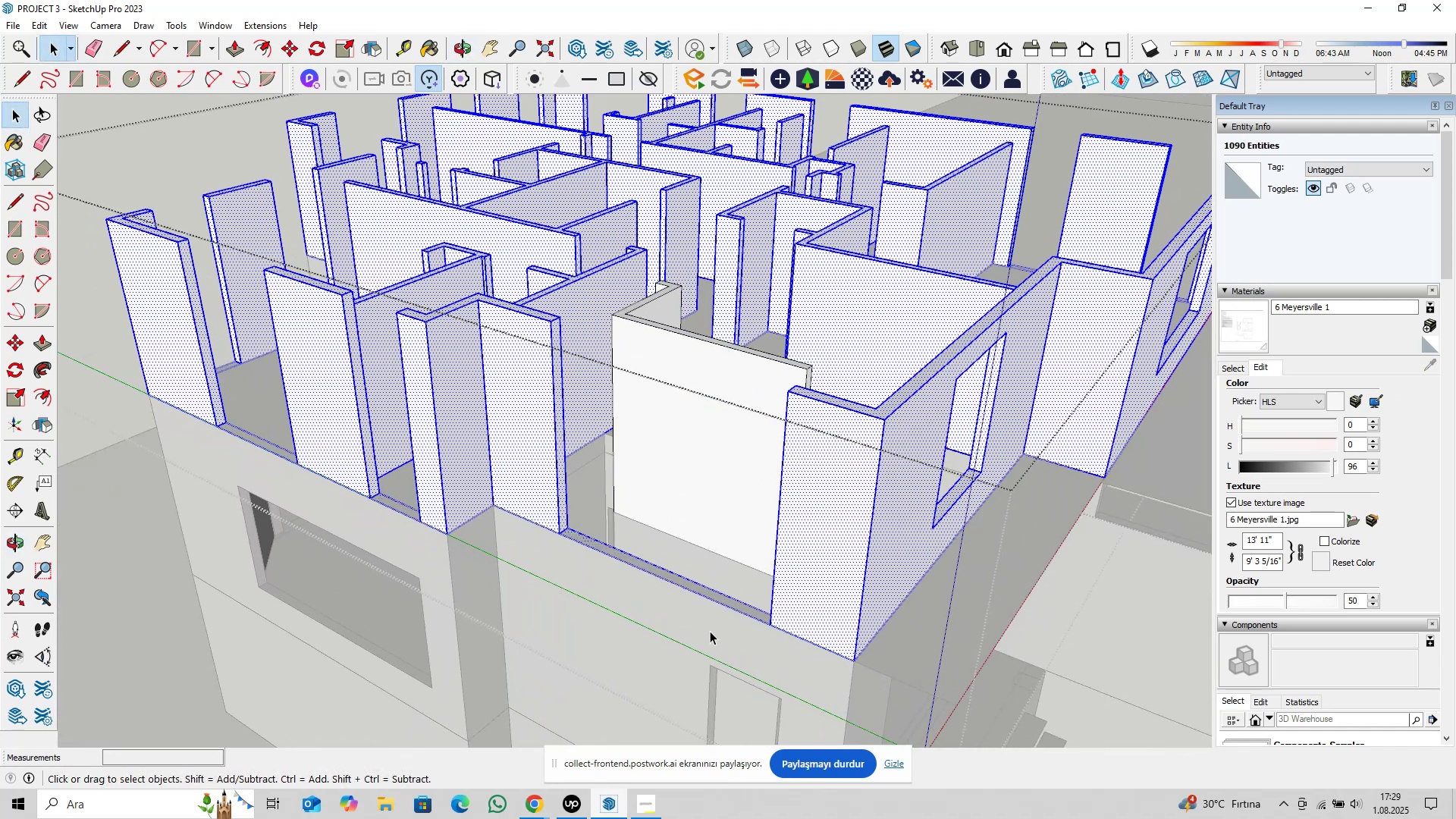 
key(P)
 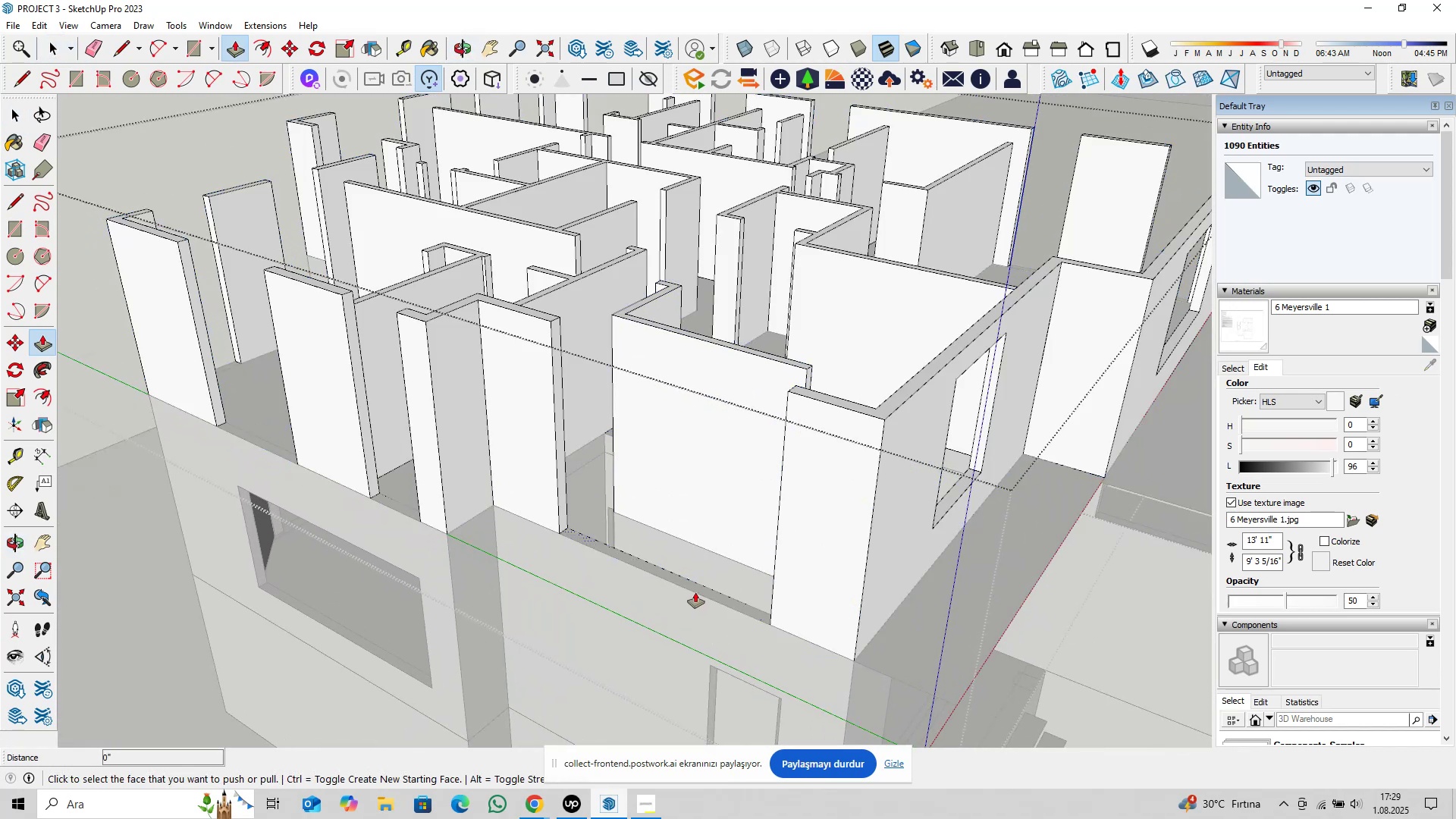 
left_click([695, 592])
 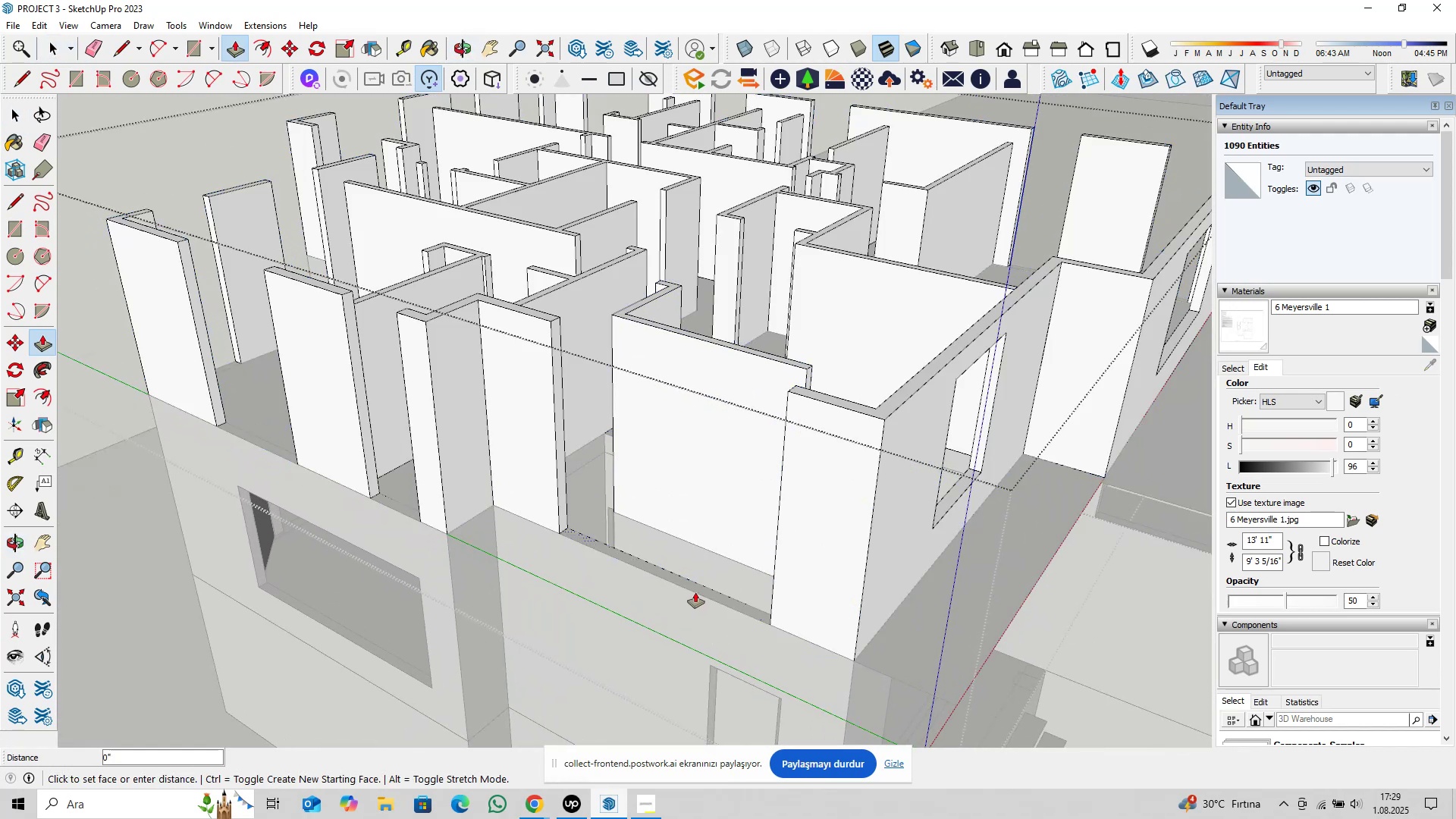 
key(Control+ControlLeft)
 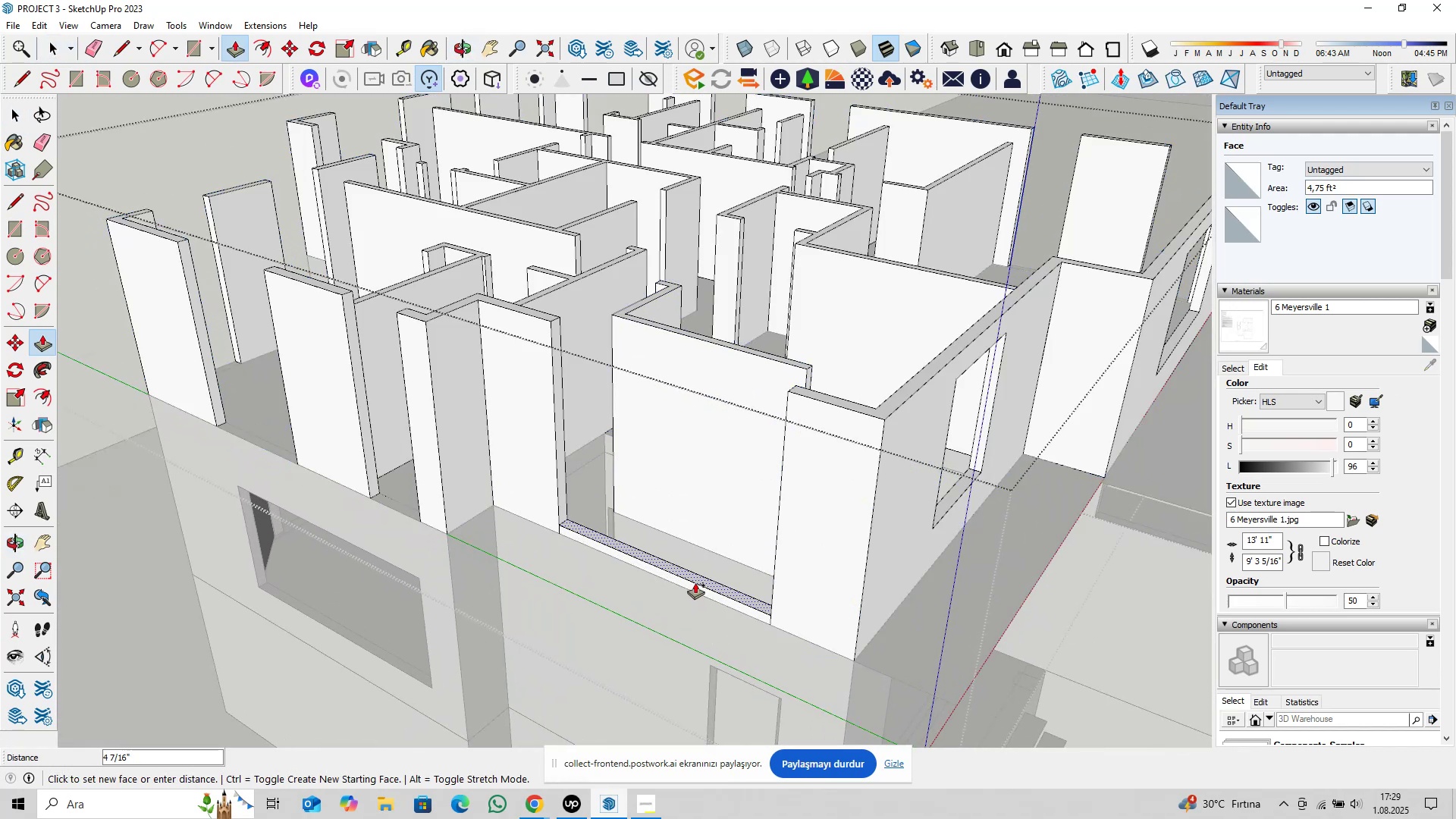 
type(2@)
 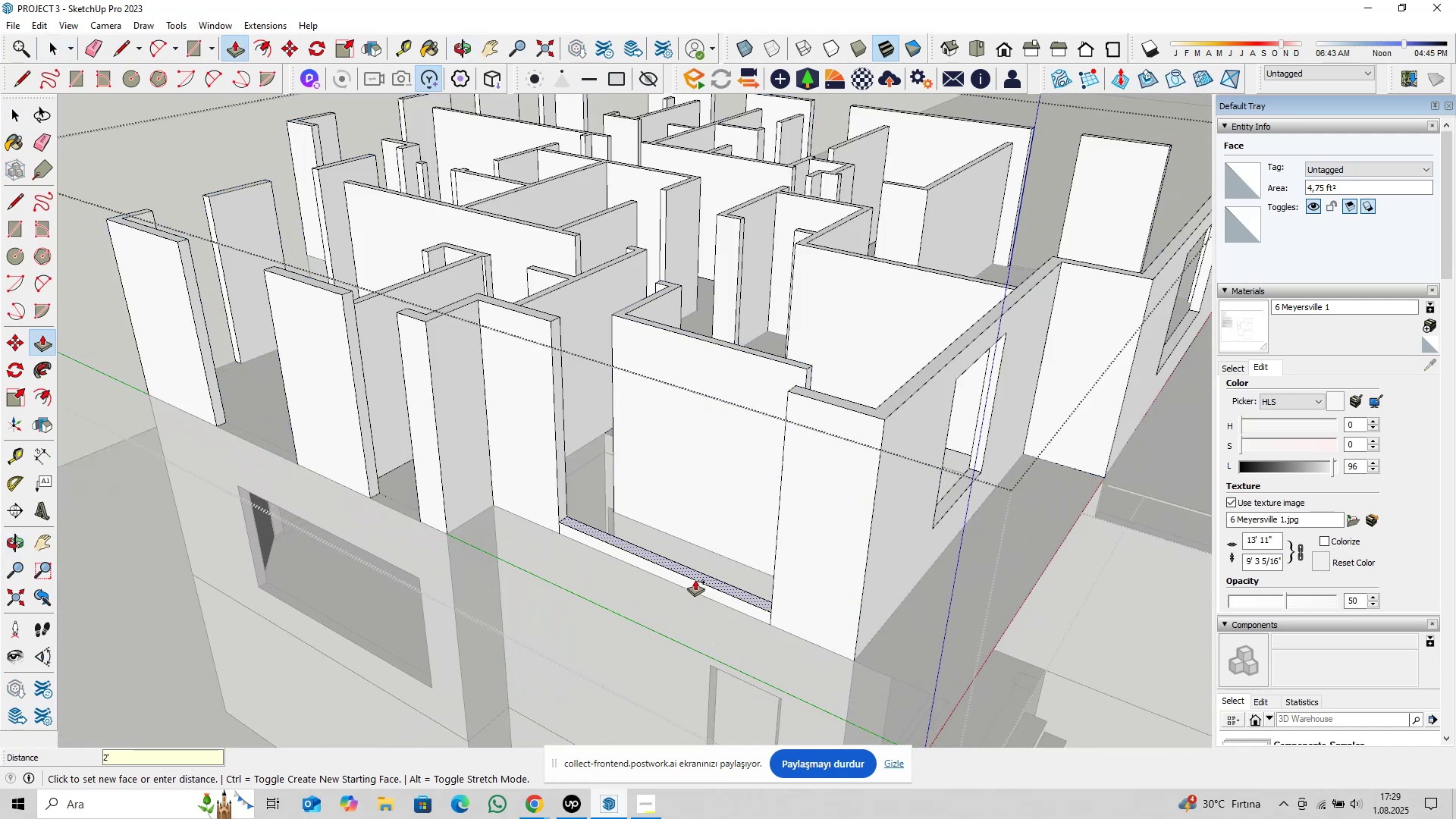 
 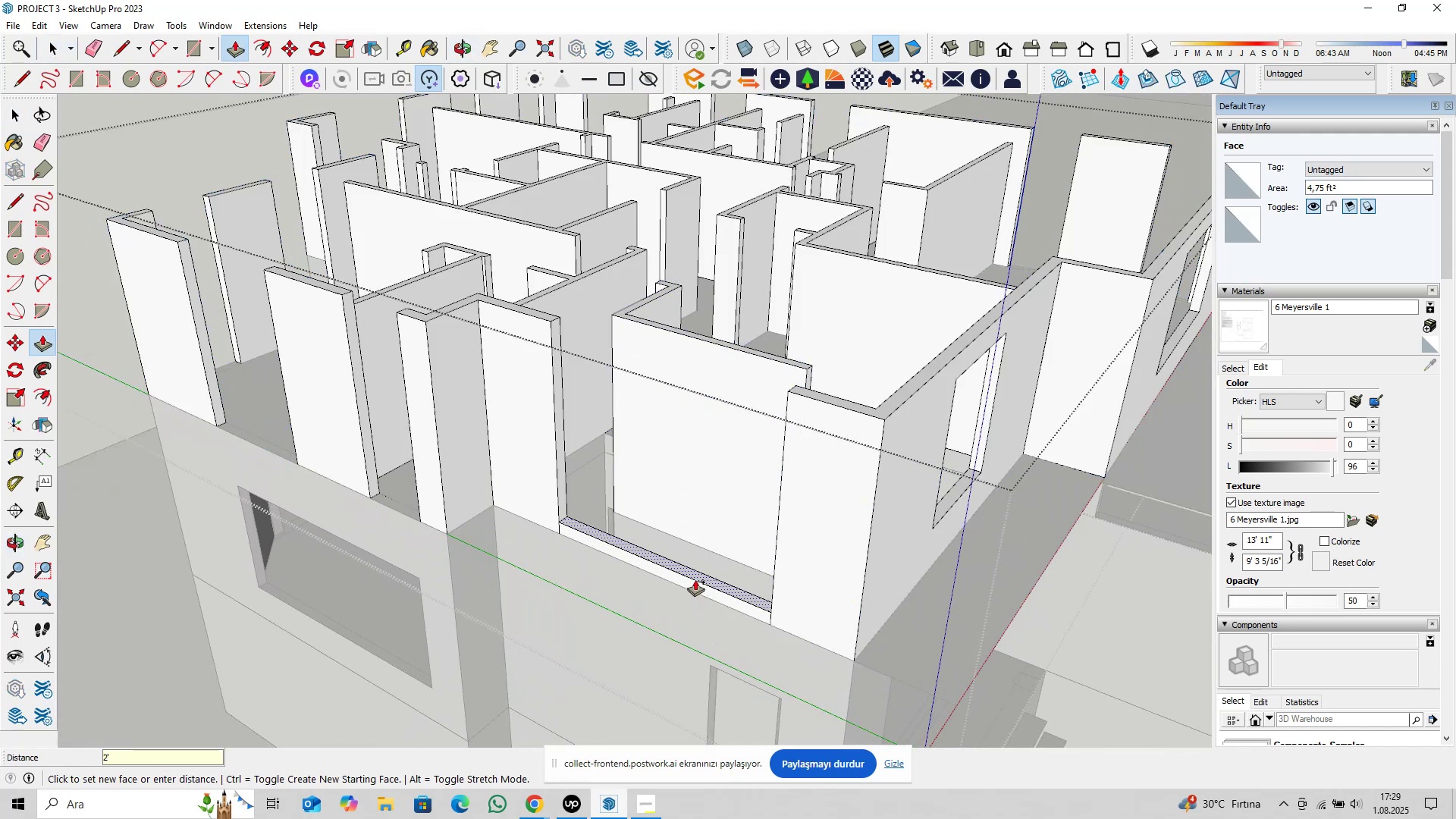 
key(Enter)
 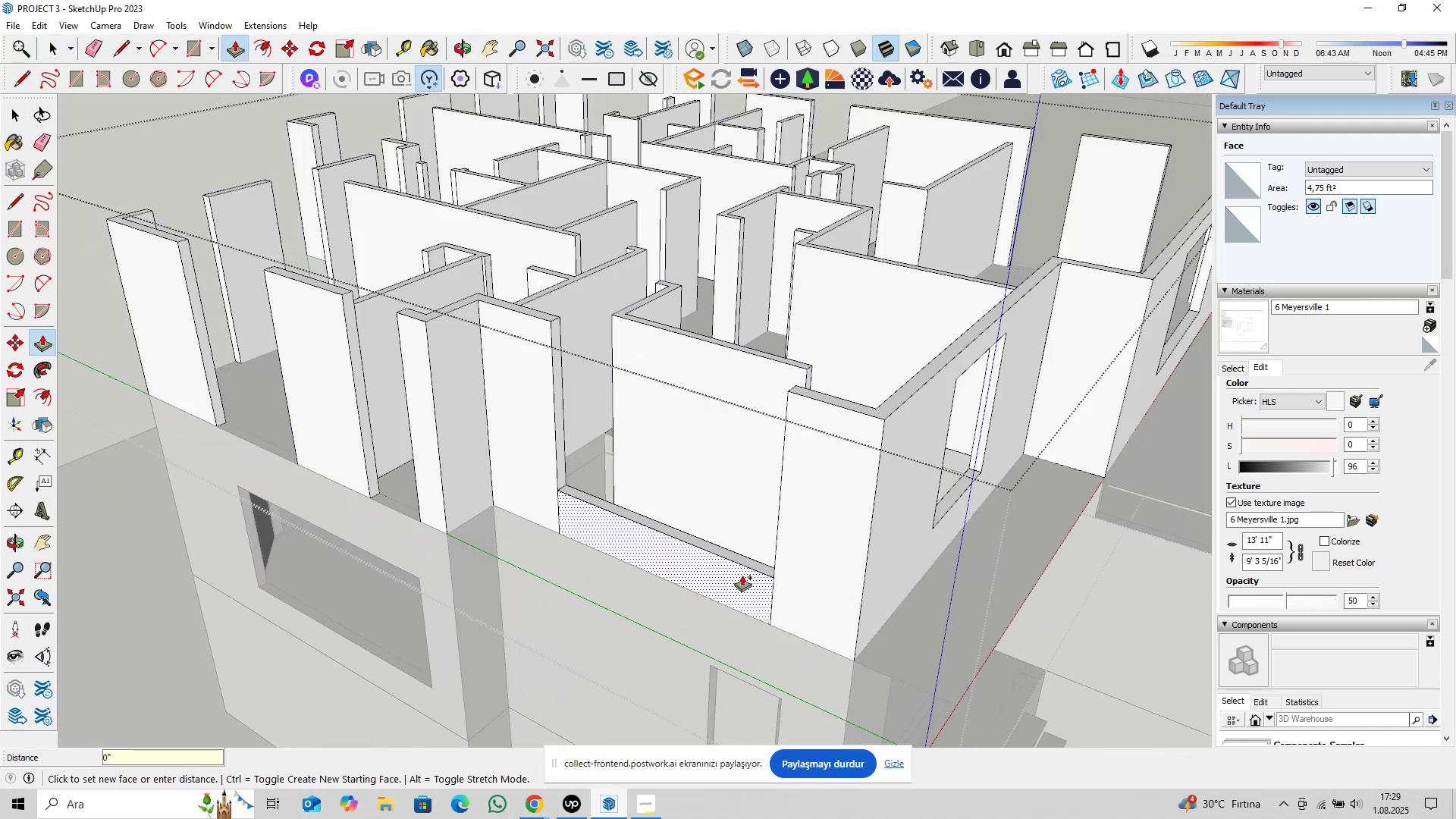 
scroll: coordinate [739, 581], scroll_direction: down, amount: 5.0
 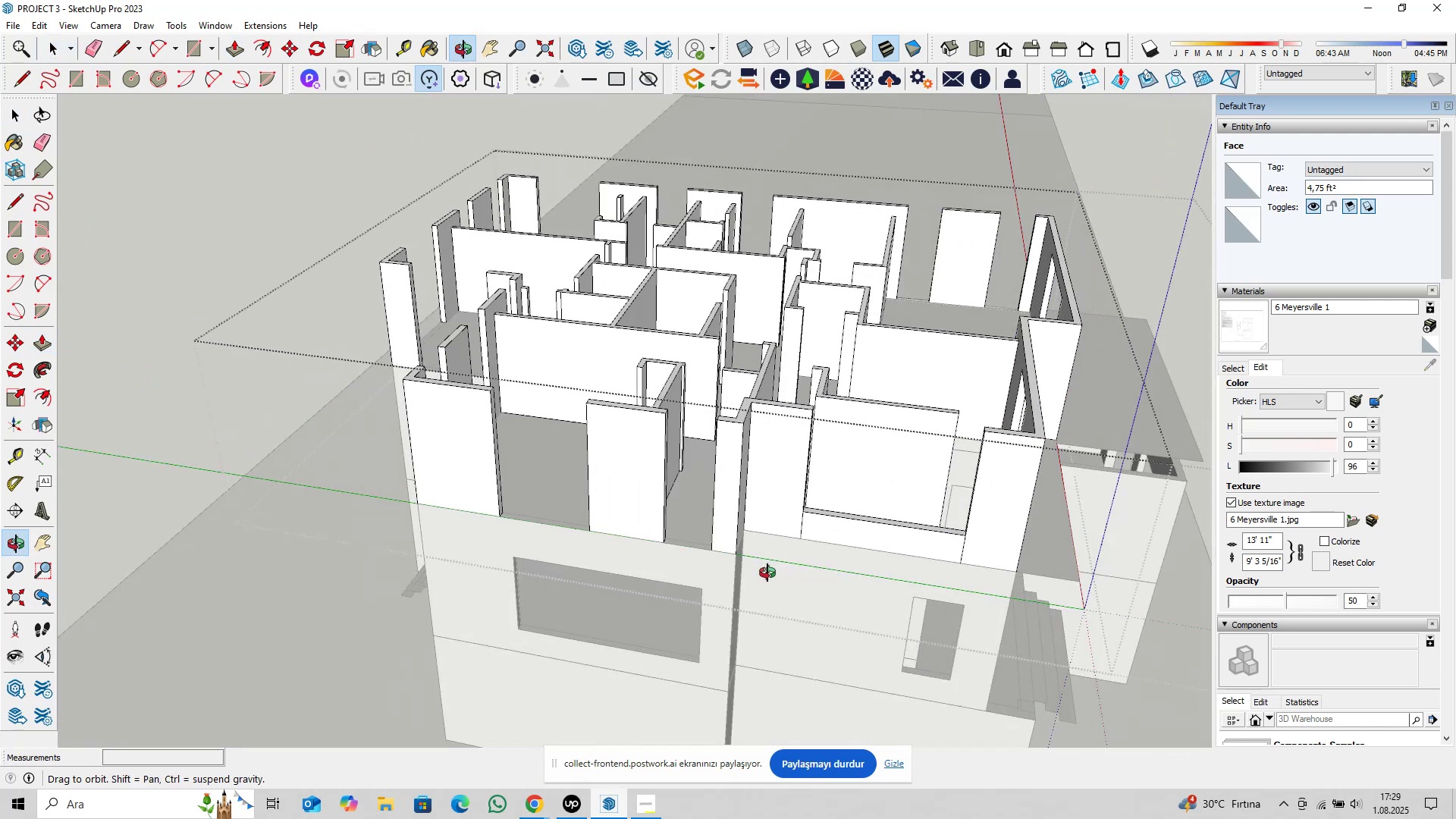 
scroll: coordinate [626, 535], scroll_direction: up, amount: 3.0
 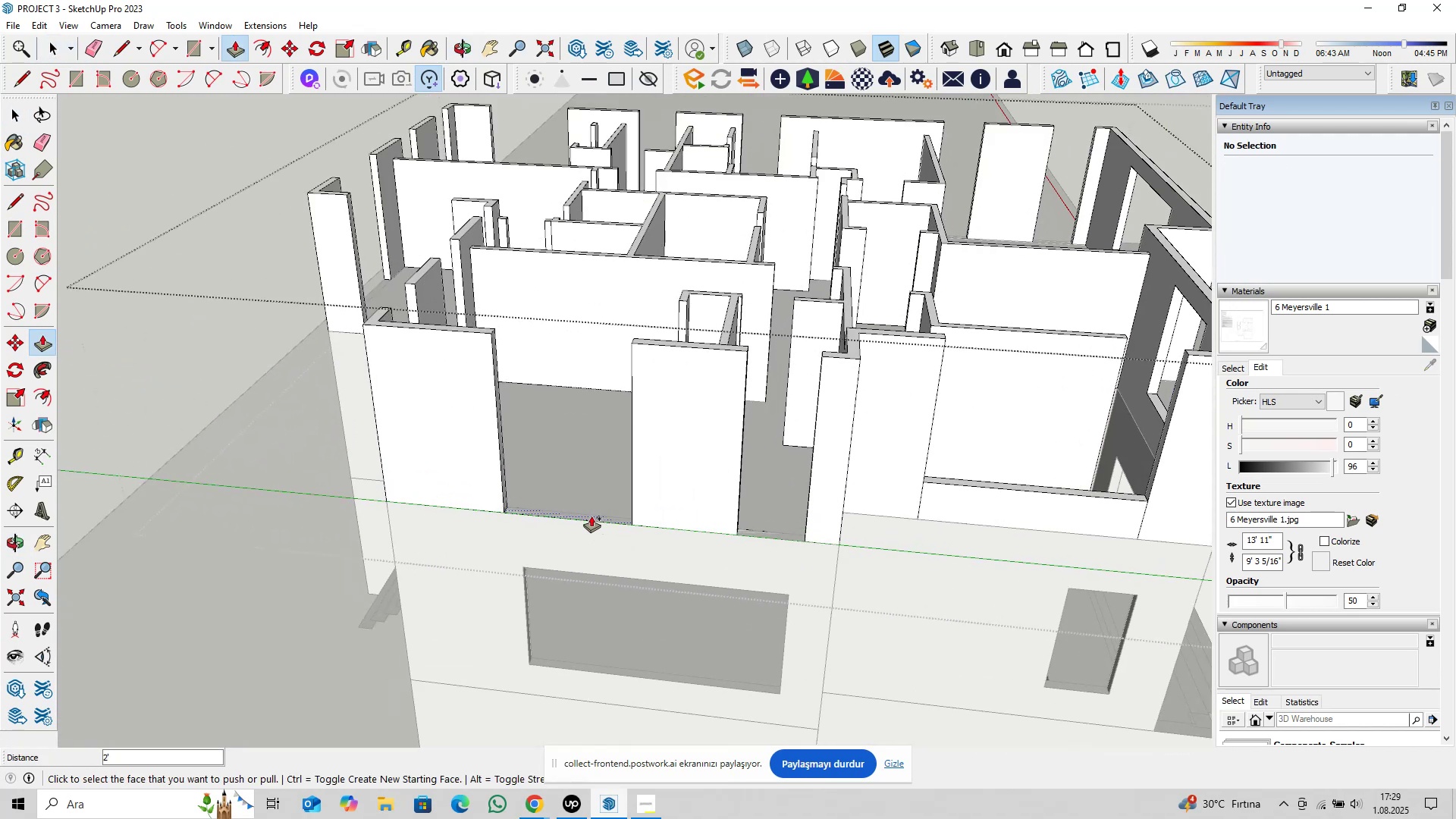 
double_click([592, 516])
 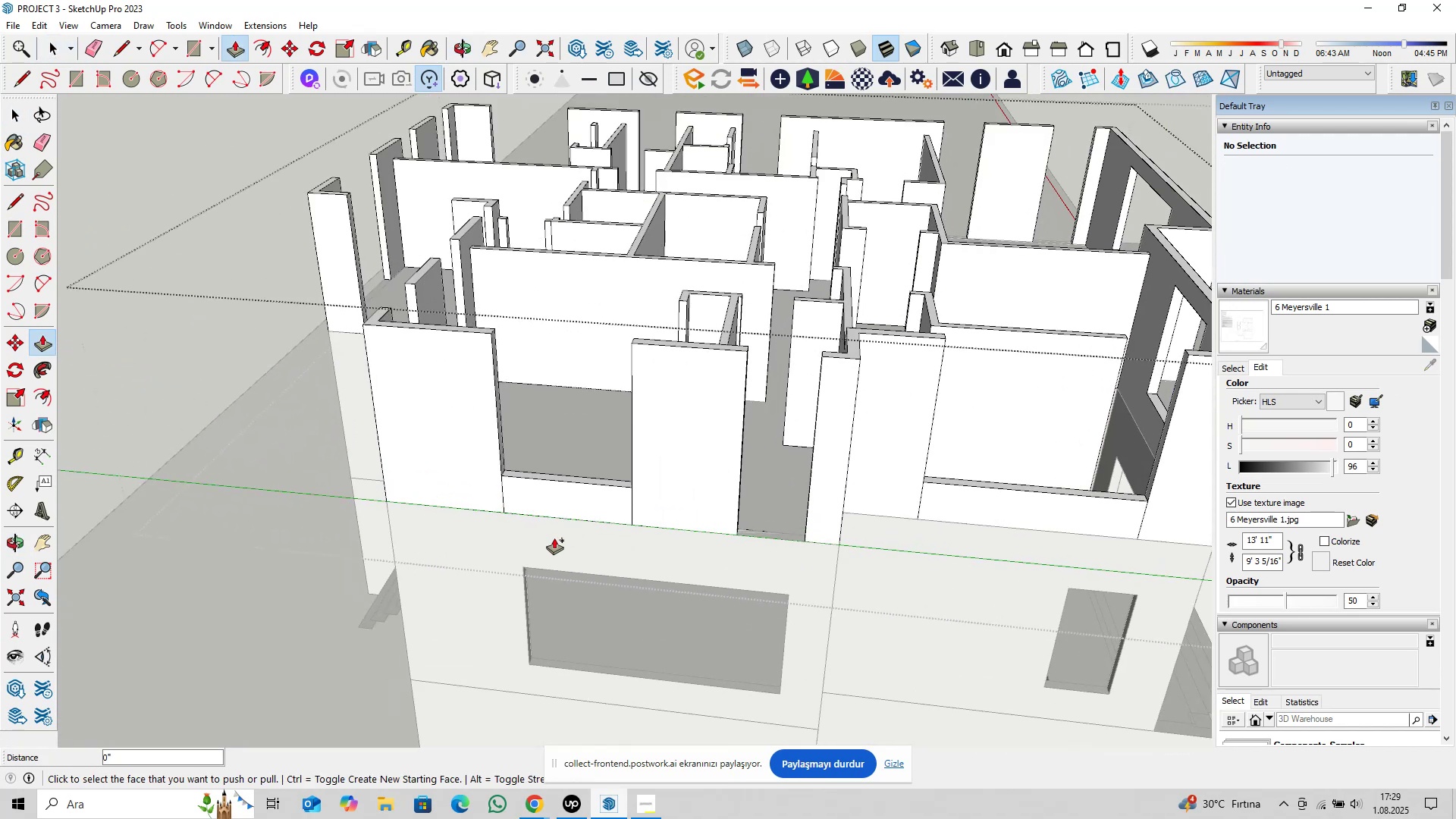 
scroll: coordinate [543, 539], scroll_direction: up, amount: 1.0
 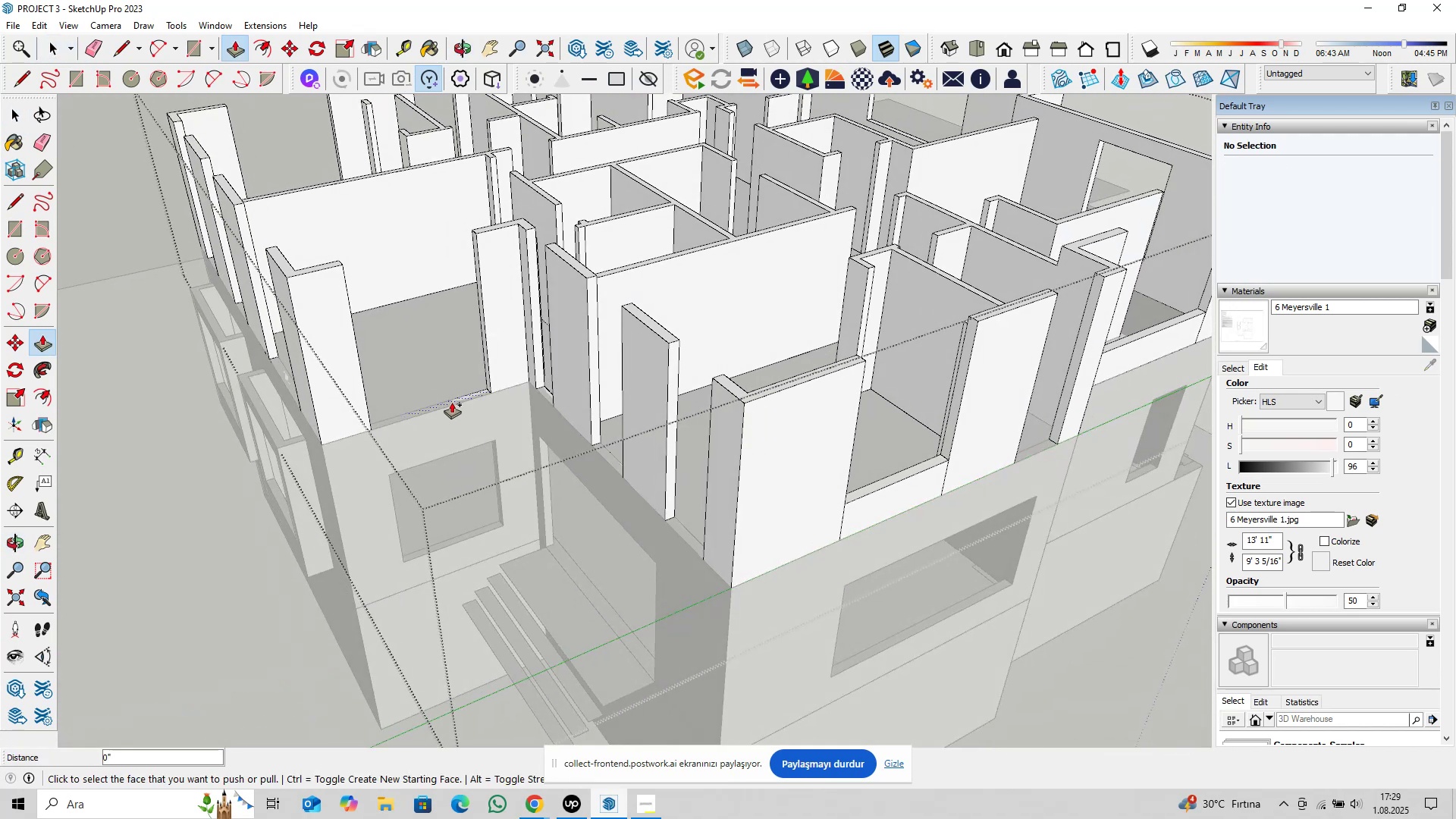 
double_click([452, 403])
 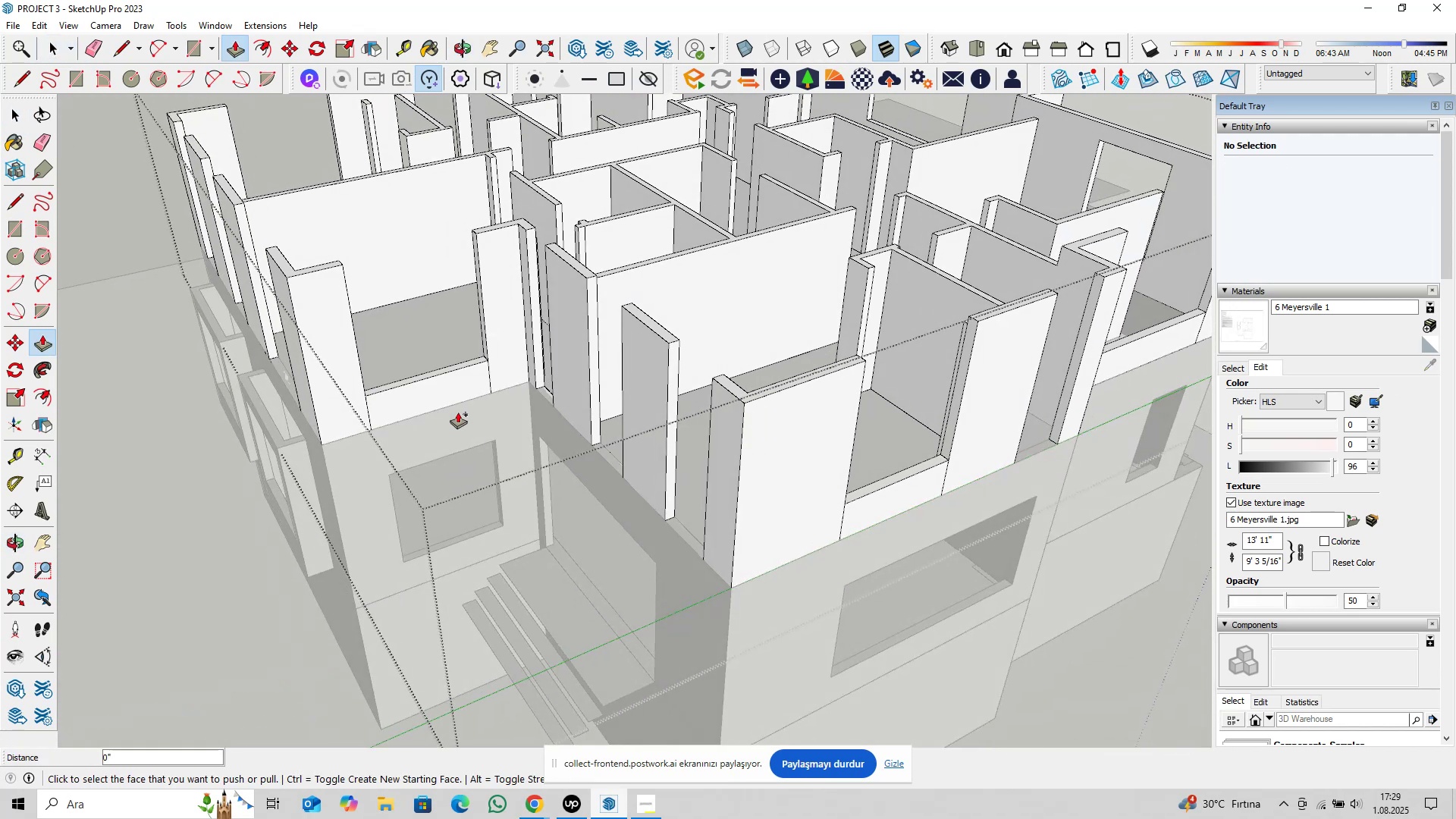 
key(Space)
 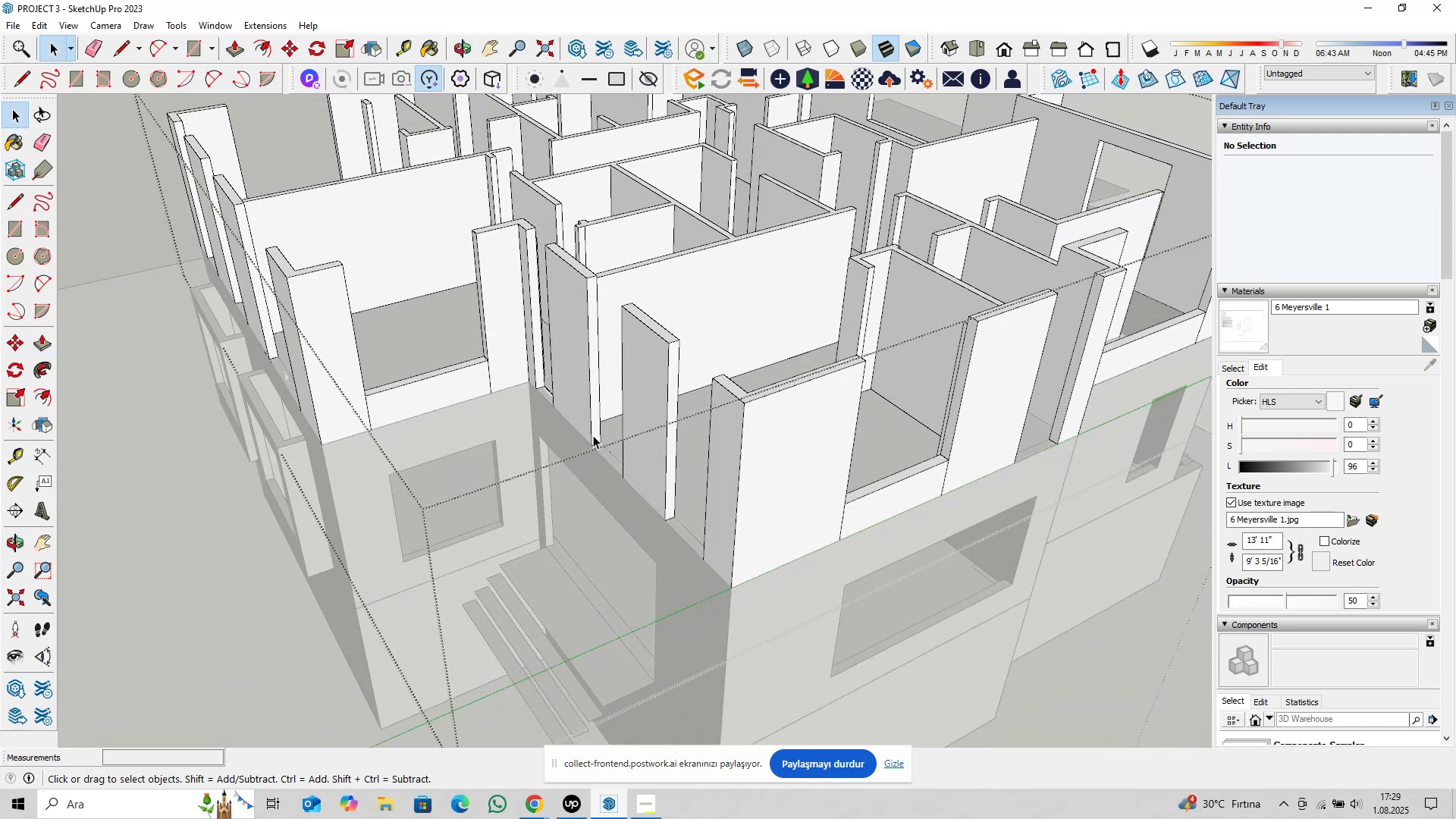 
hold_key(key=ShiftLeft, duration=0.39)
 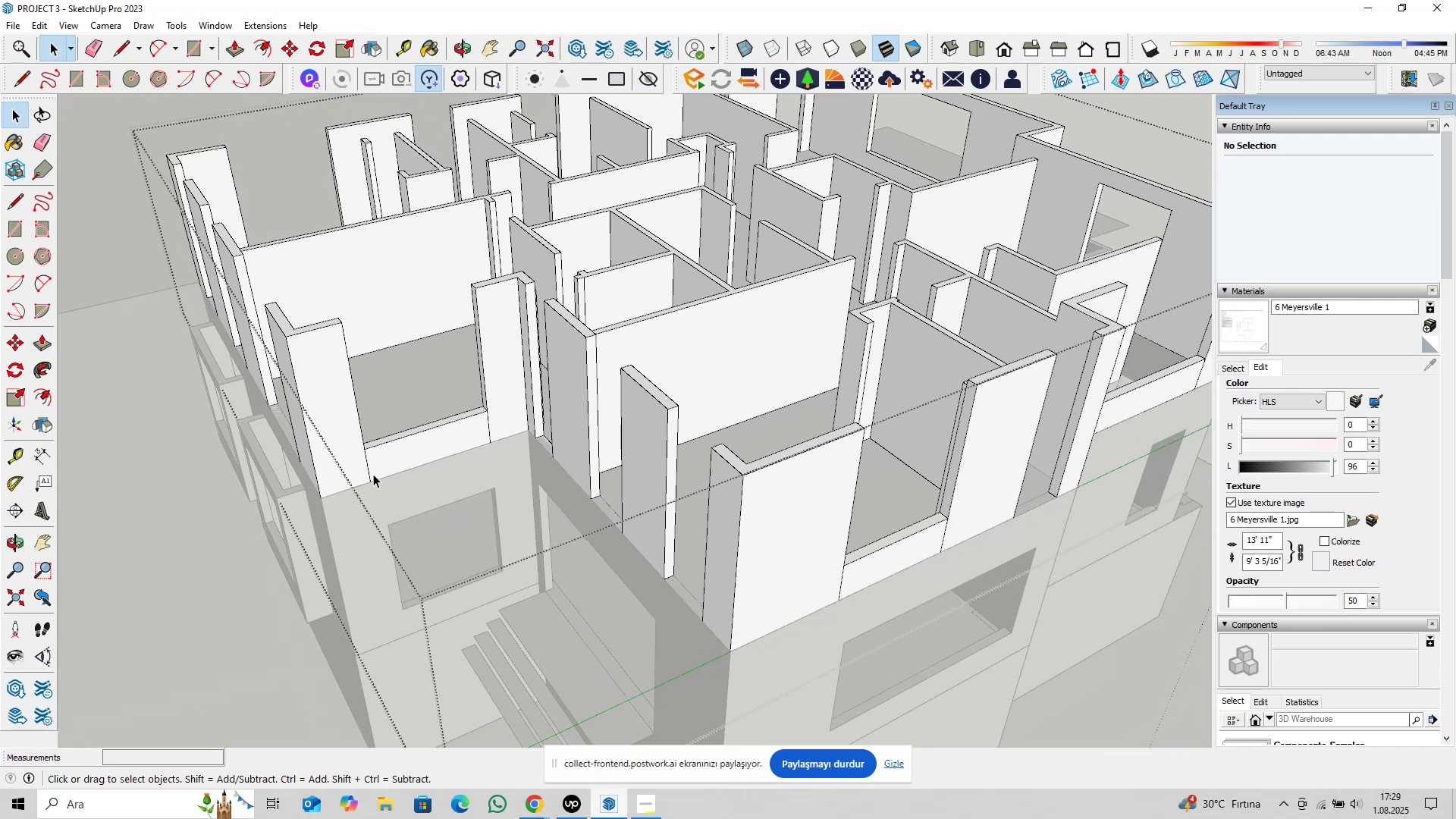 
left_click([370, 471])
 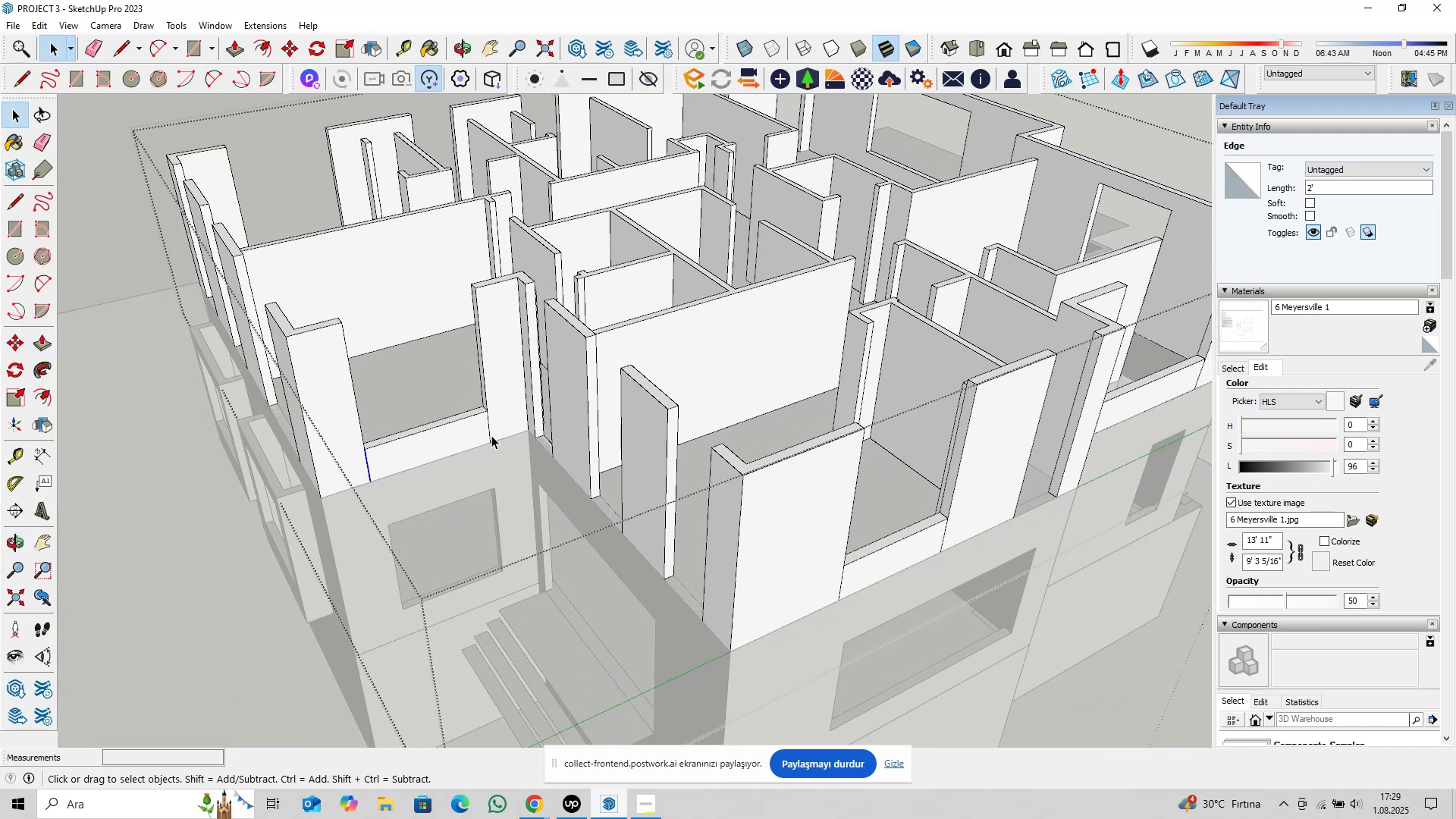 
key(Delete)
 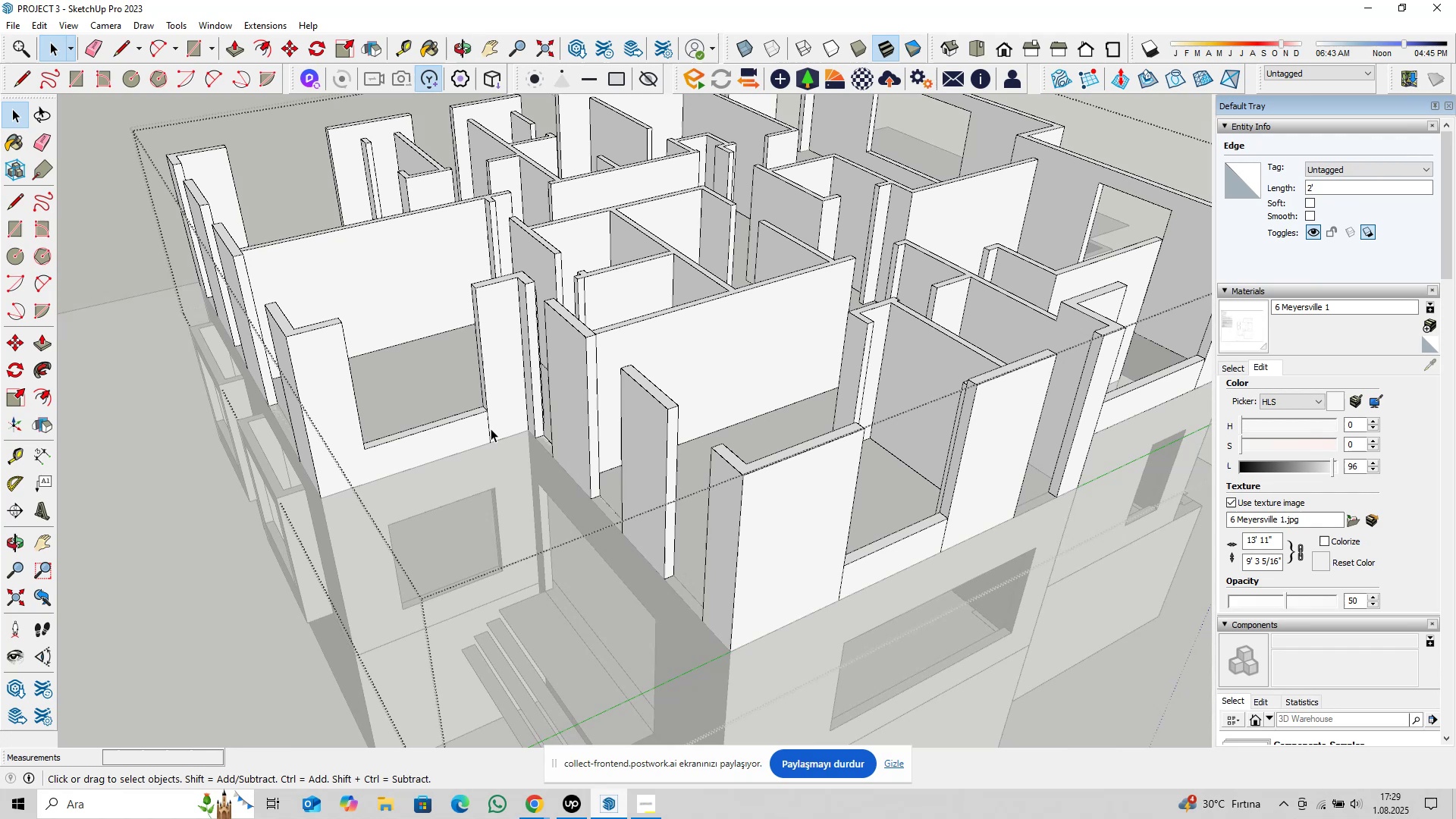 
left_click([491, 428])
 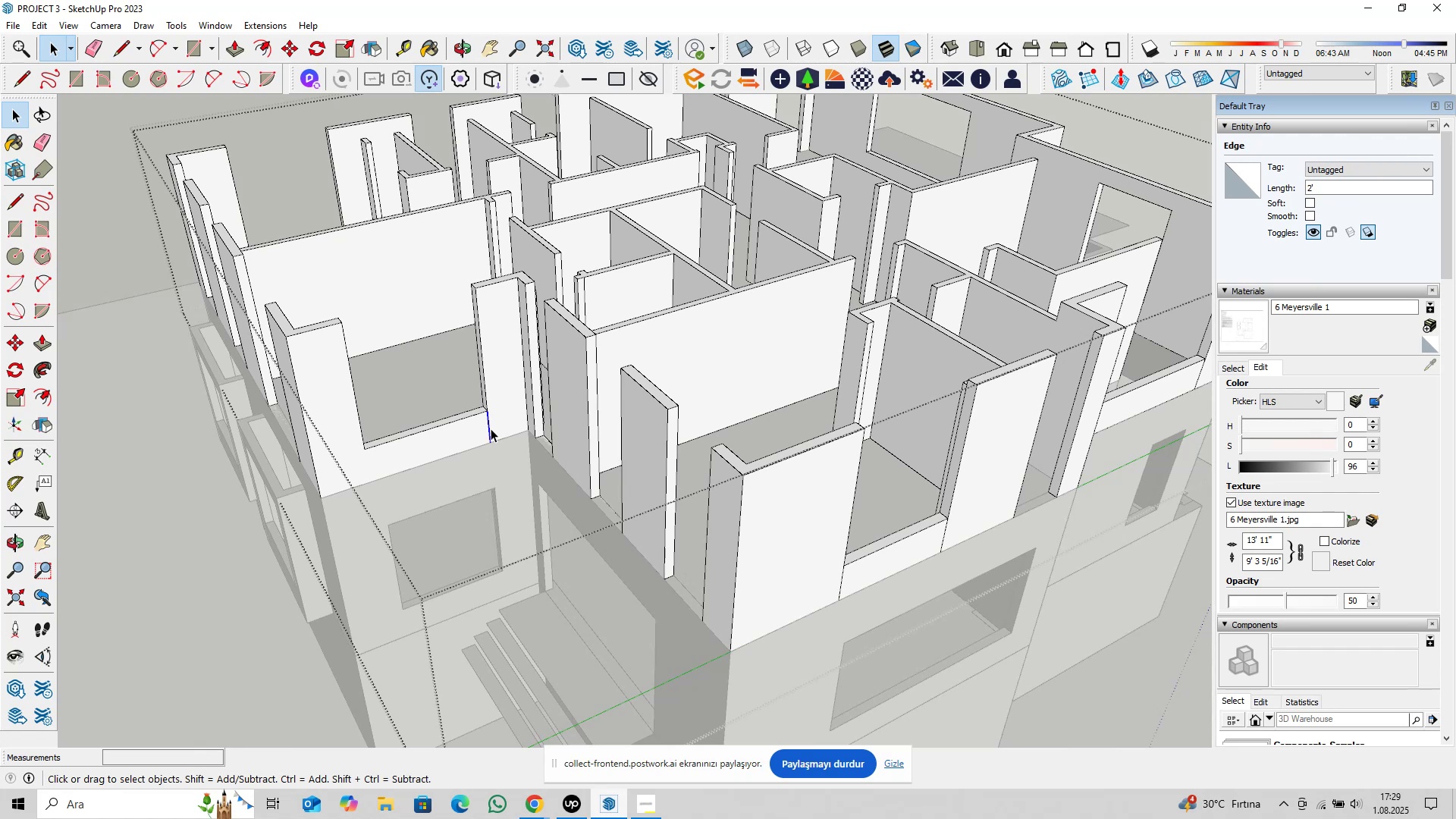 
scroll: coordinate [720, 557], scroll_direction: down, amount: 1.0
 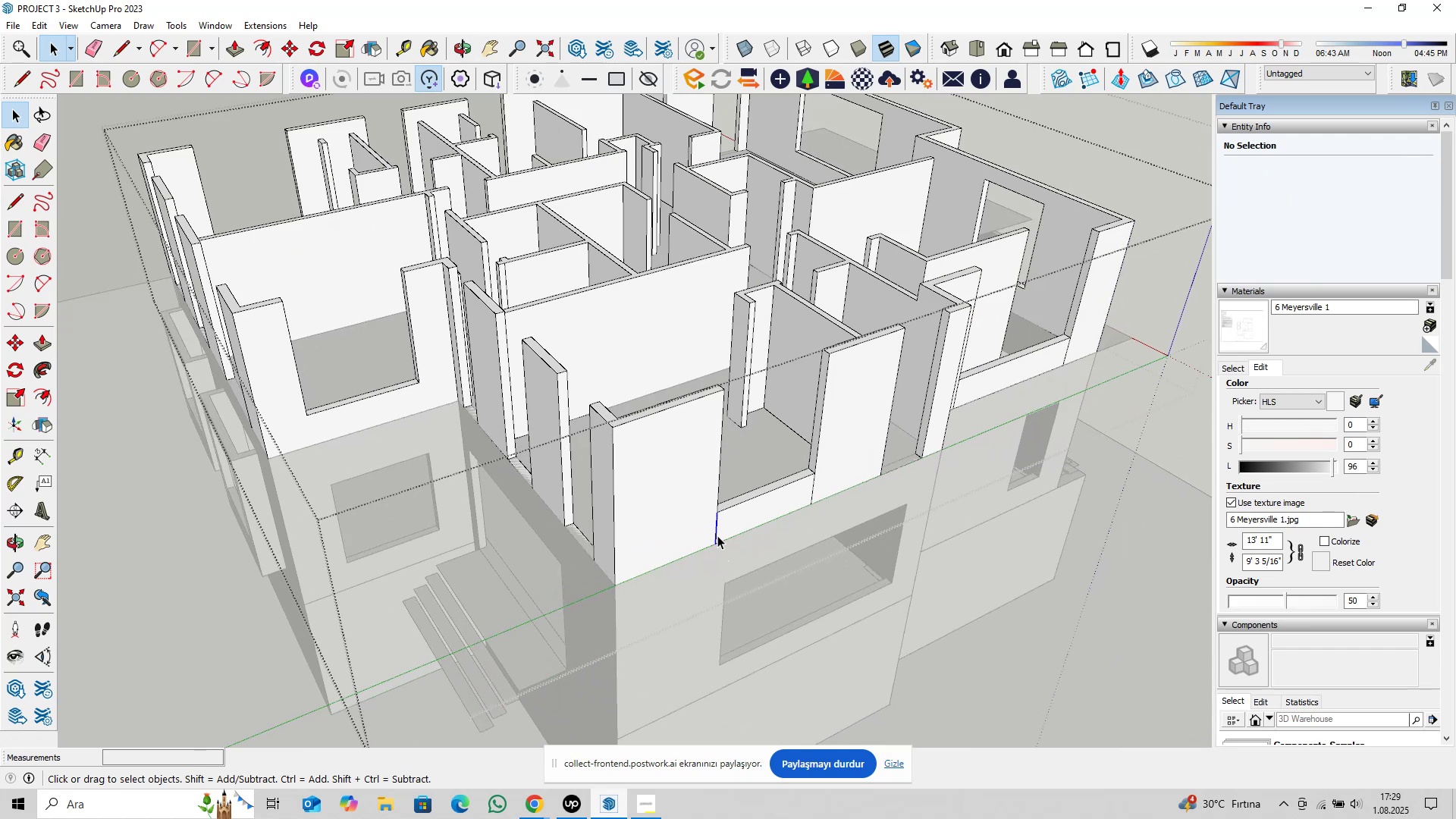 
key(Delete)
 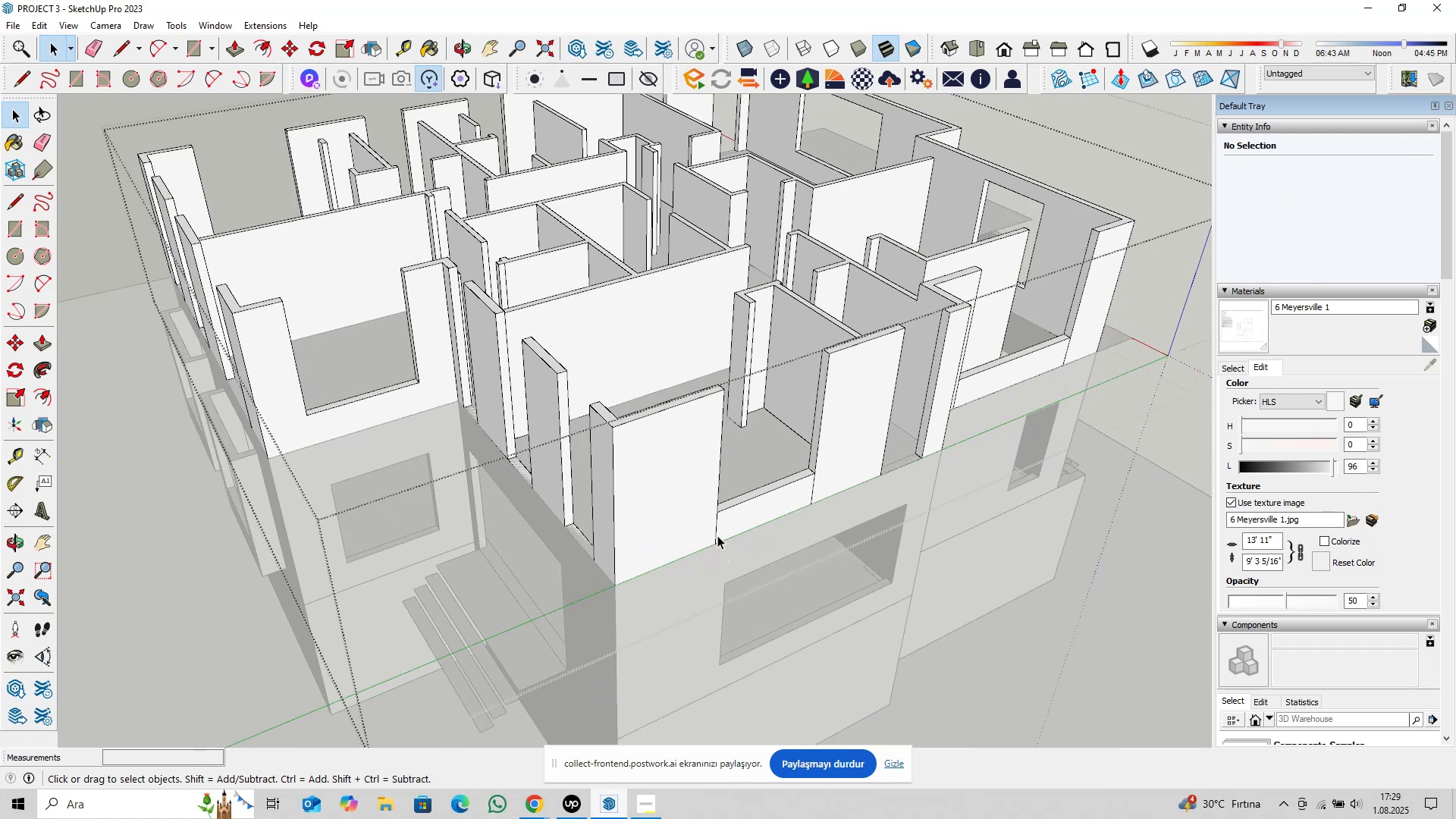 
left_click([717, 535])
 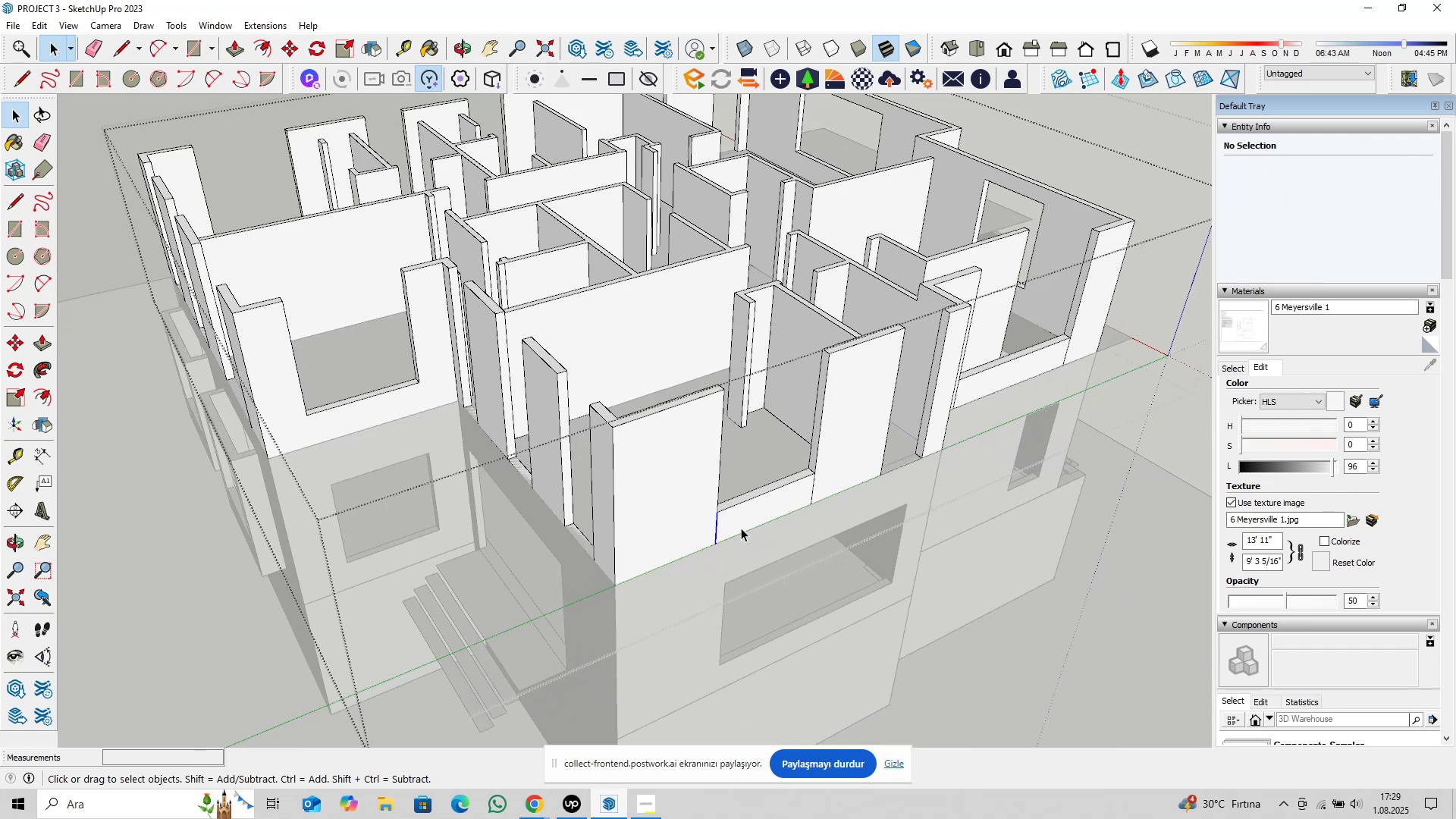 
key(Delete)
 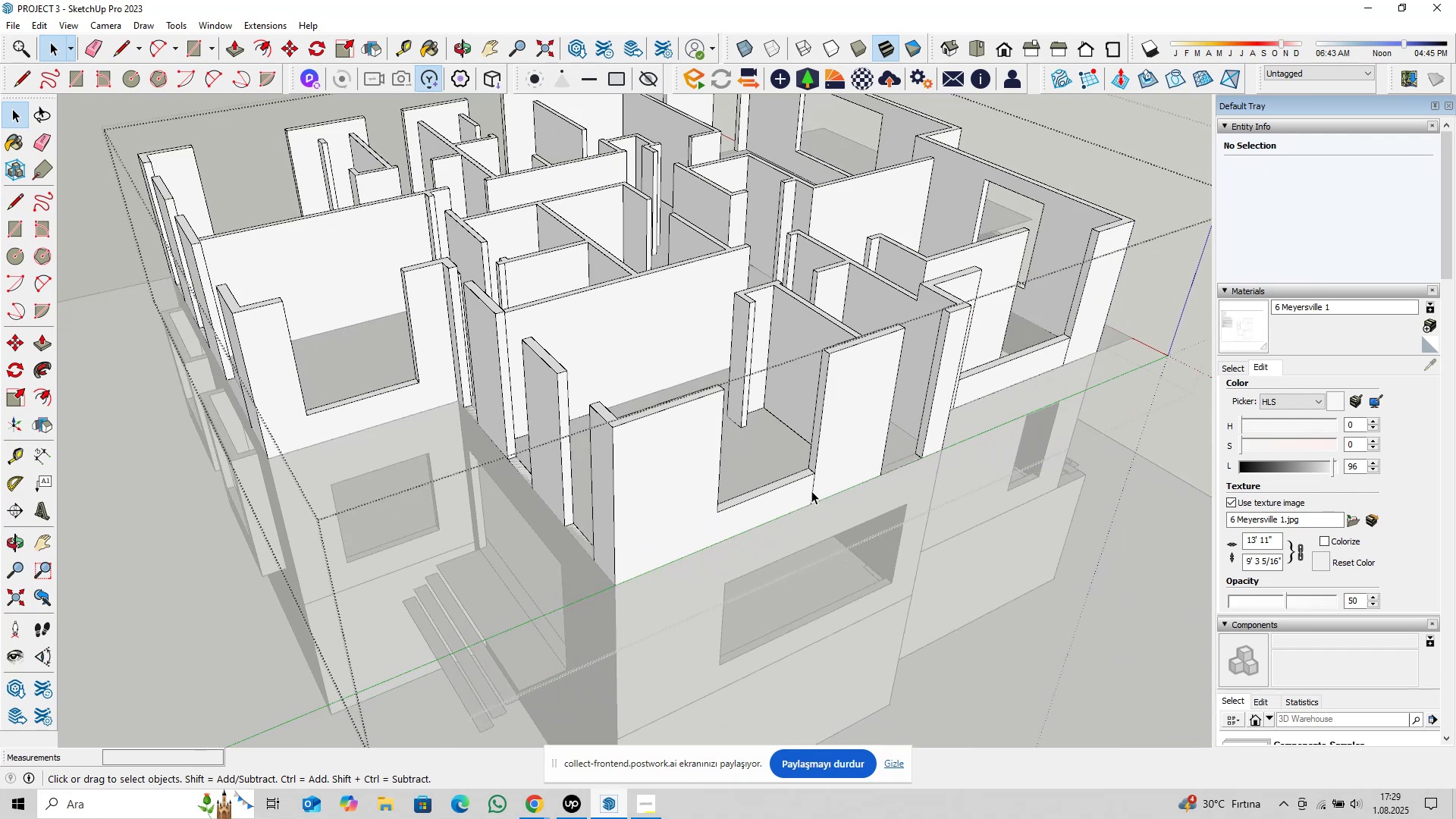 
left_click([811, 491])
 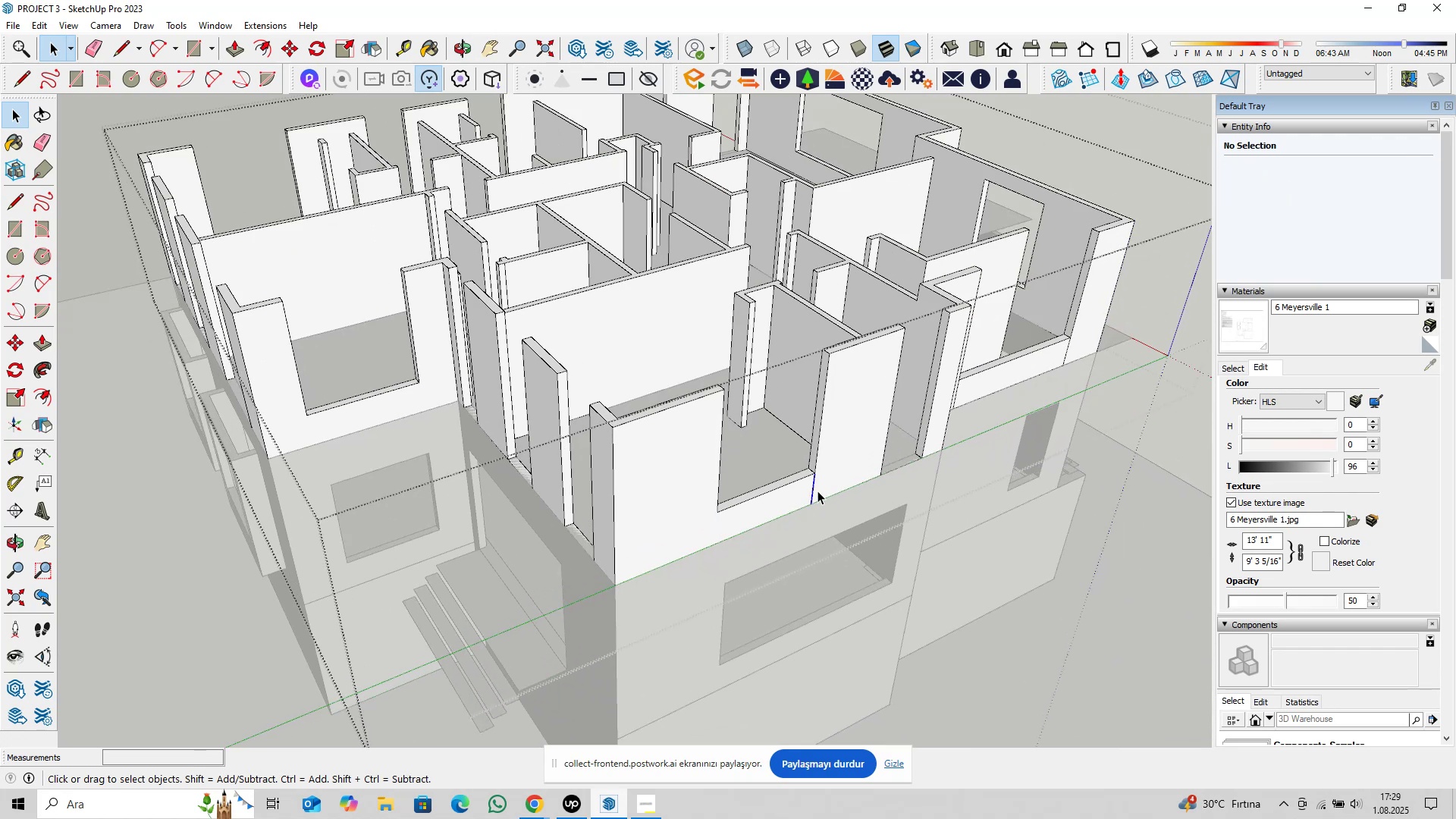 
key(Delete)
 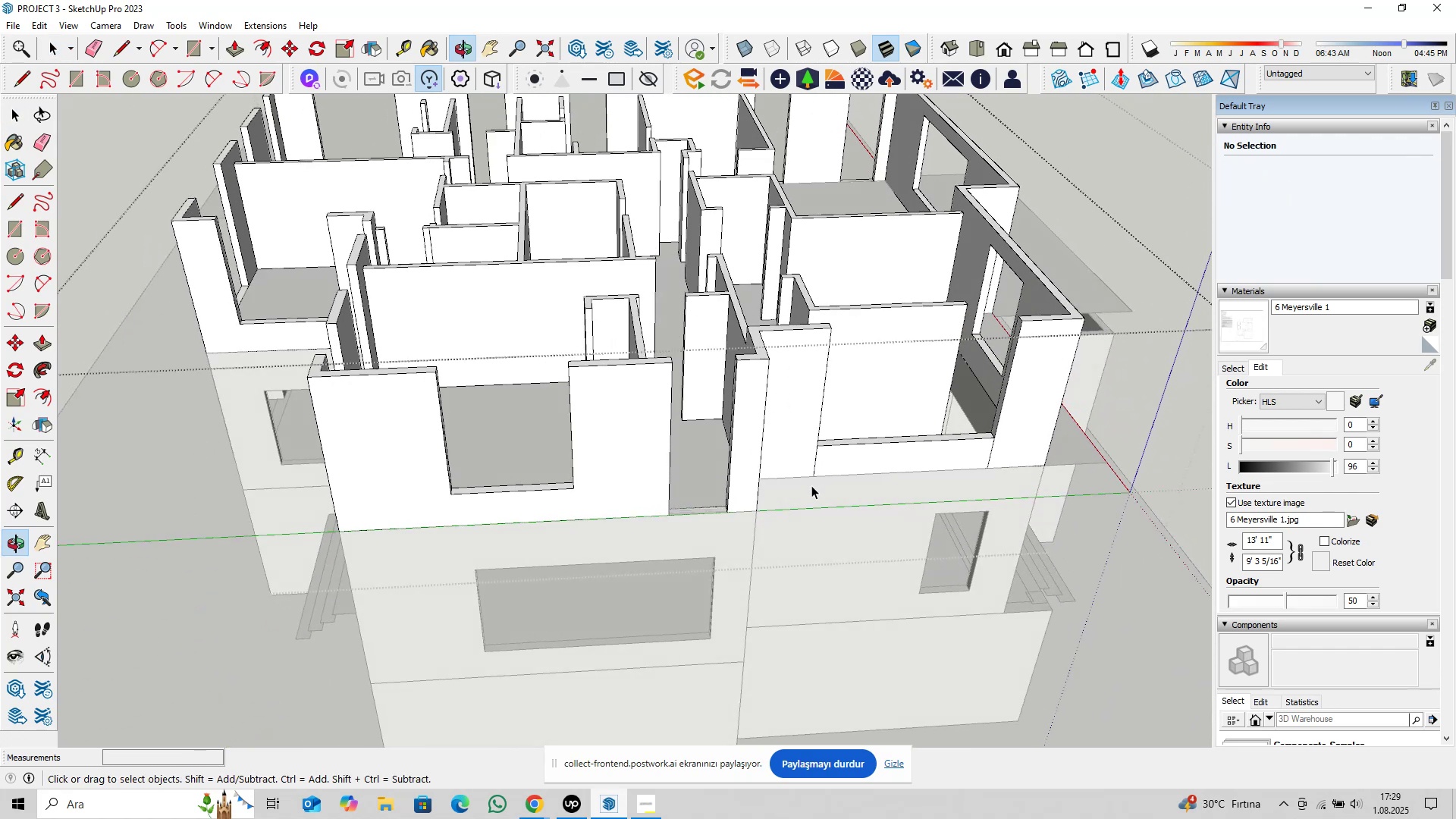 
left_click([816, 466])
 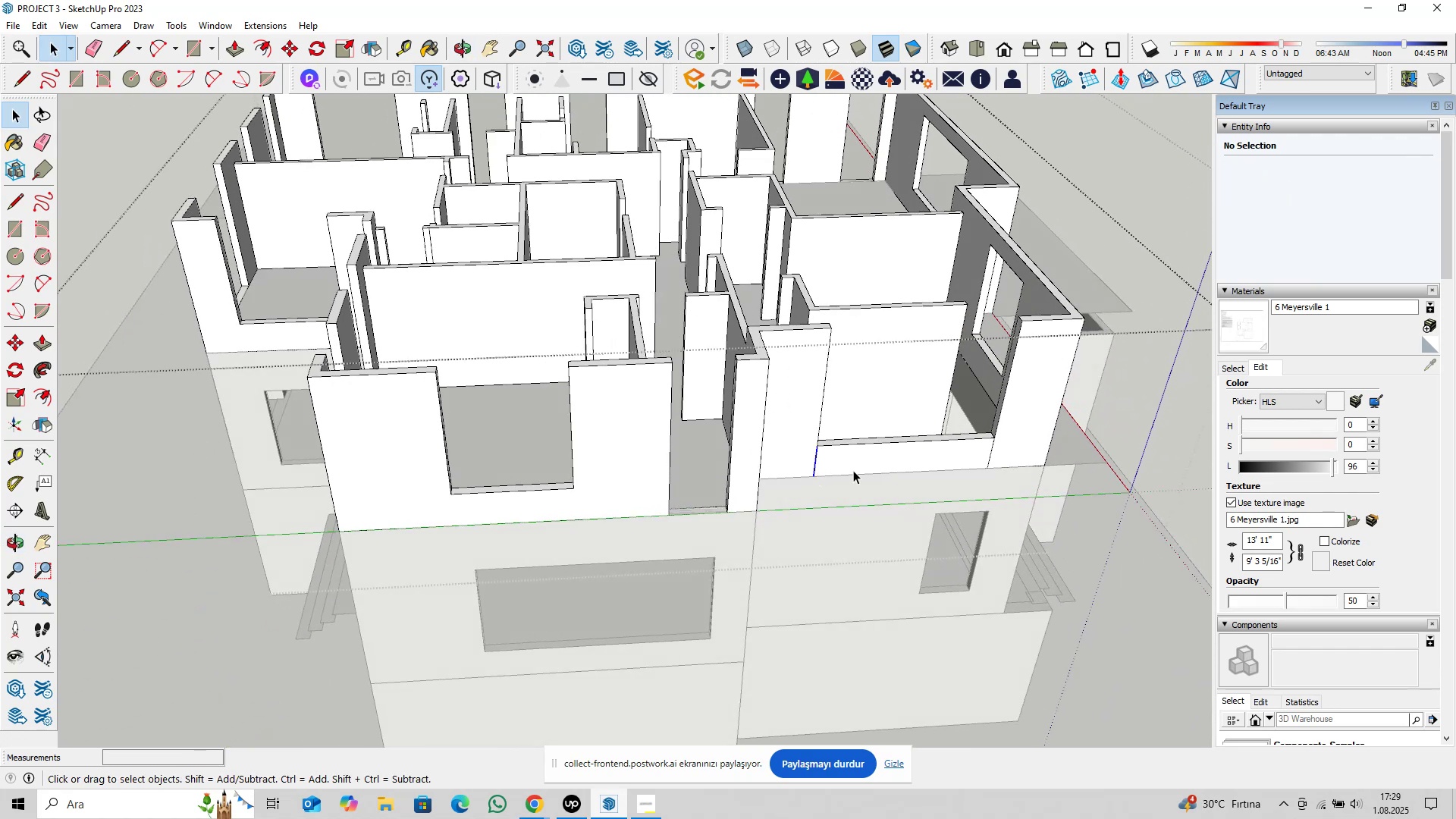 
key(Delete)
 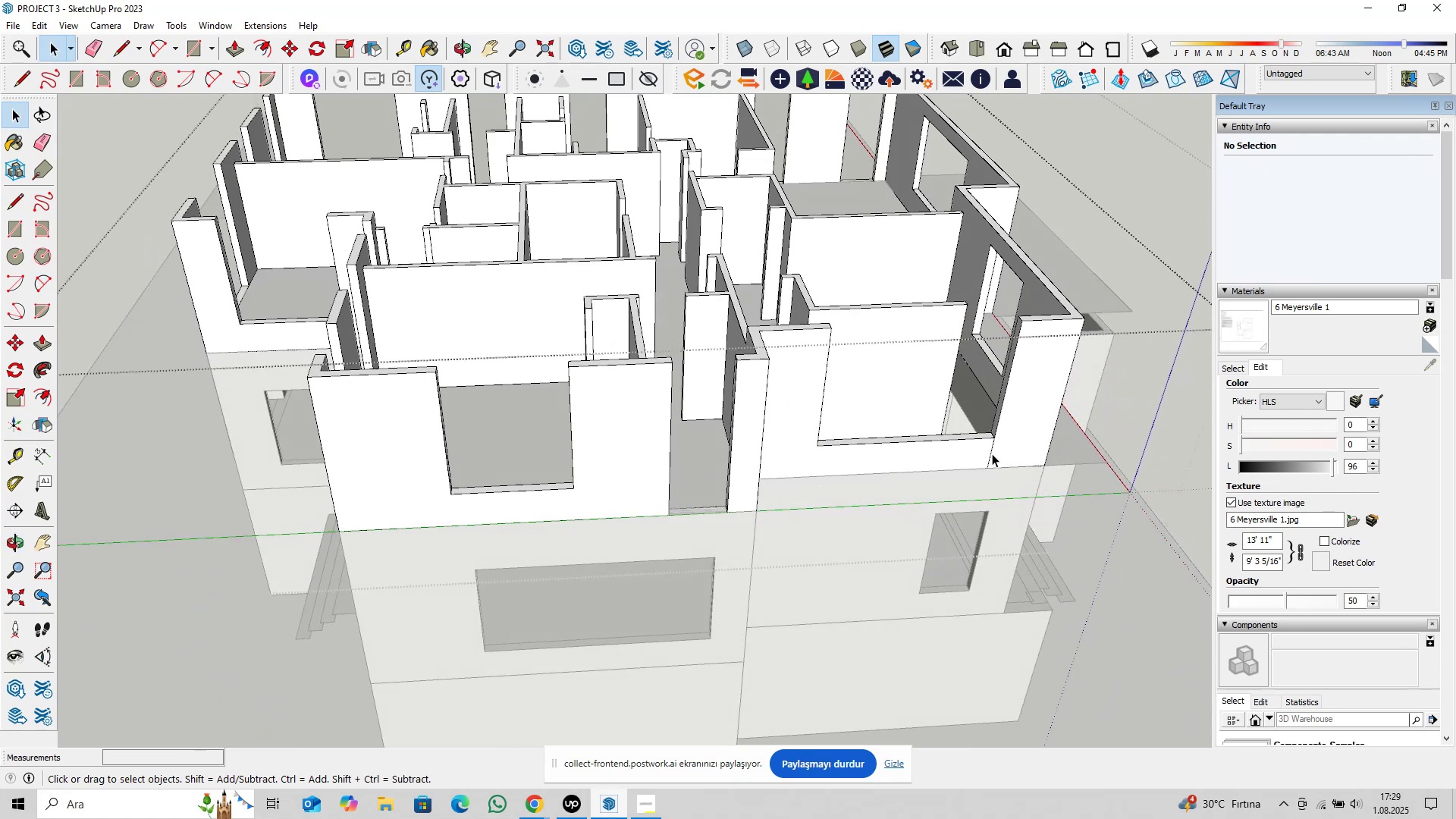 
key(Delete)
 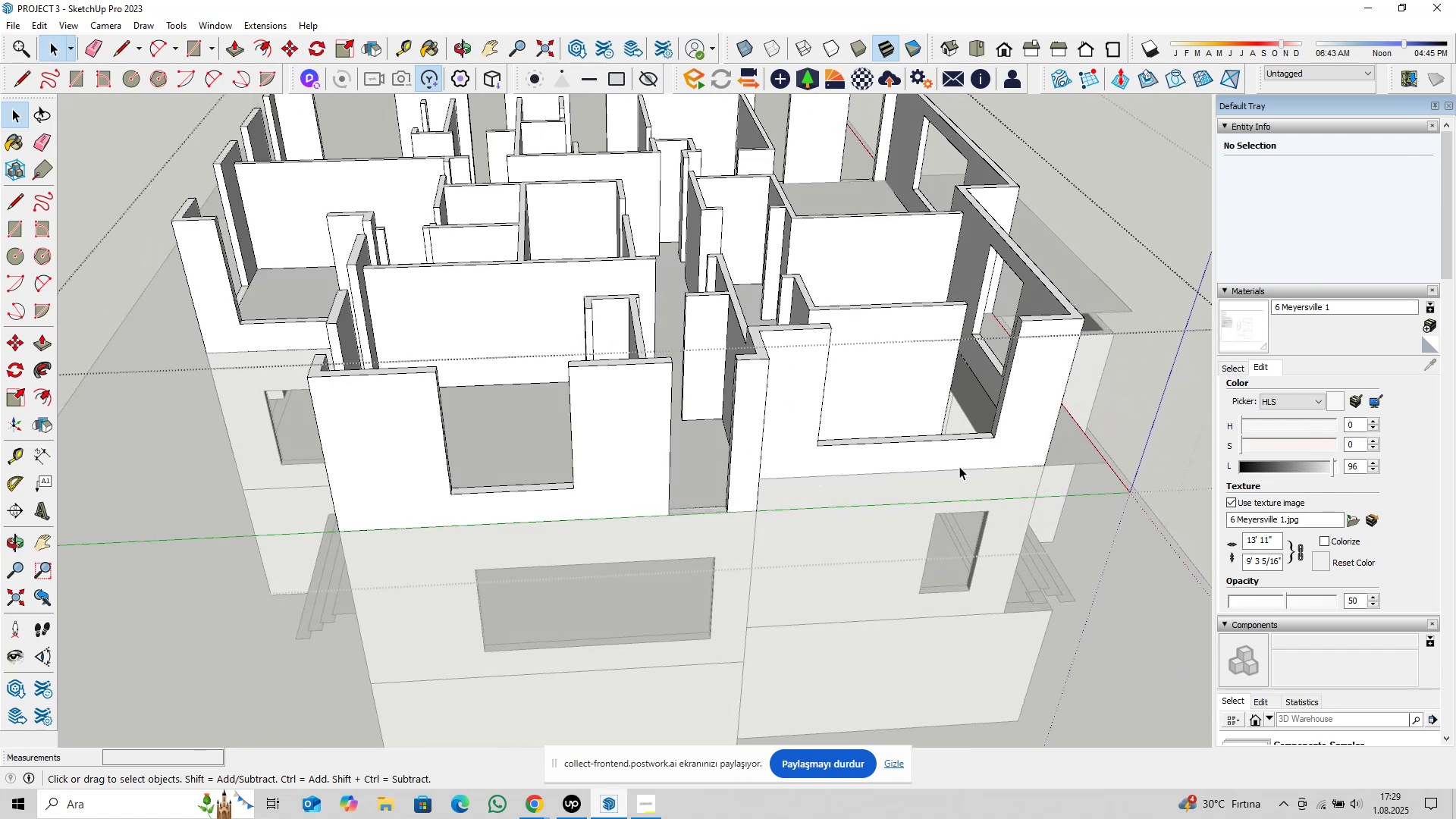 
scroll: coordinate [929, 479], scroll_direction: down, amount: 3.0
 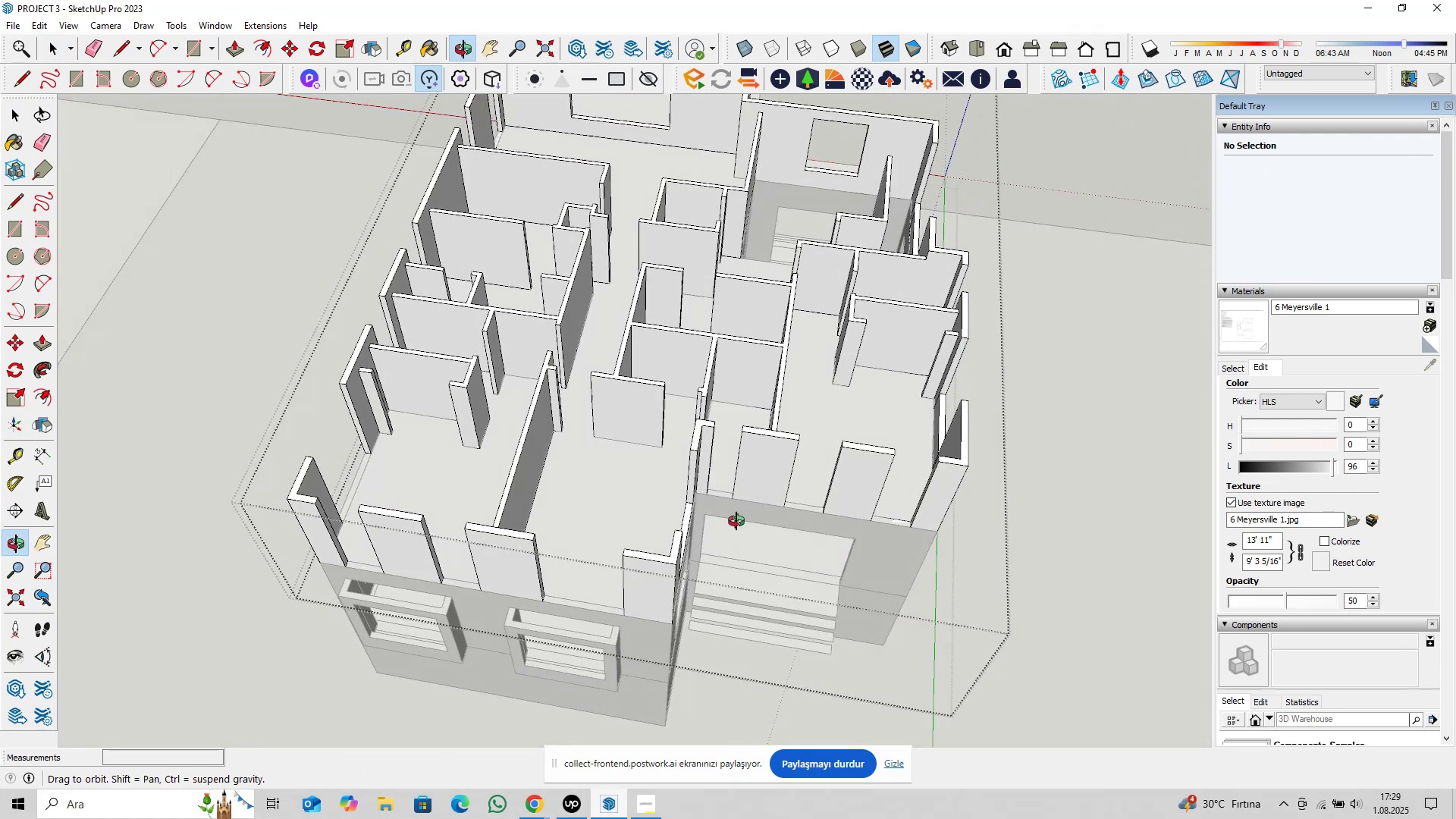 
scroll: coordinate [900, 413], scroll_direction: up, amount: 8.0
 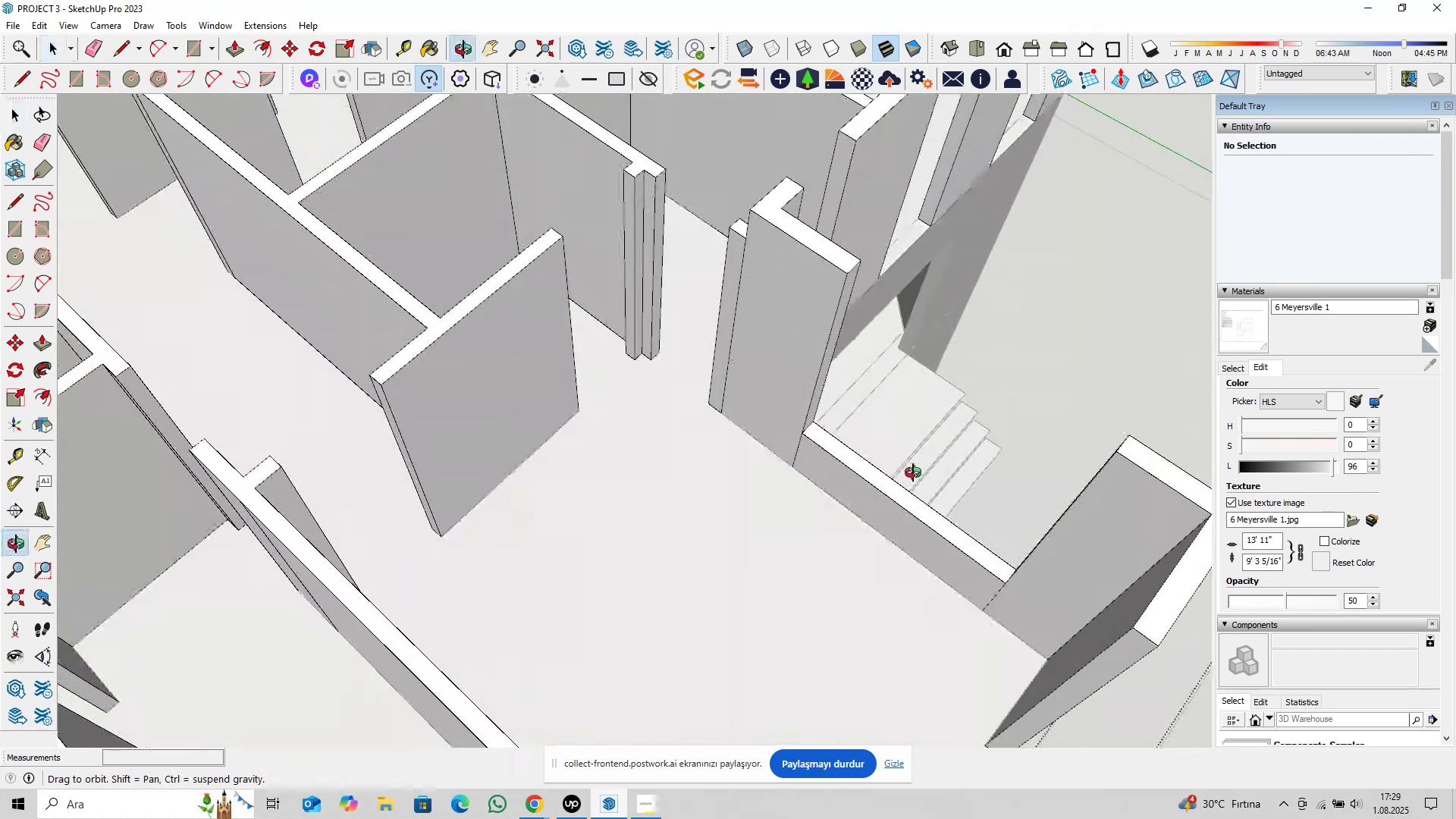 
scroll: coordinate [971, 545], scroll_direction: down, amount: 1.0
 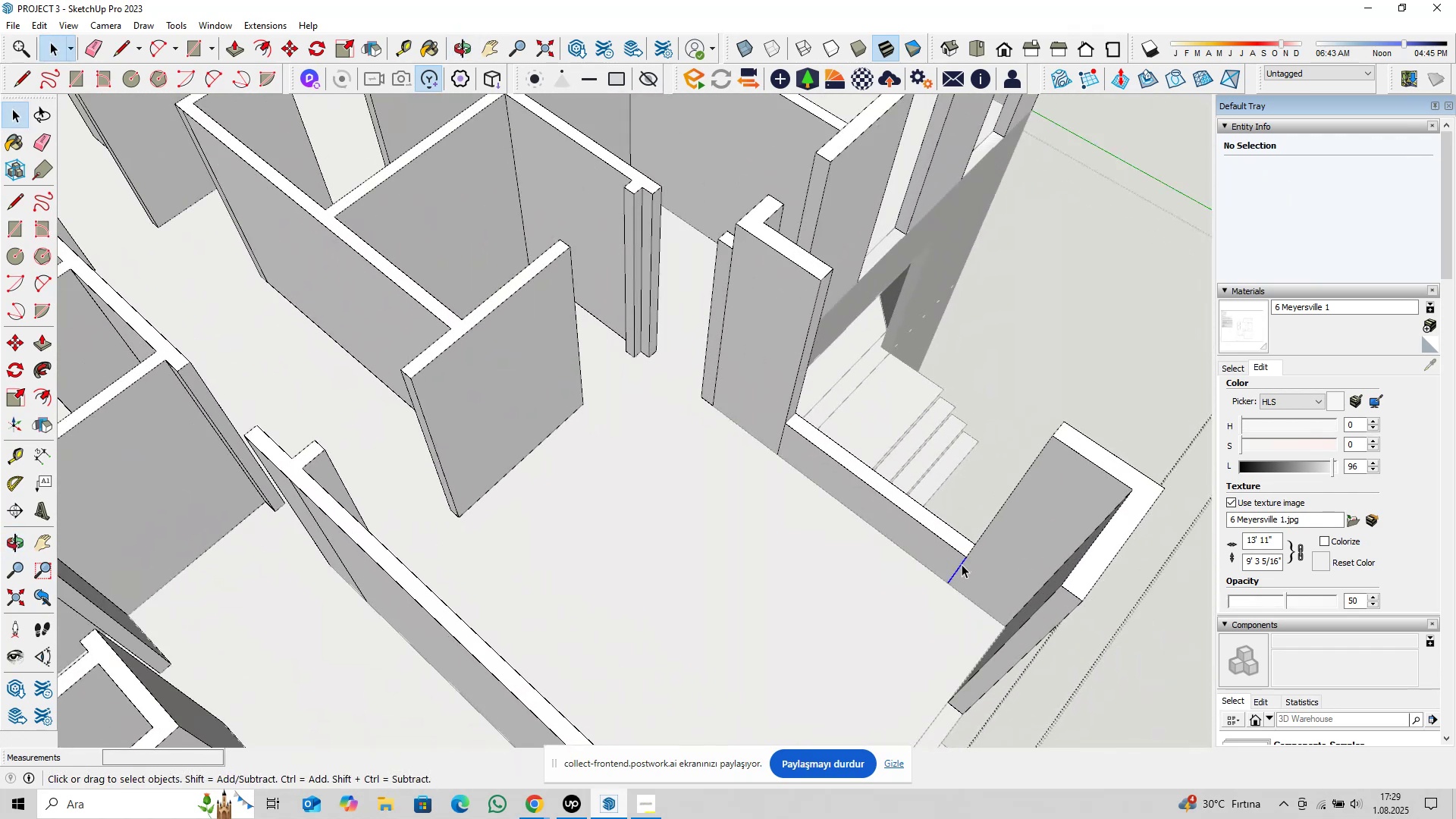 
key(Delete)
 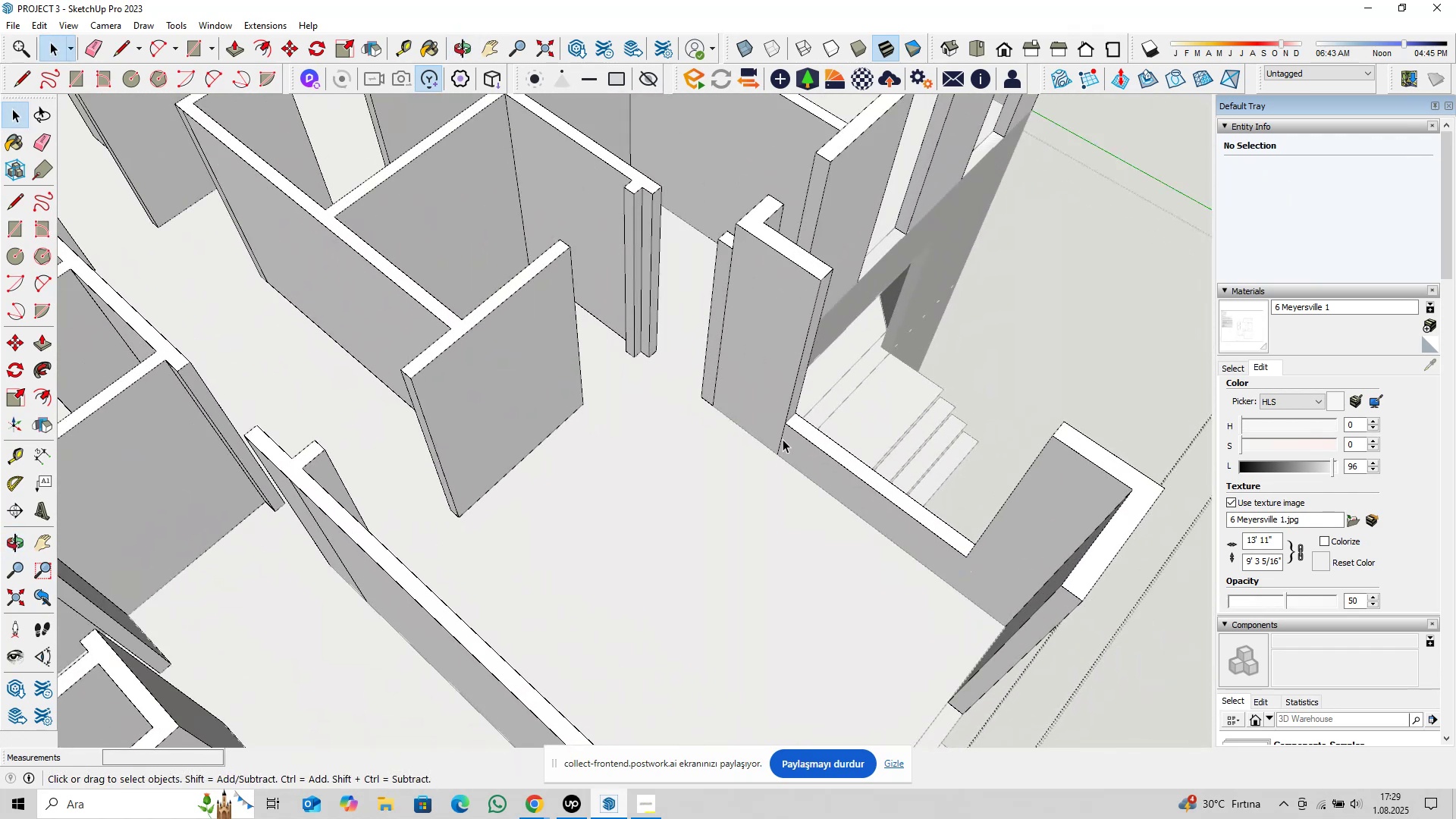 
left_click([783, 438])
 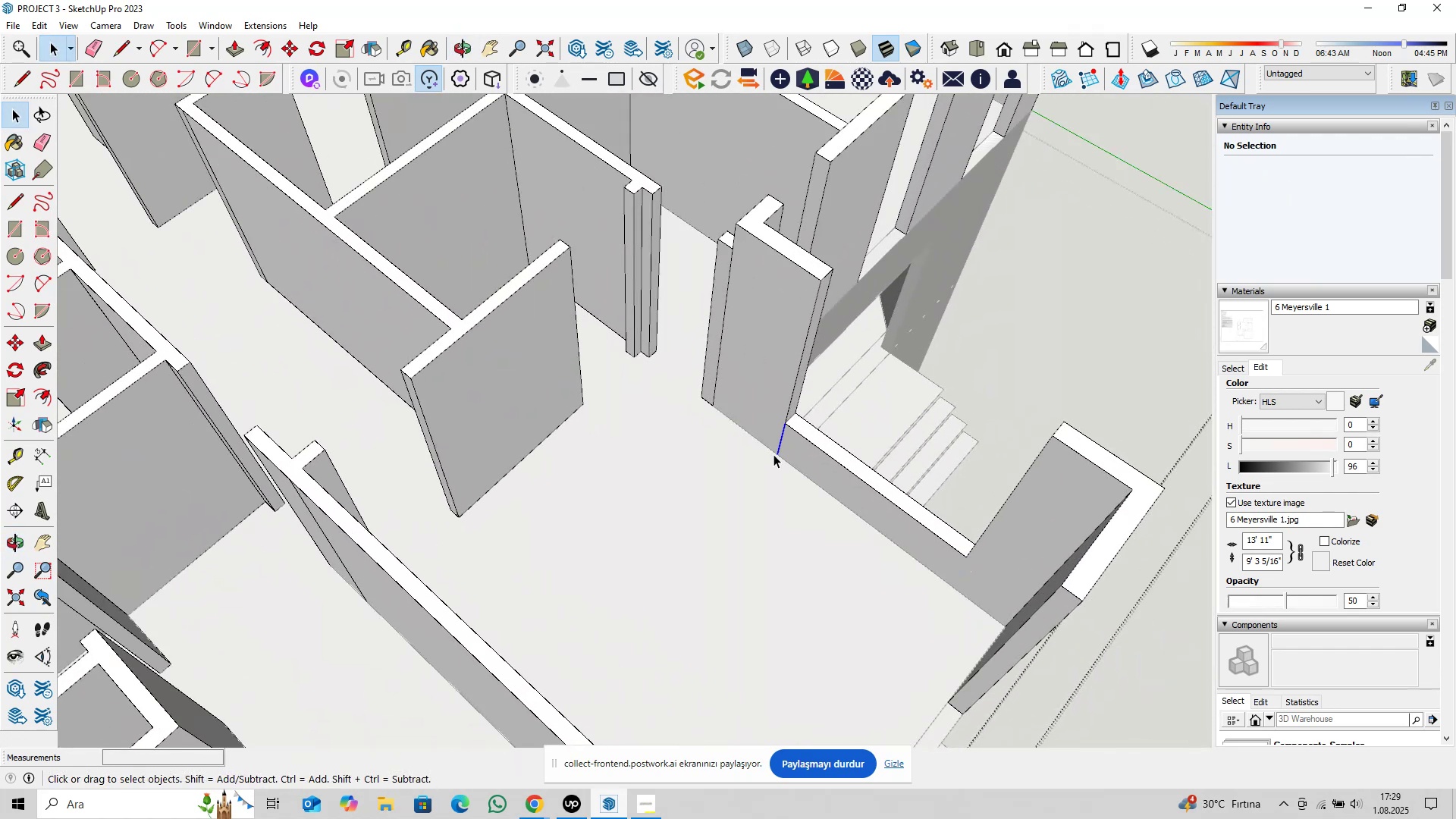 
scroll: coordinate [750, 479], scroll_direction: down, amount: 6.0
 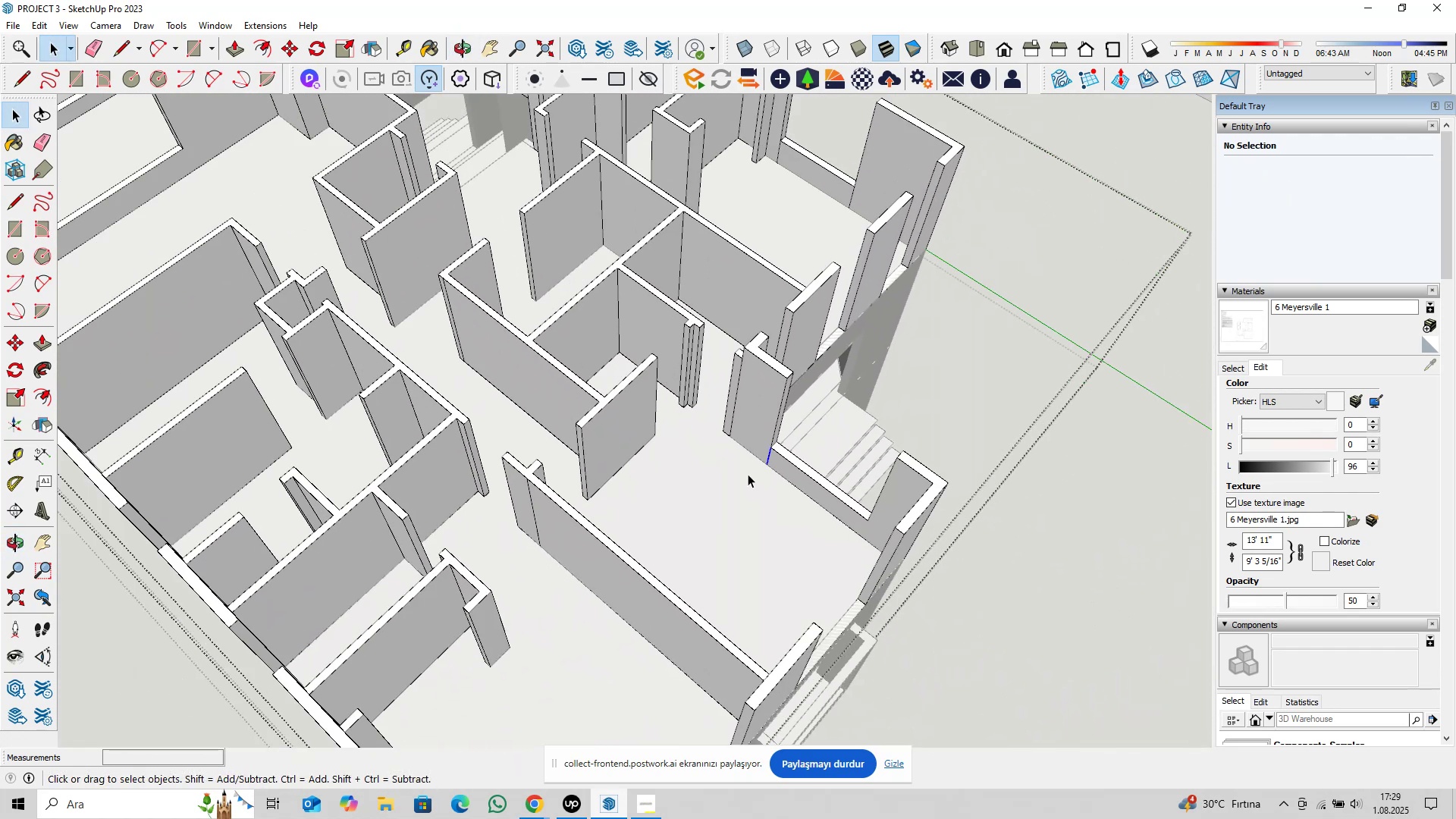 
key(Delete)
 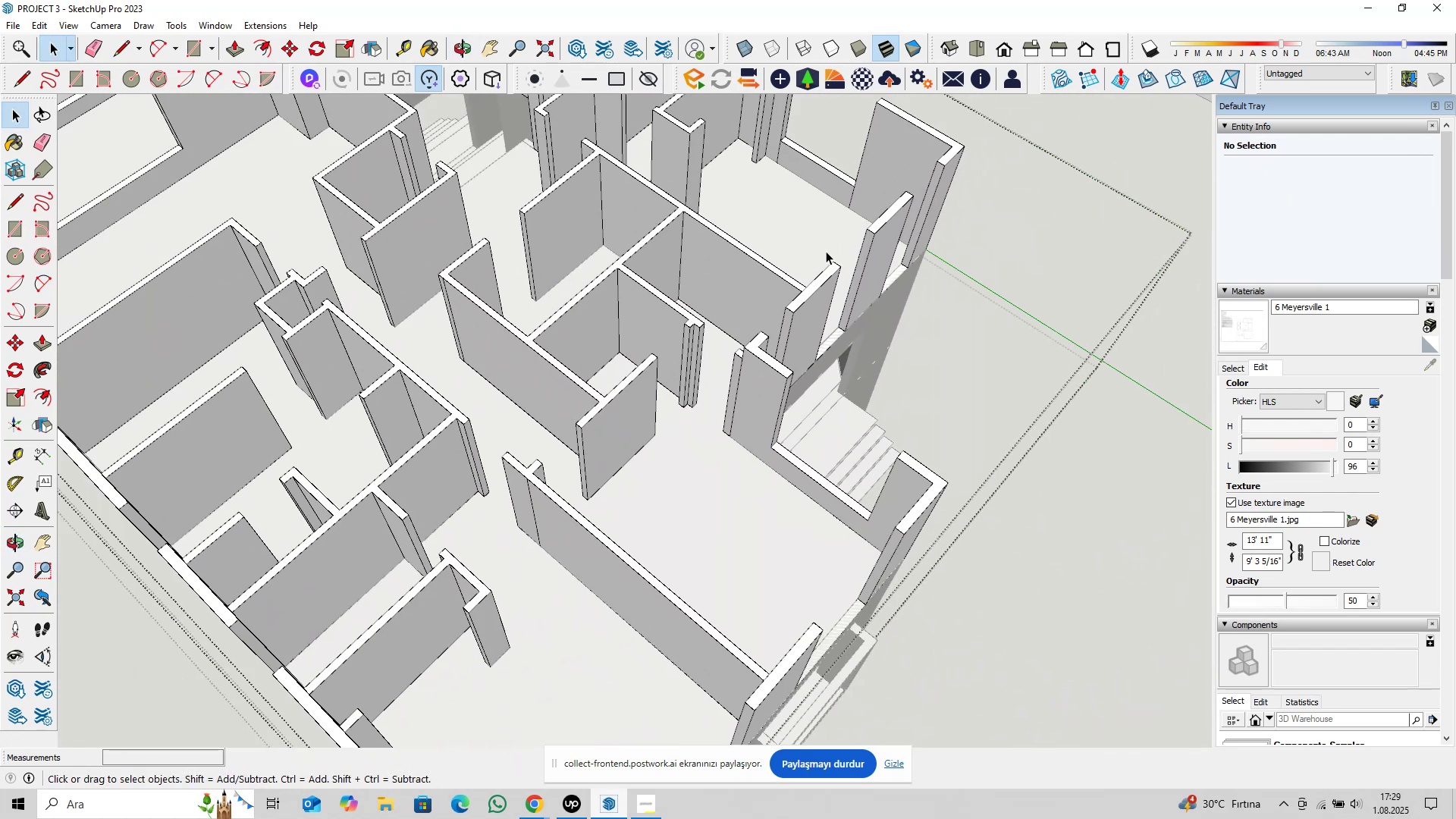 
hold_key(key=ShiftLeft, duration=0.39)
 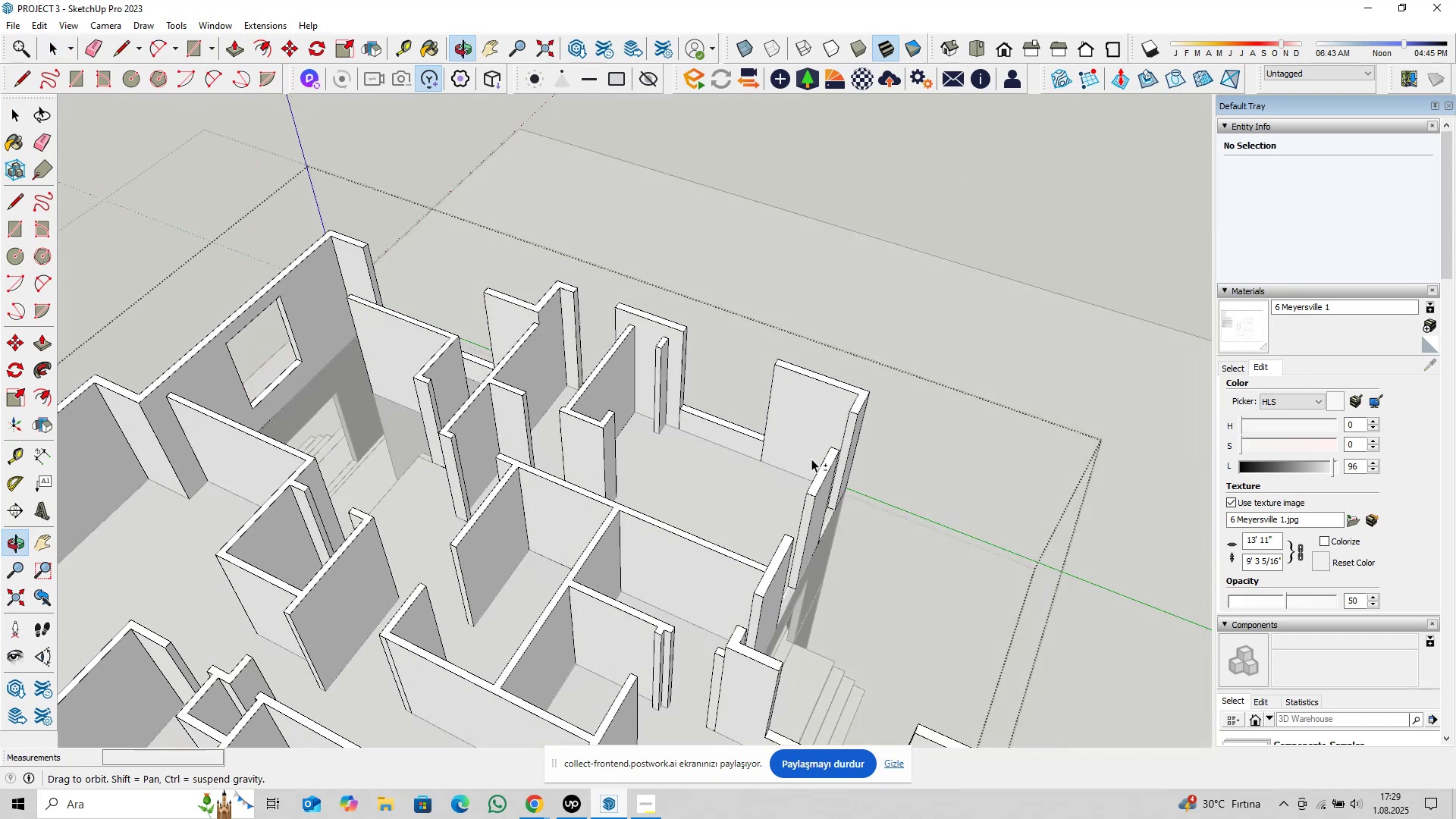 
scroll: coordinate [752, 454], scroll_direction: up, amount: 4.0
 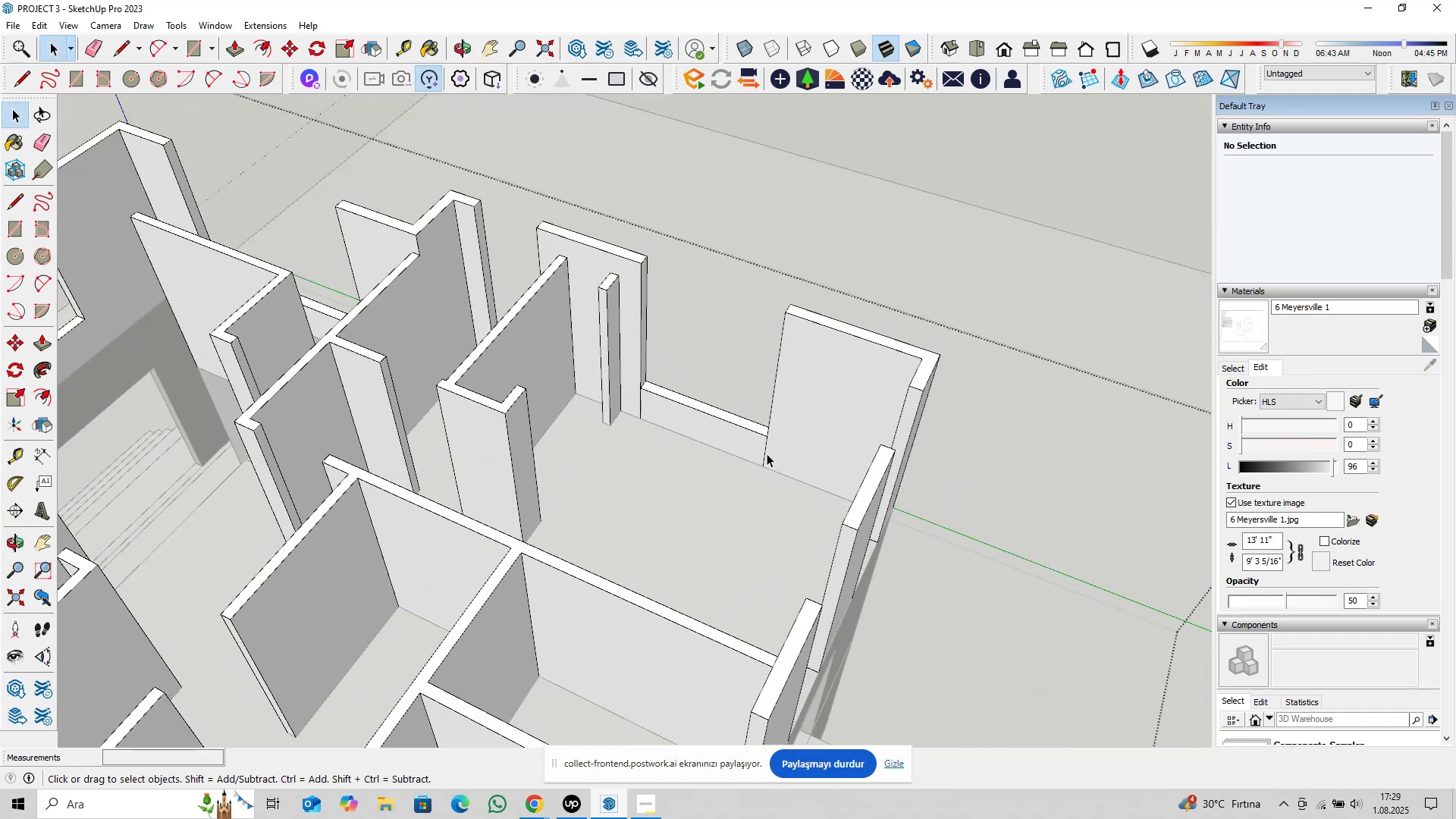 
left_click([767, 453])
 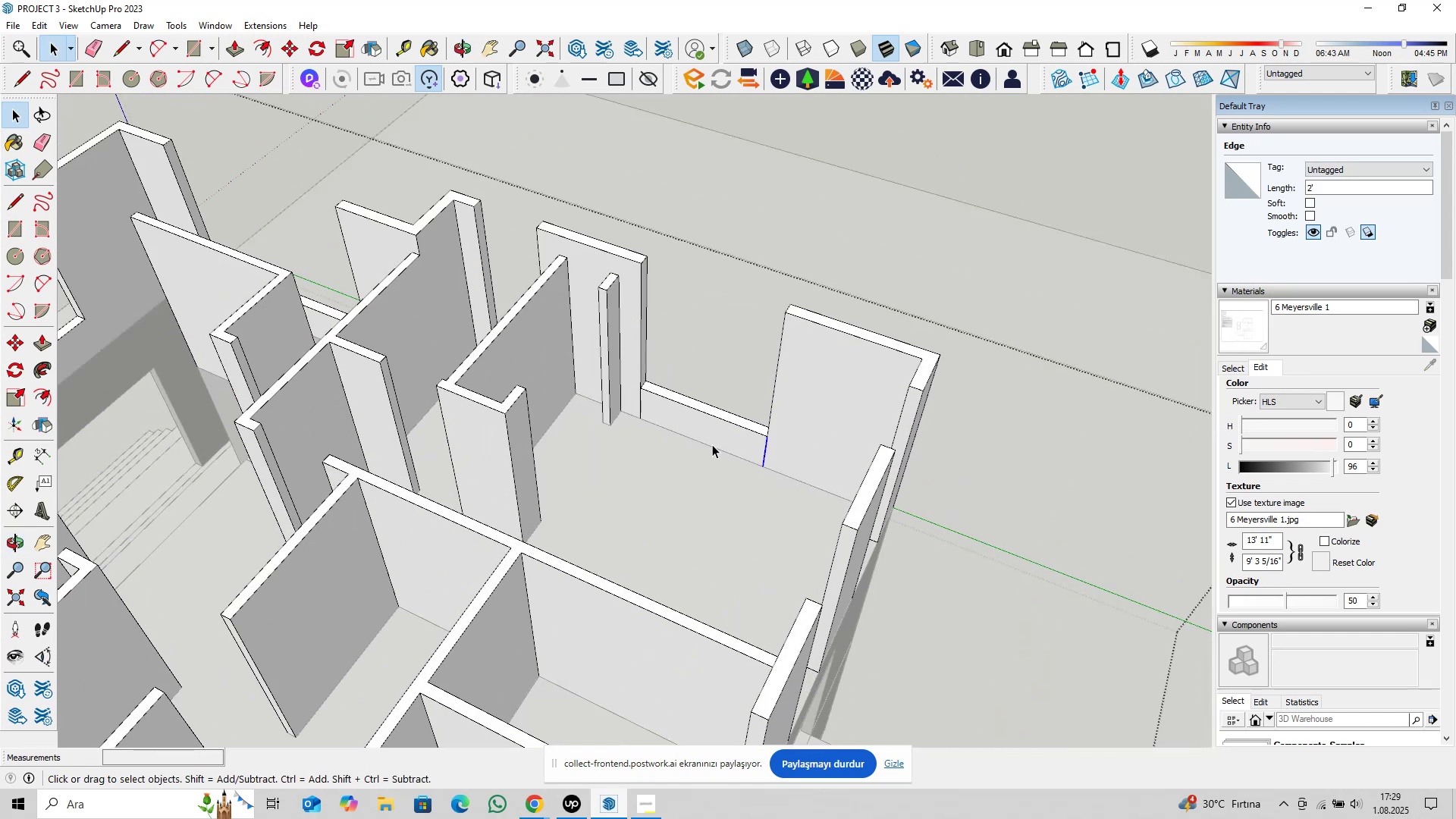 
key(Delete)
 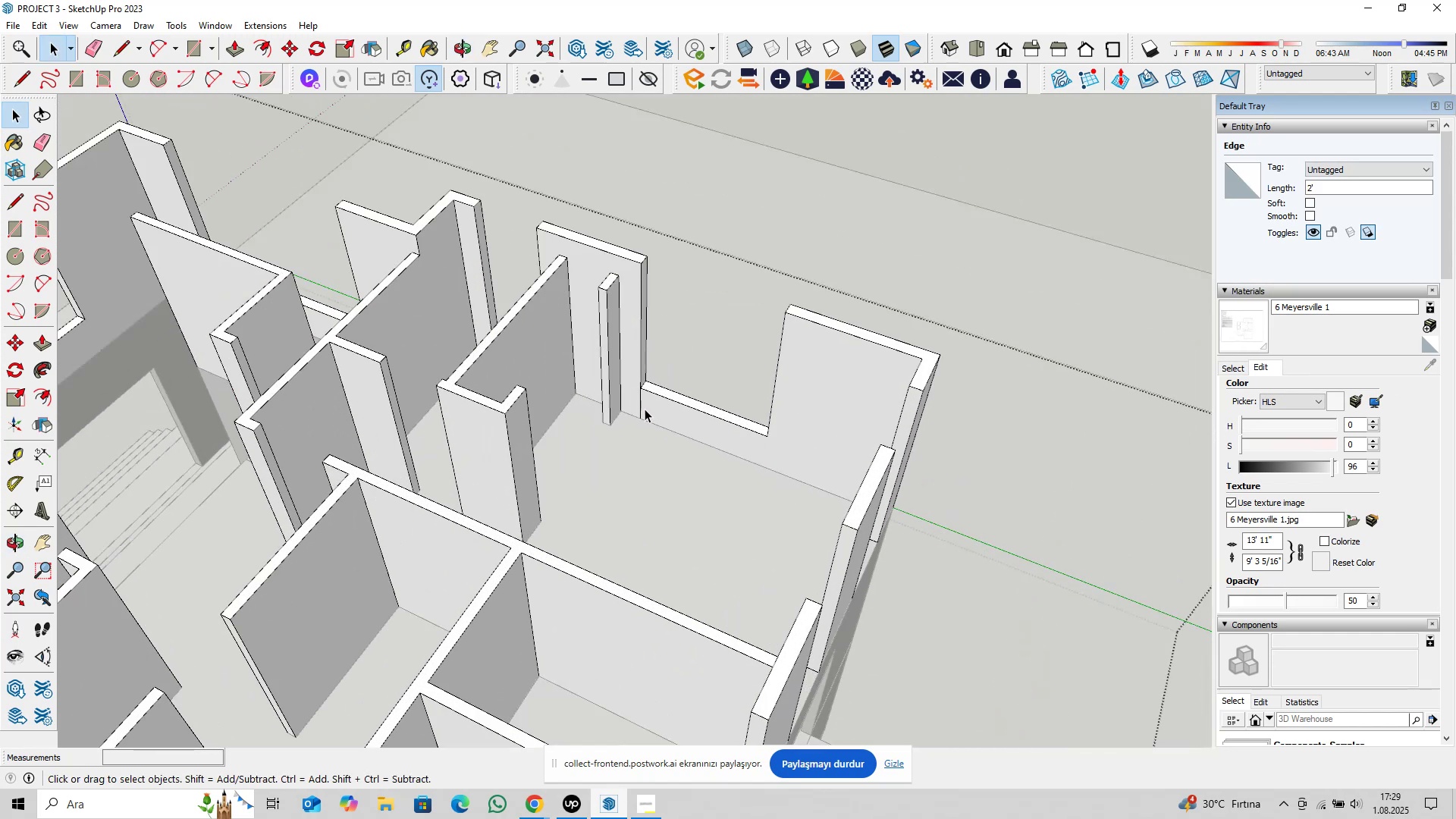 
left_click([641, 406])
 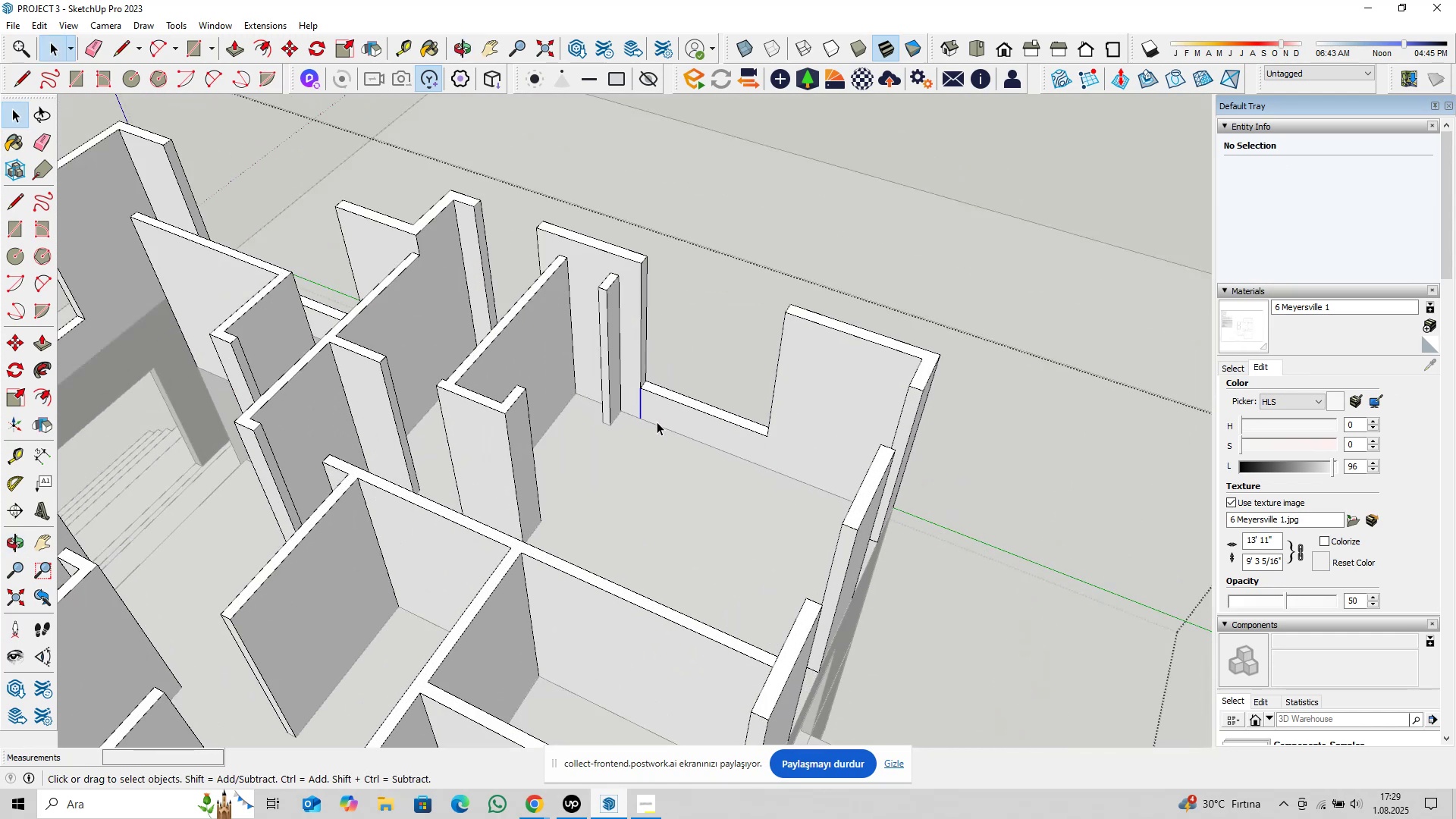 
scroll: coordinate [671, 441], scroll_direction: down, amount: 4.0
 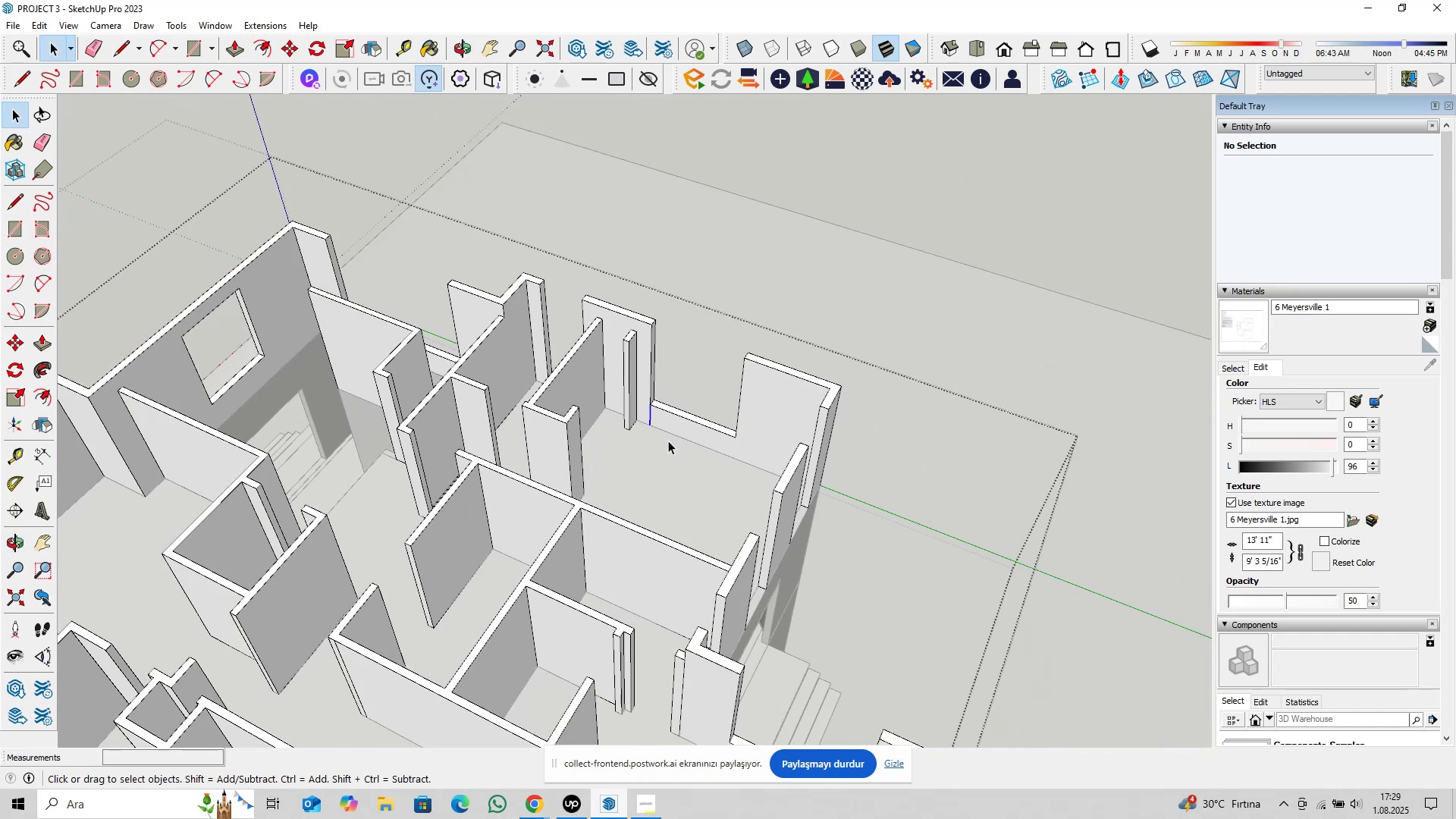 
key(Delete)
 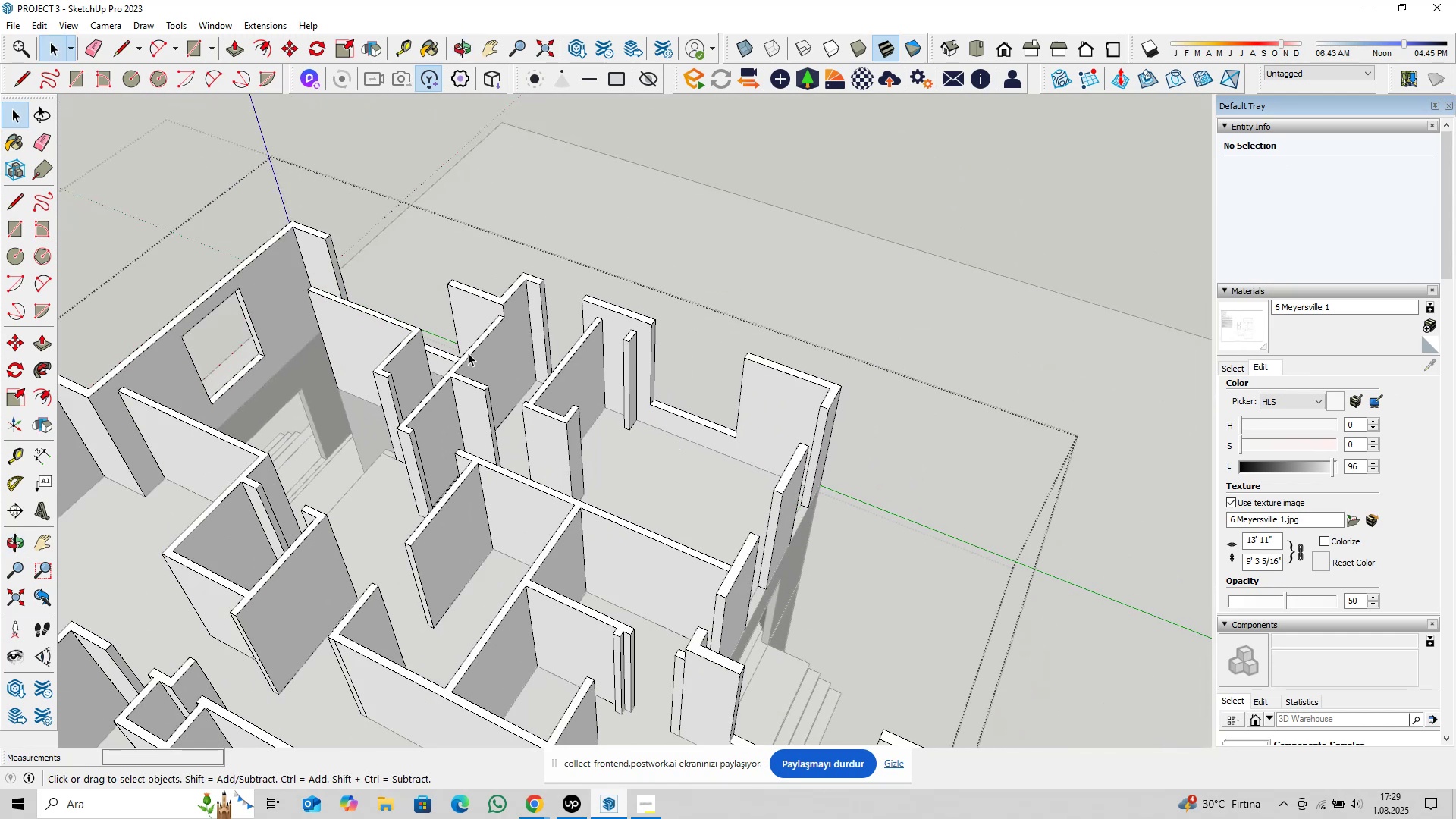 
scroll: coordinate [499, 462], scroll_direction: up, amount: 5.0
 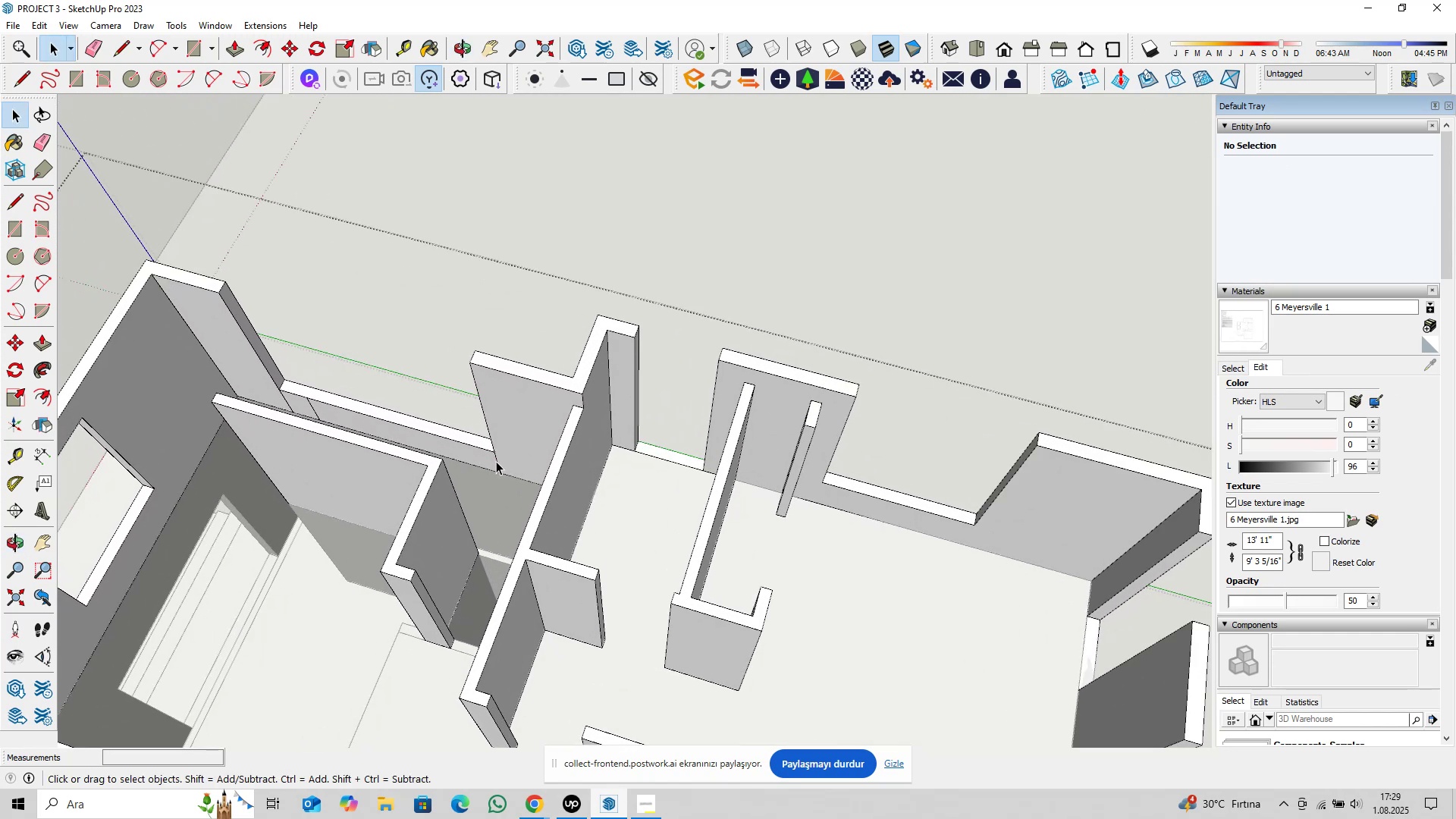 
left_click([496, 461])
 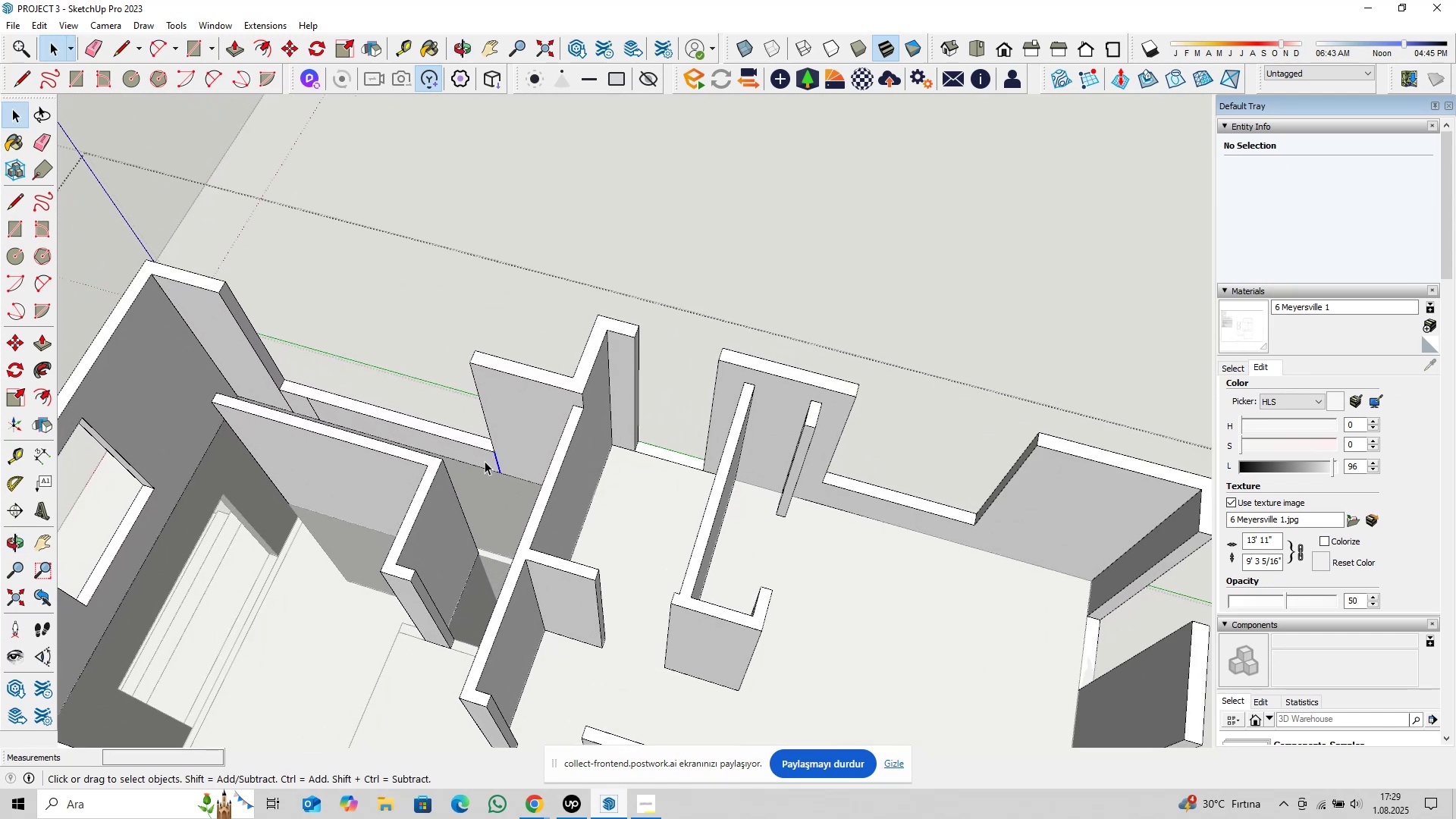 
key(Delete)
 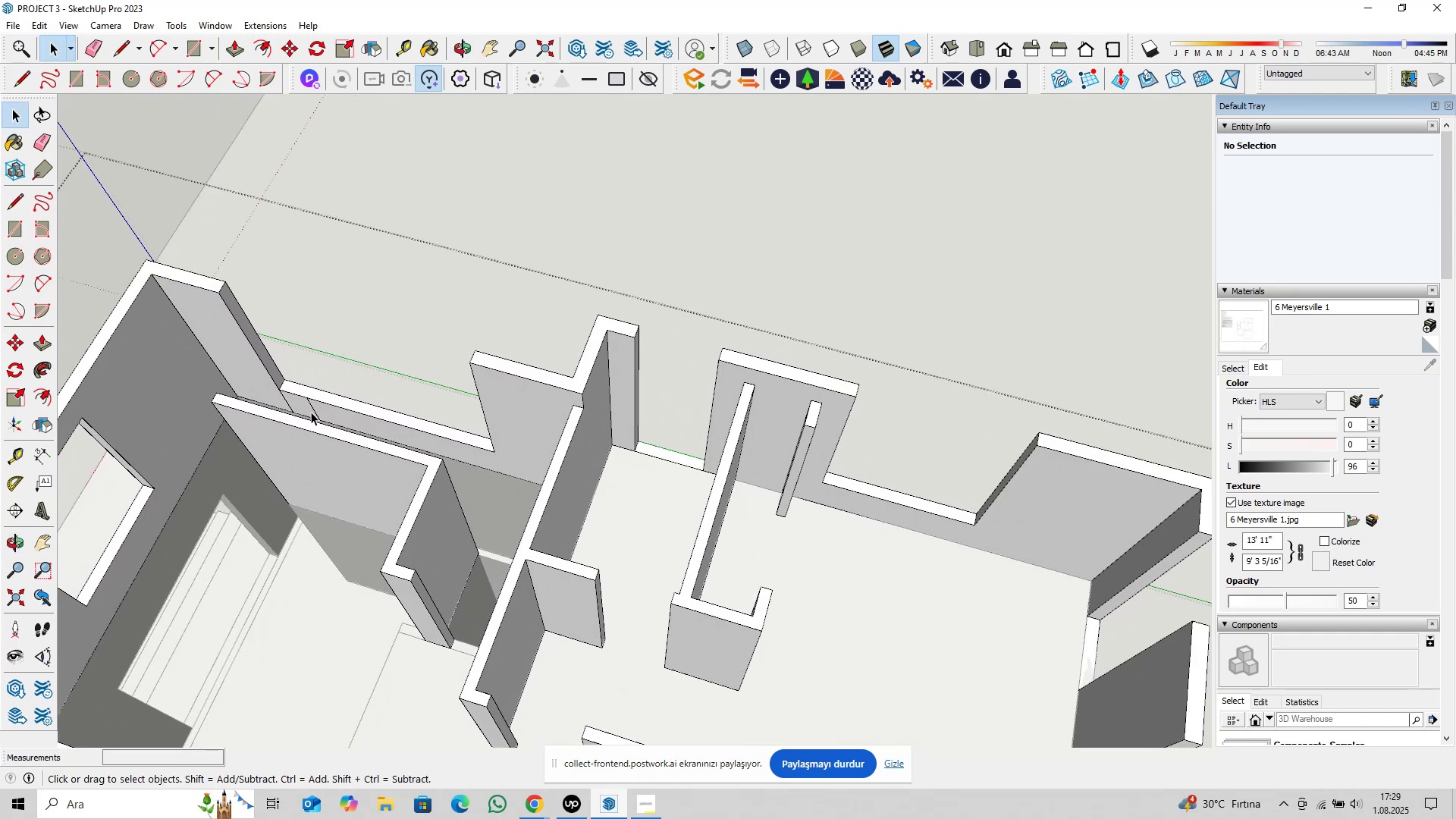 
left_click([312, 411])
 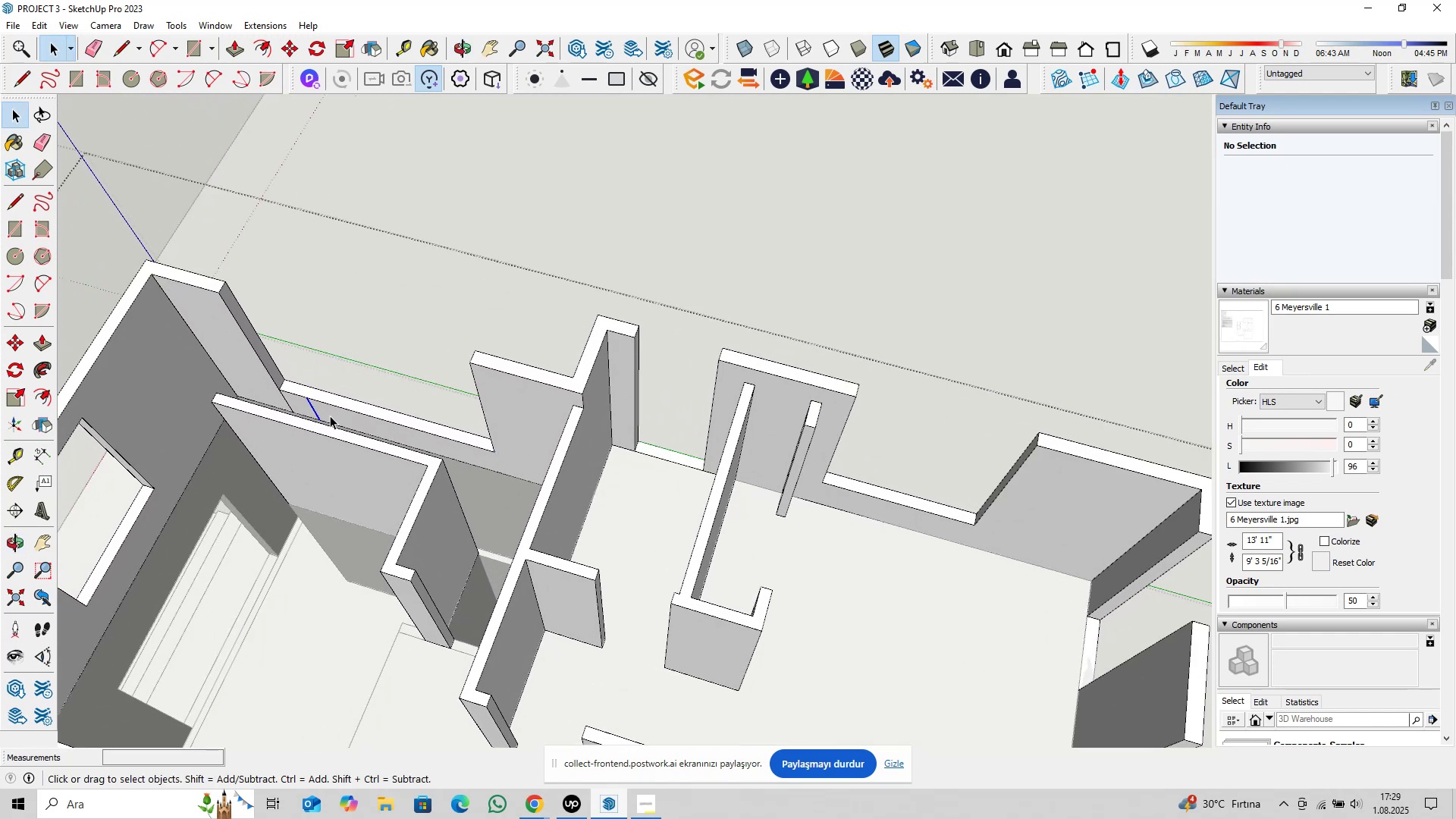 
key(Delete)
 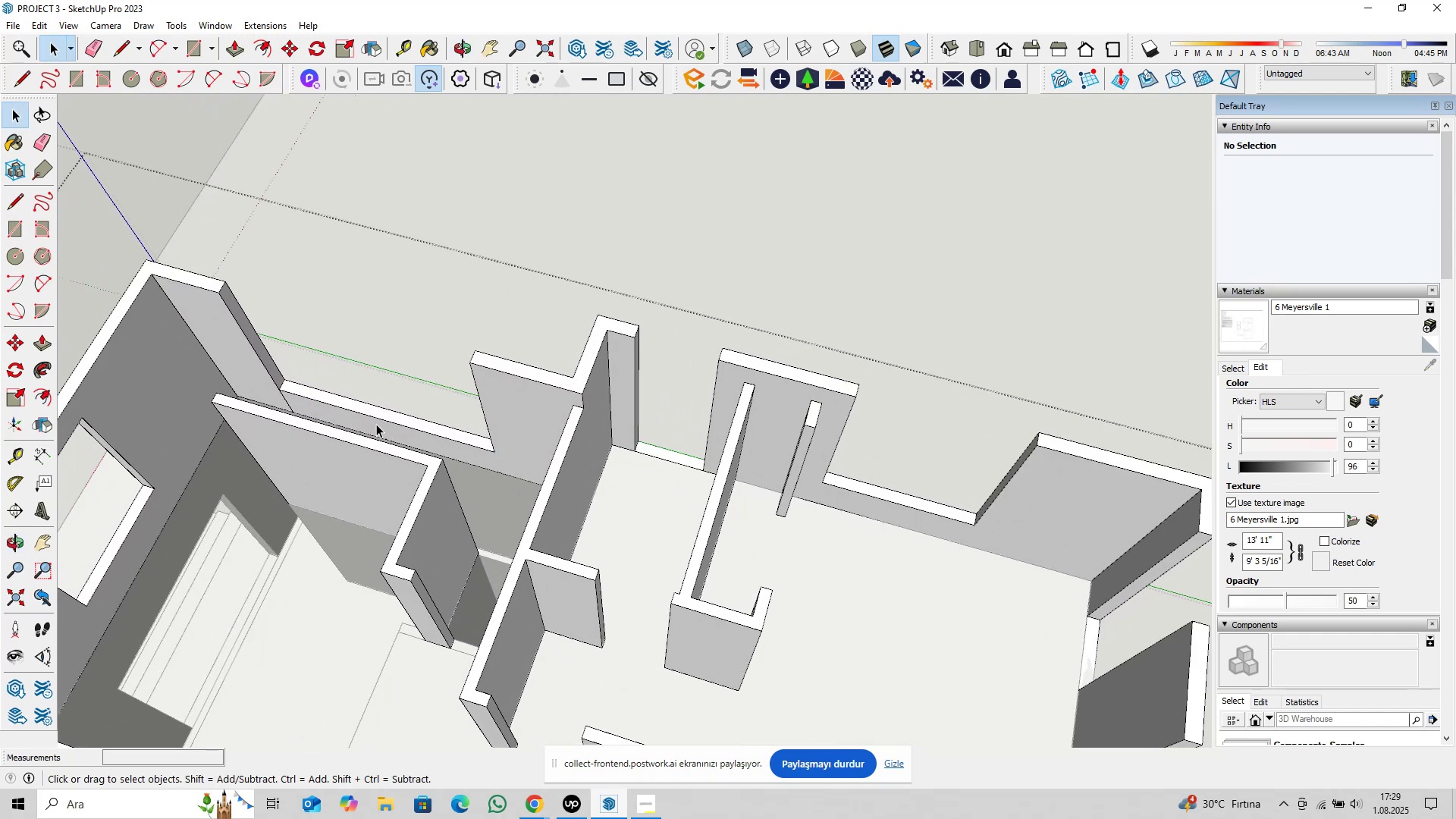 
scroll: coordinate [541, 477], scroll_direction: down, amount: 5.0
 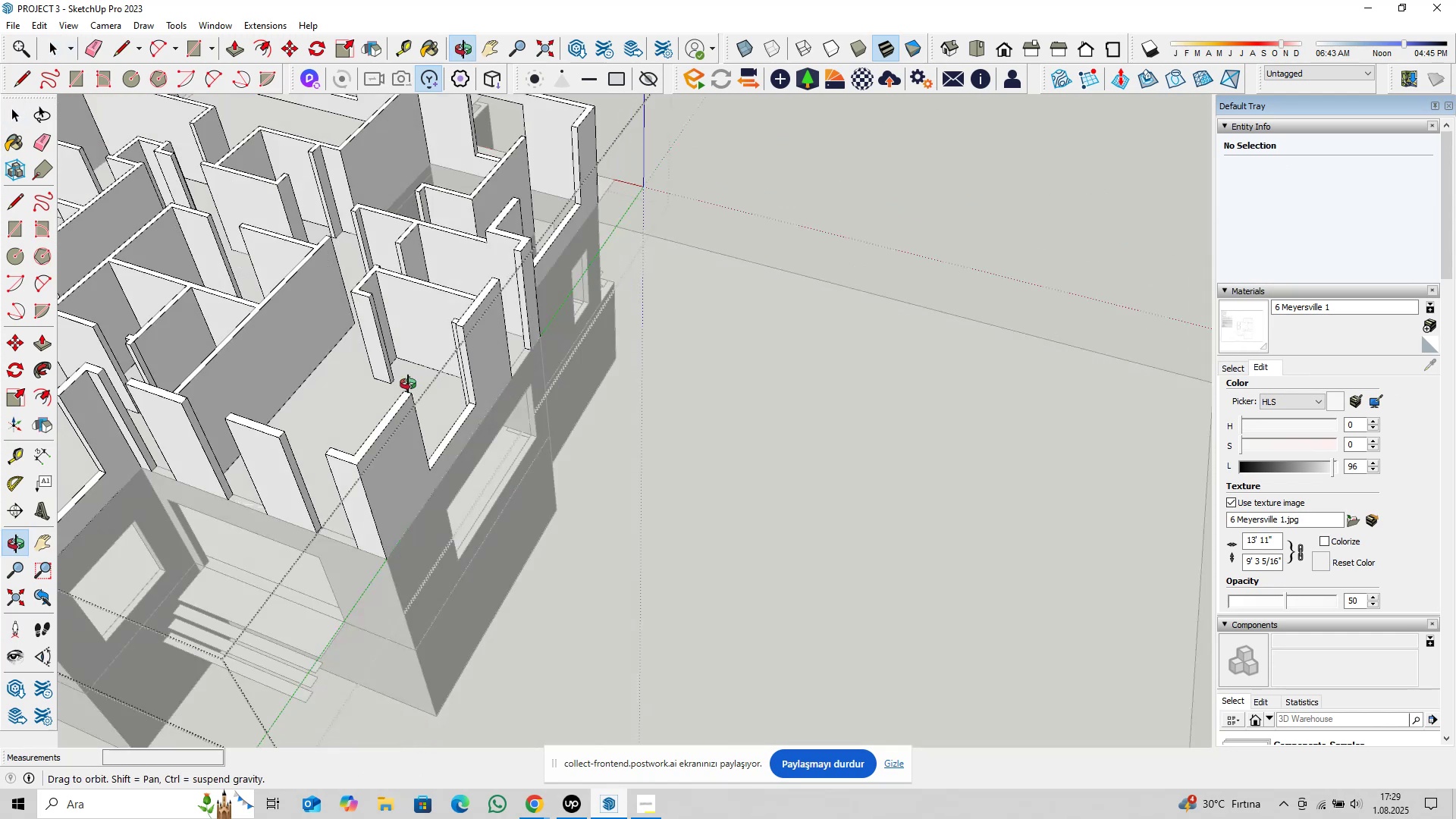 
hold_key(key=ShiftLeft, duration=0.48)
 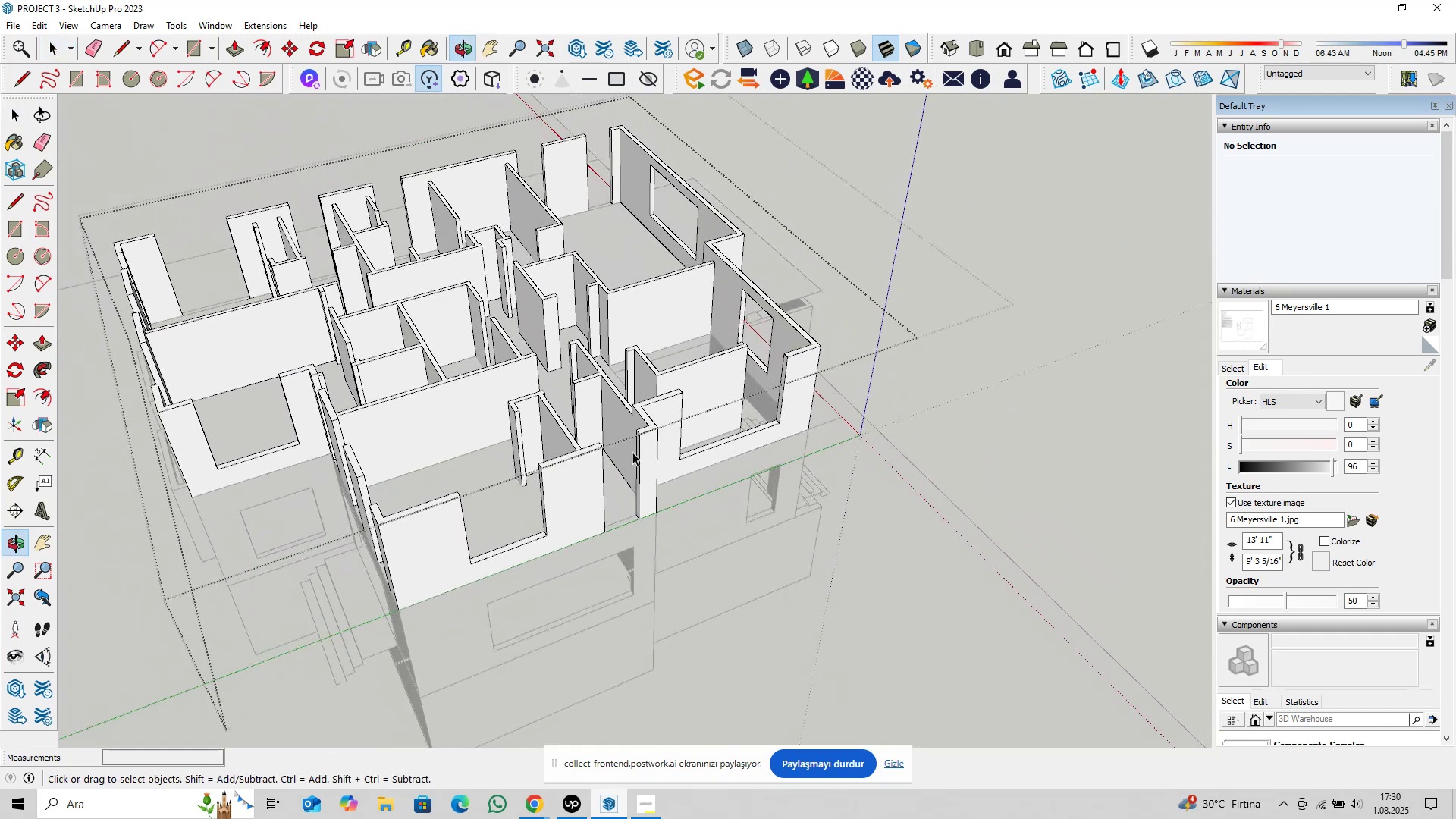 
scroll: coordinate [658, 443], scroll_direction: down, amount: 25.0
 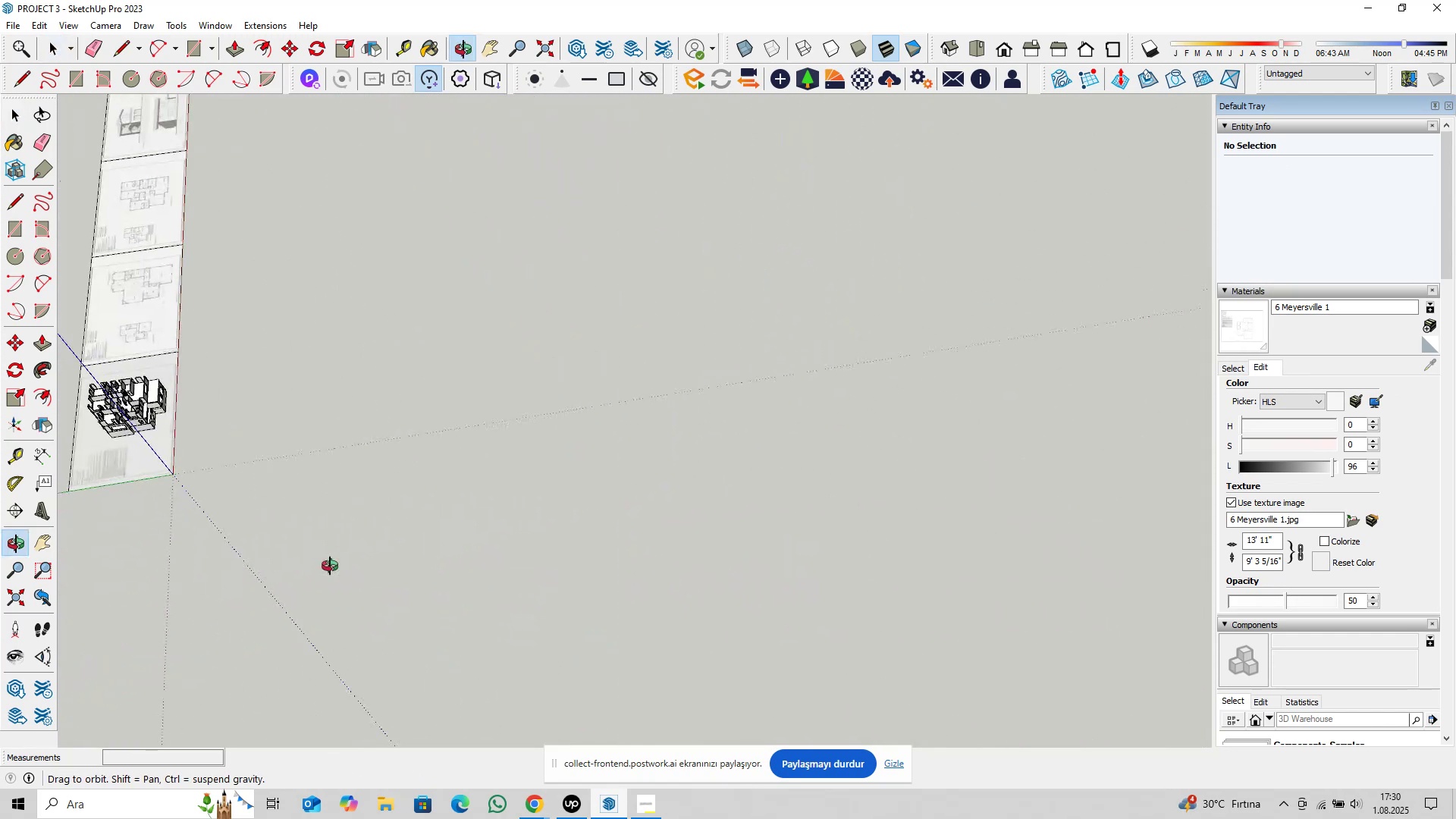 
key(Escape)
 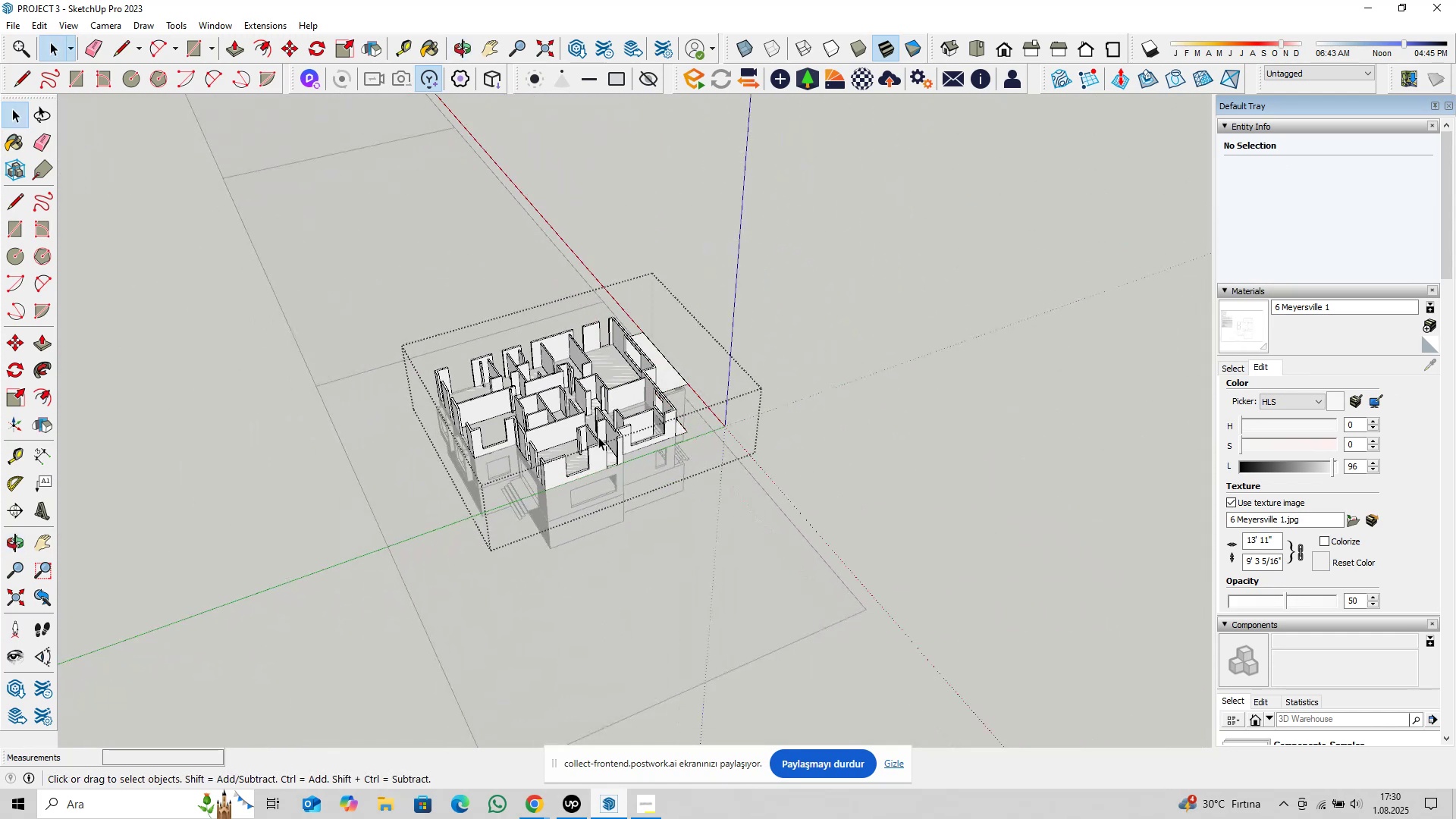 
key(Escape)
 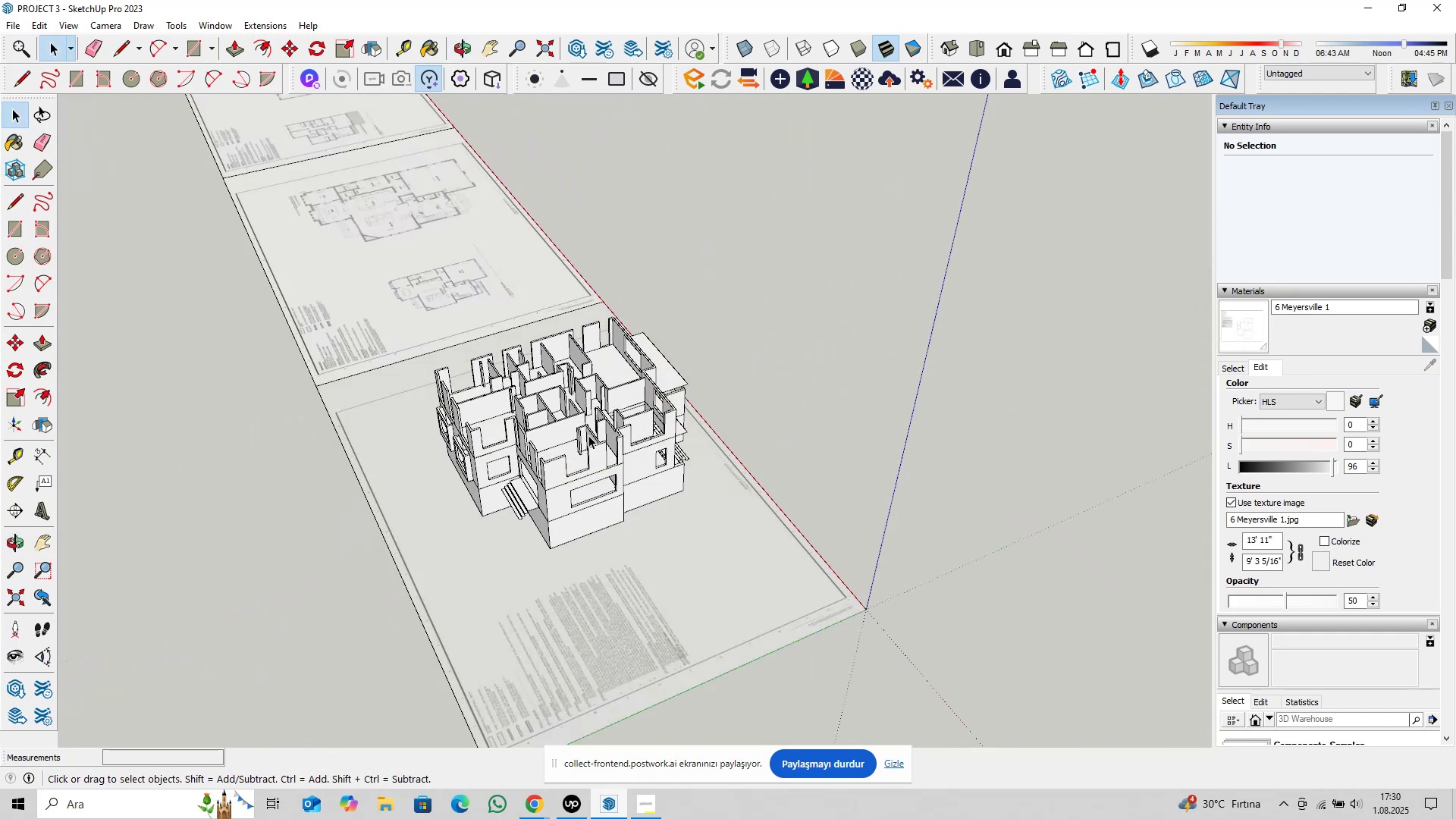 
key(Escape)
 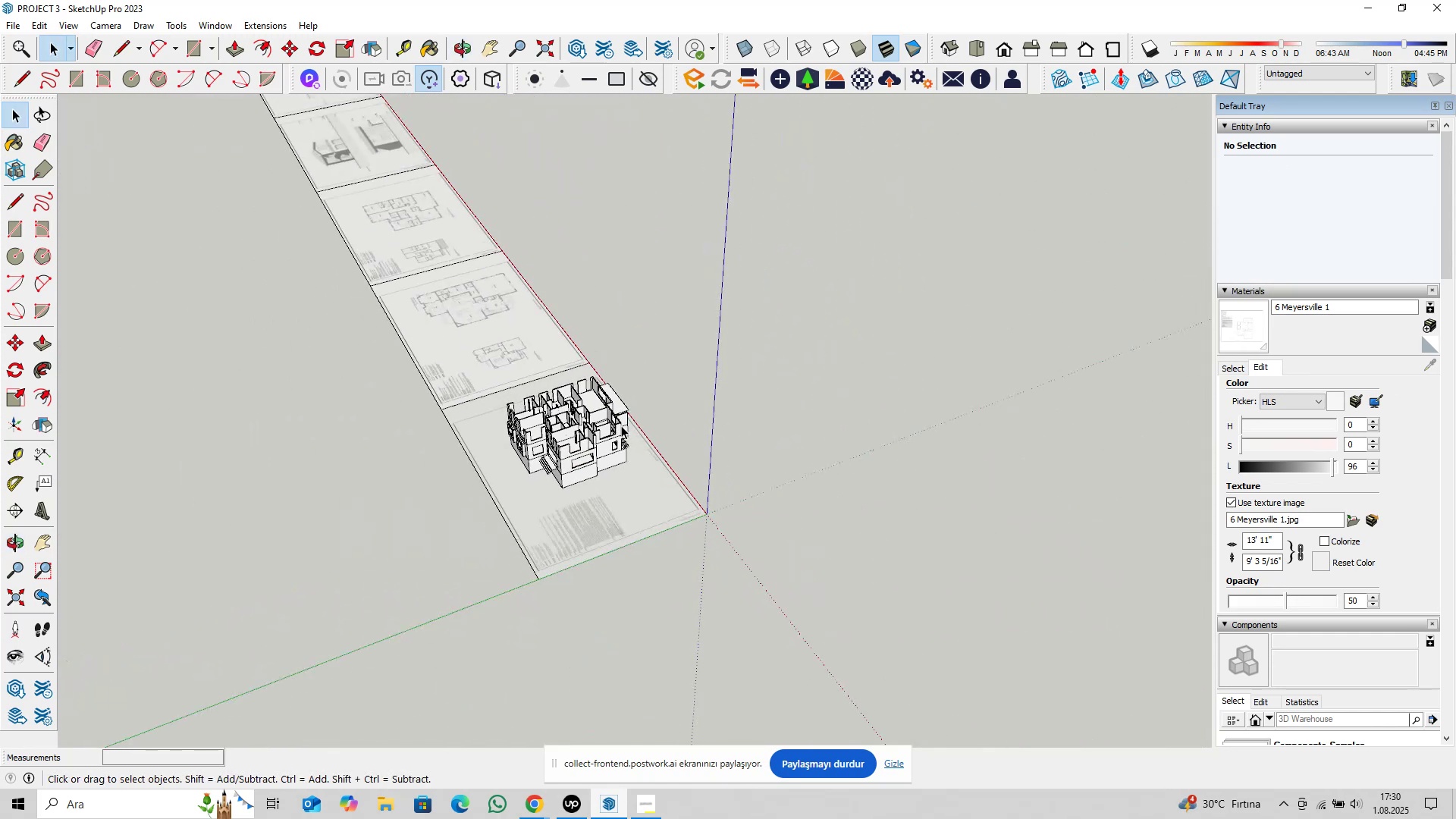 
key(Shift+ShiftLeft)
 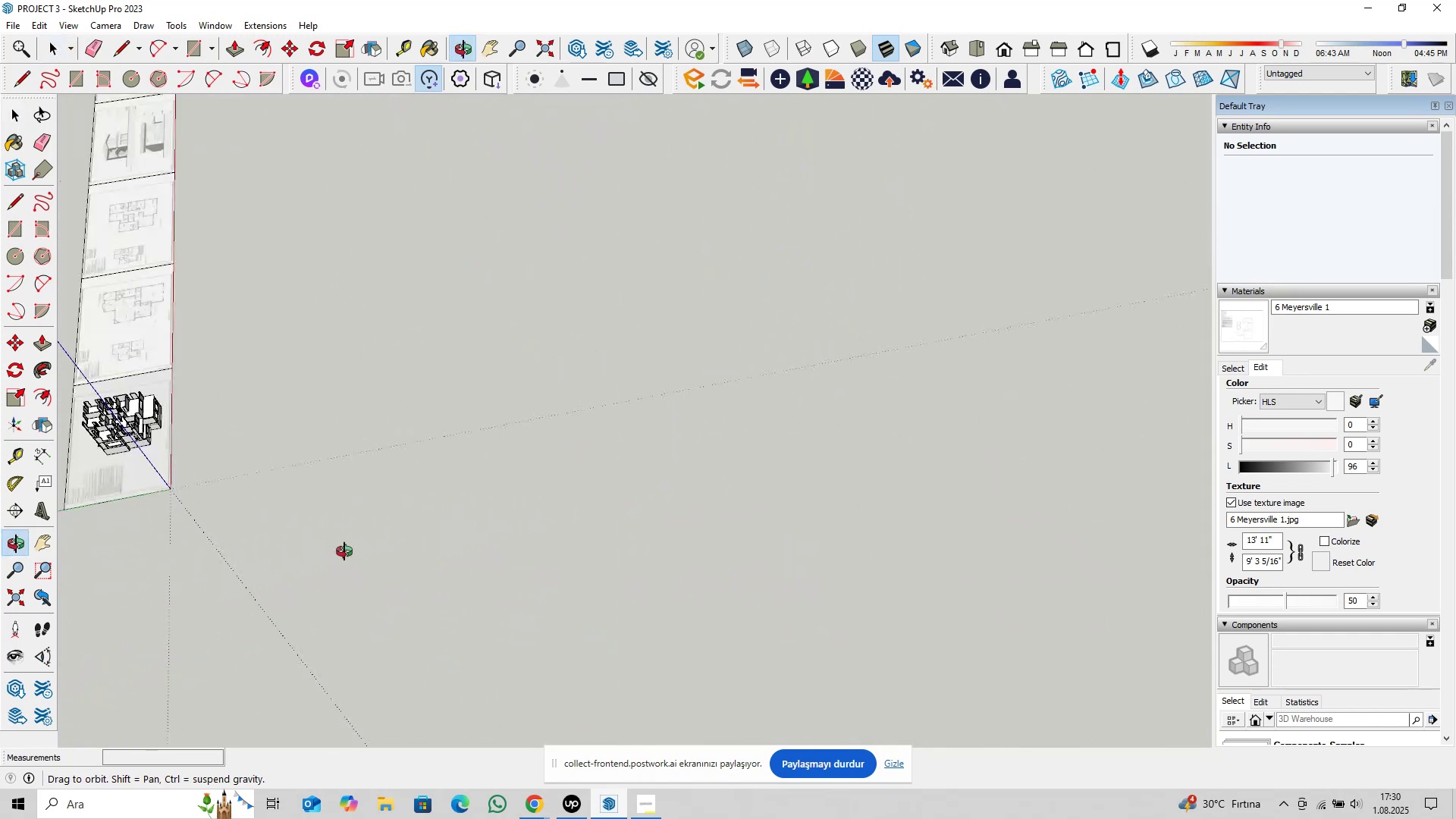 
scroll: coordinate [428, 479], scroll_direction: down, amount: 6.0
 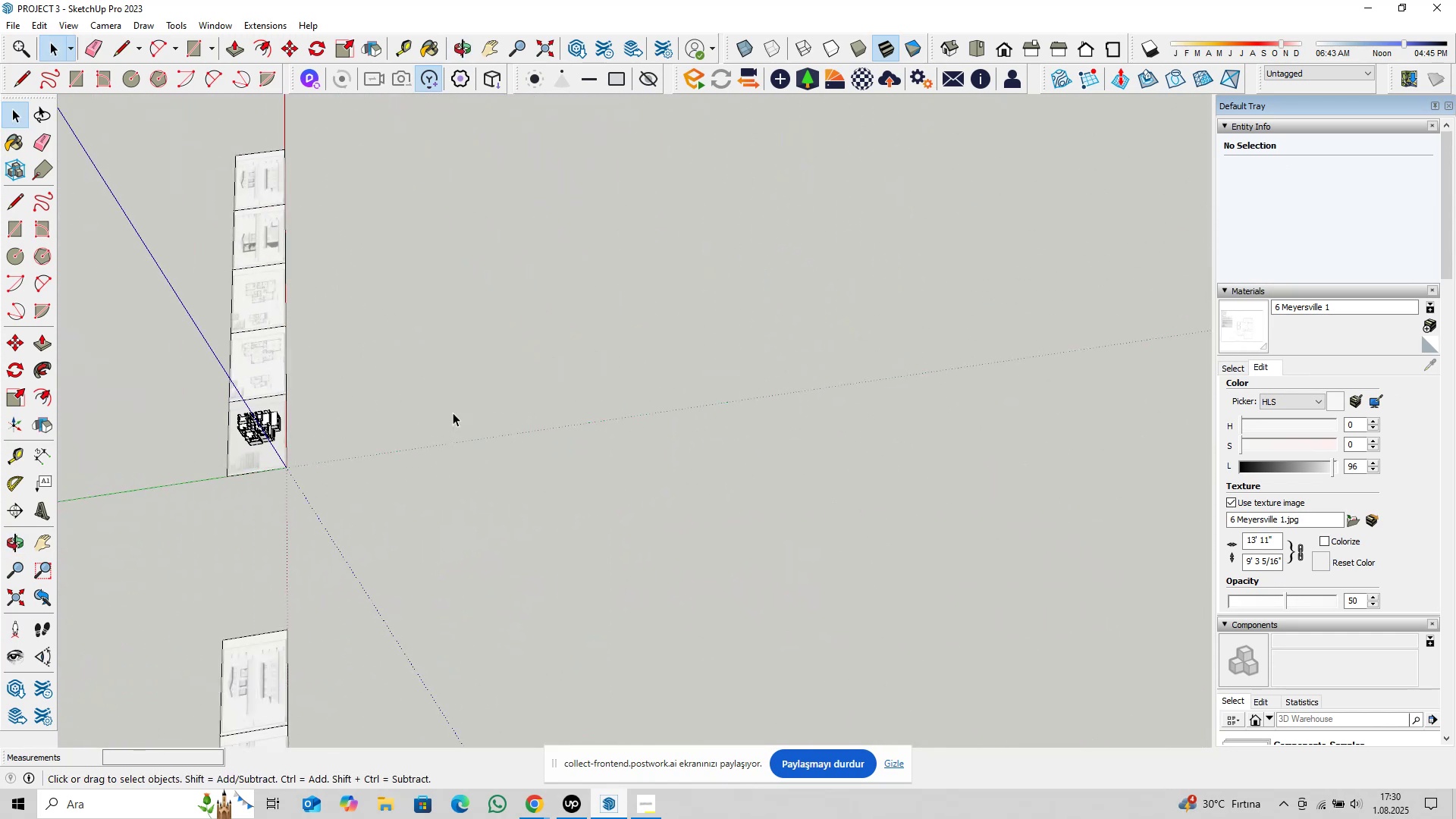 
key(Shift+ShiftLeft)
 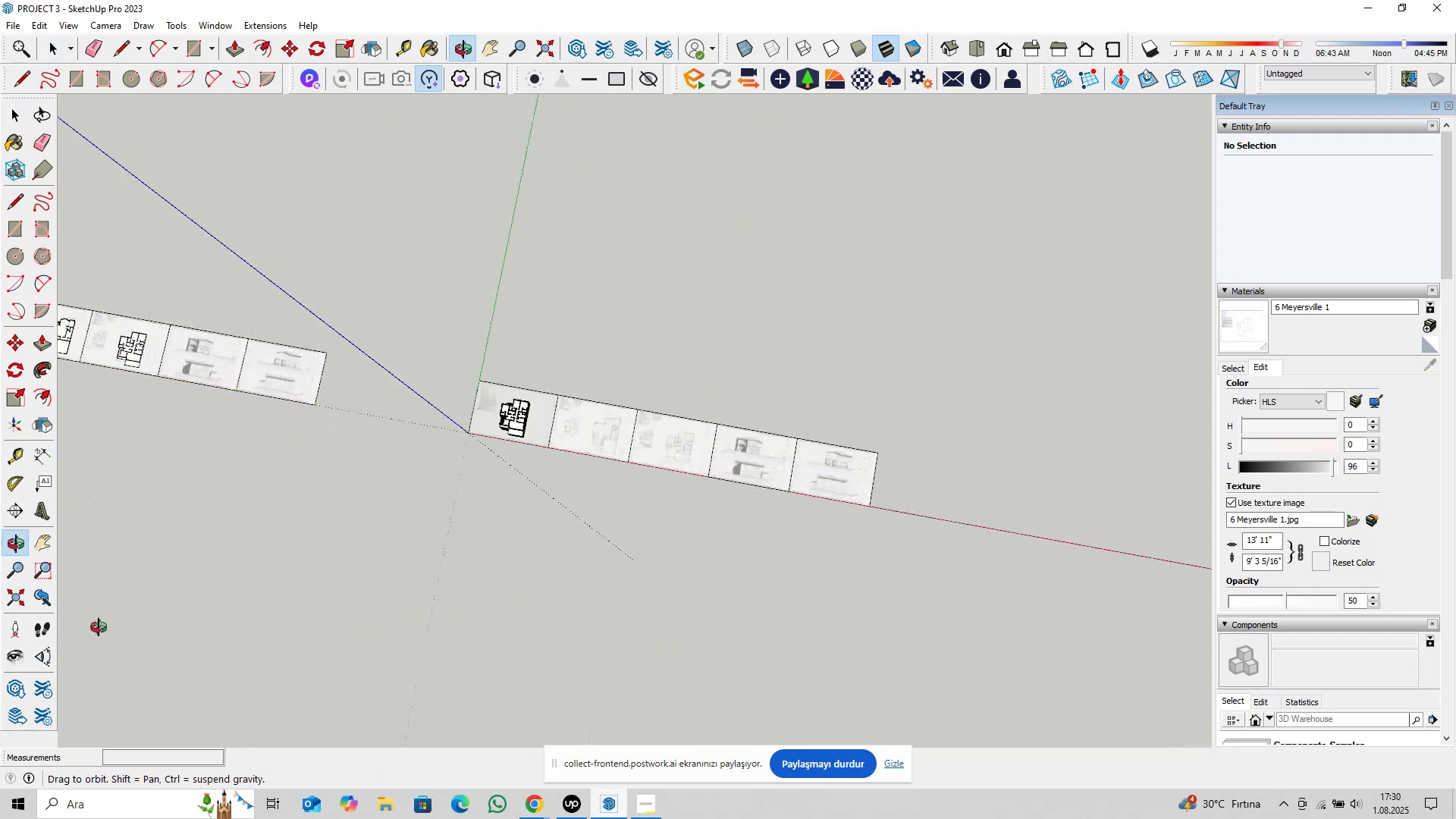 
scroll: coordinate [742, 441], scroll_direction: up, amount: 21.0
 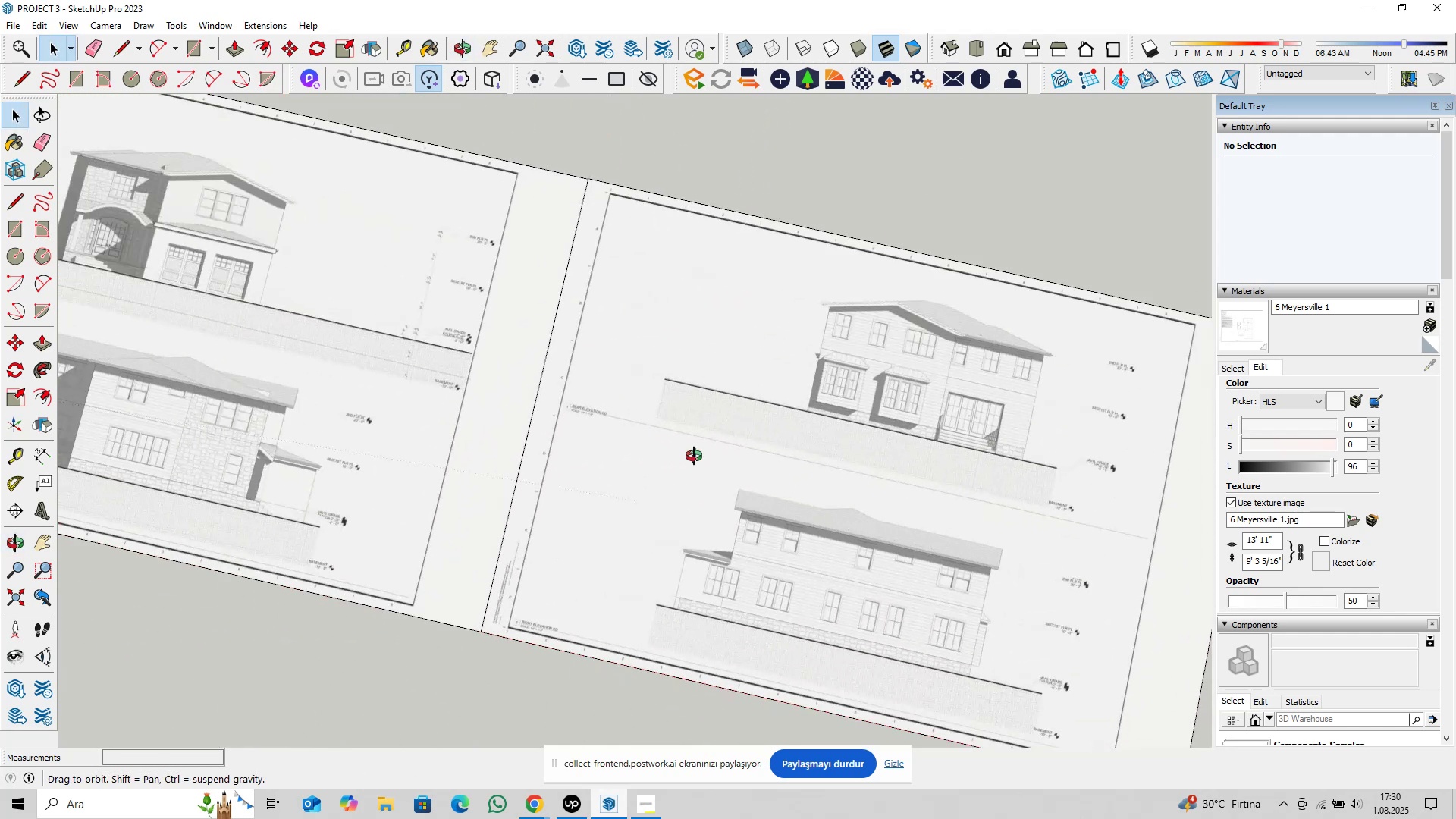 
hold_key(key=ShiftLeft, duration=0.39)
 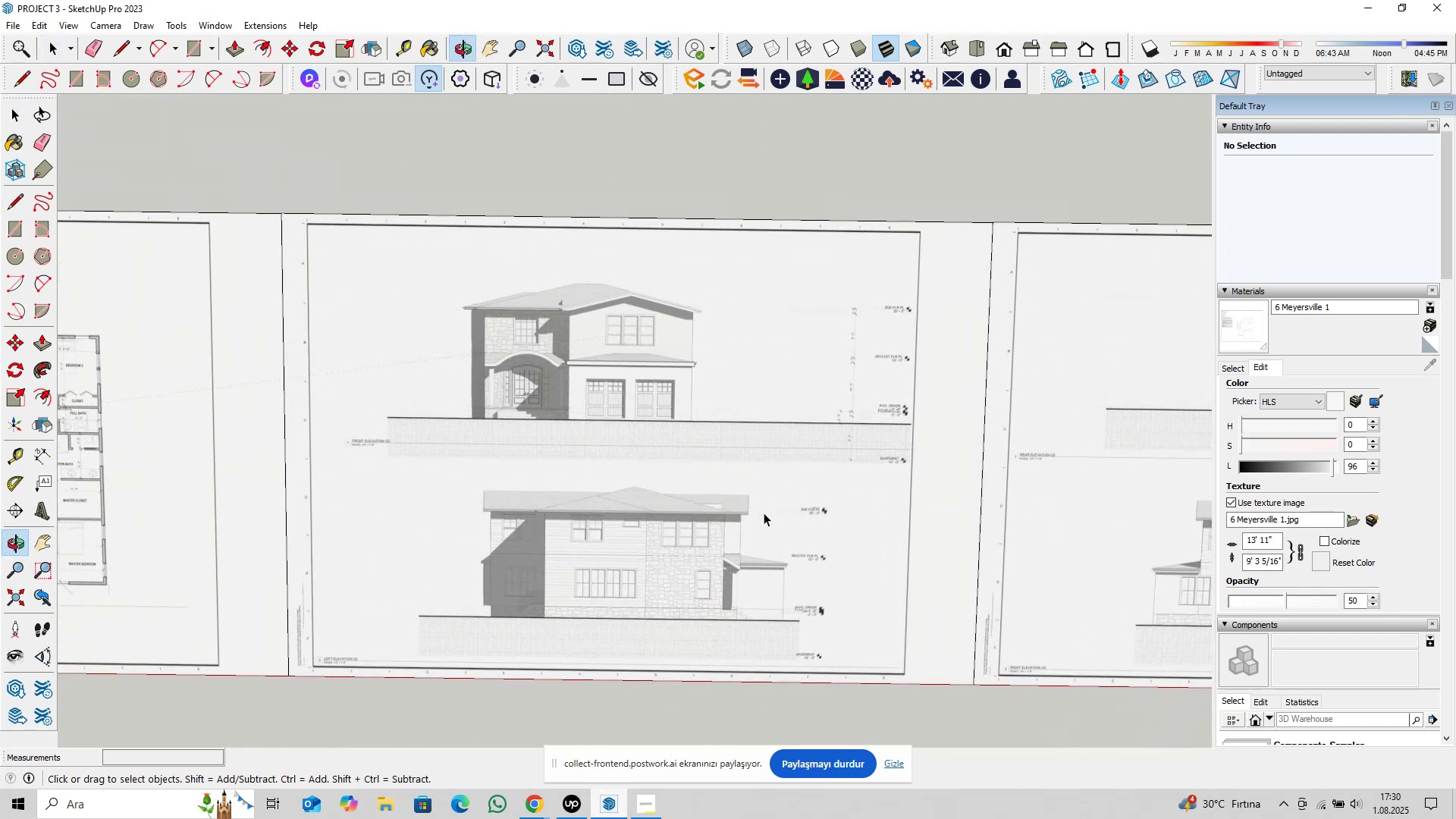 
hold_key(key=ShiftLeft, duration=0.3)
 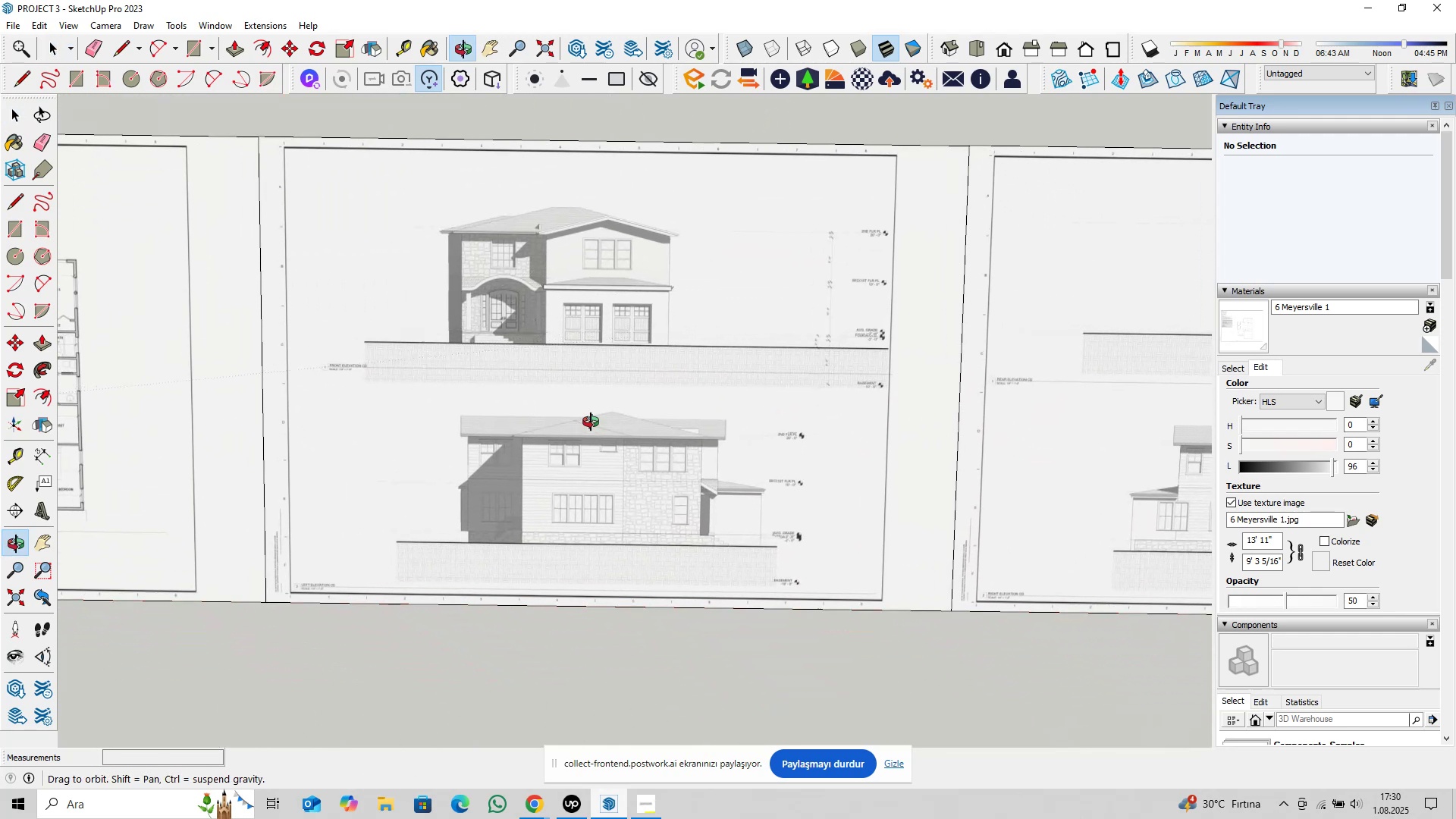 
scroll: coordinate [551, 454], scroll_direction: up, amount: 21.0
 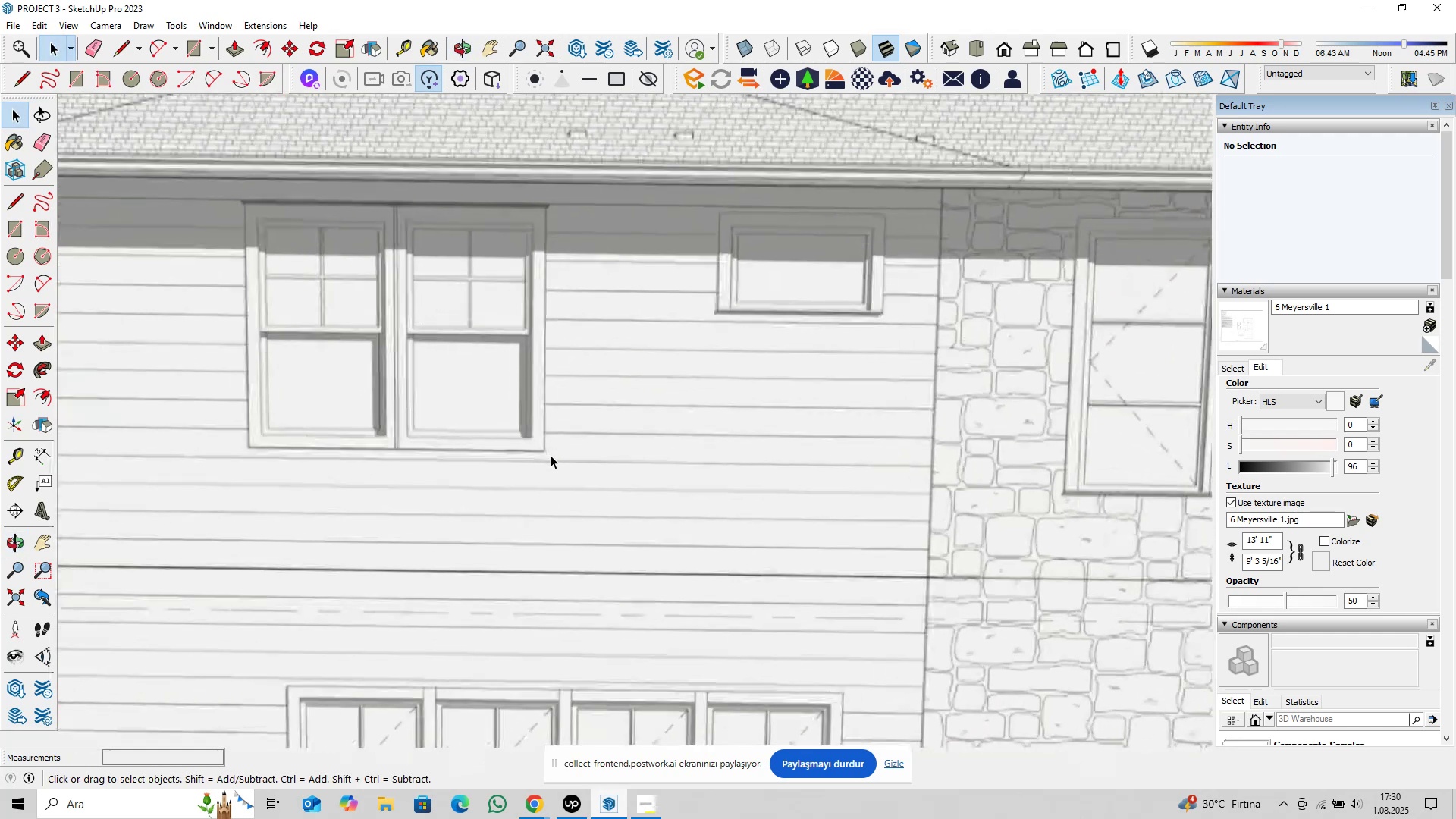 
type(pl)
 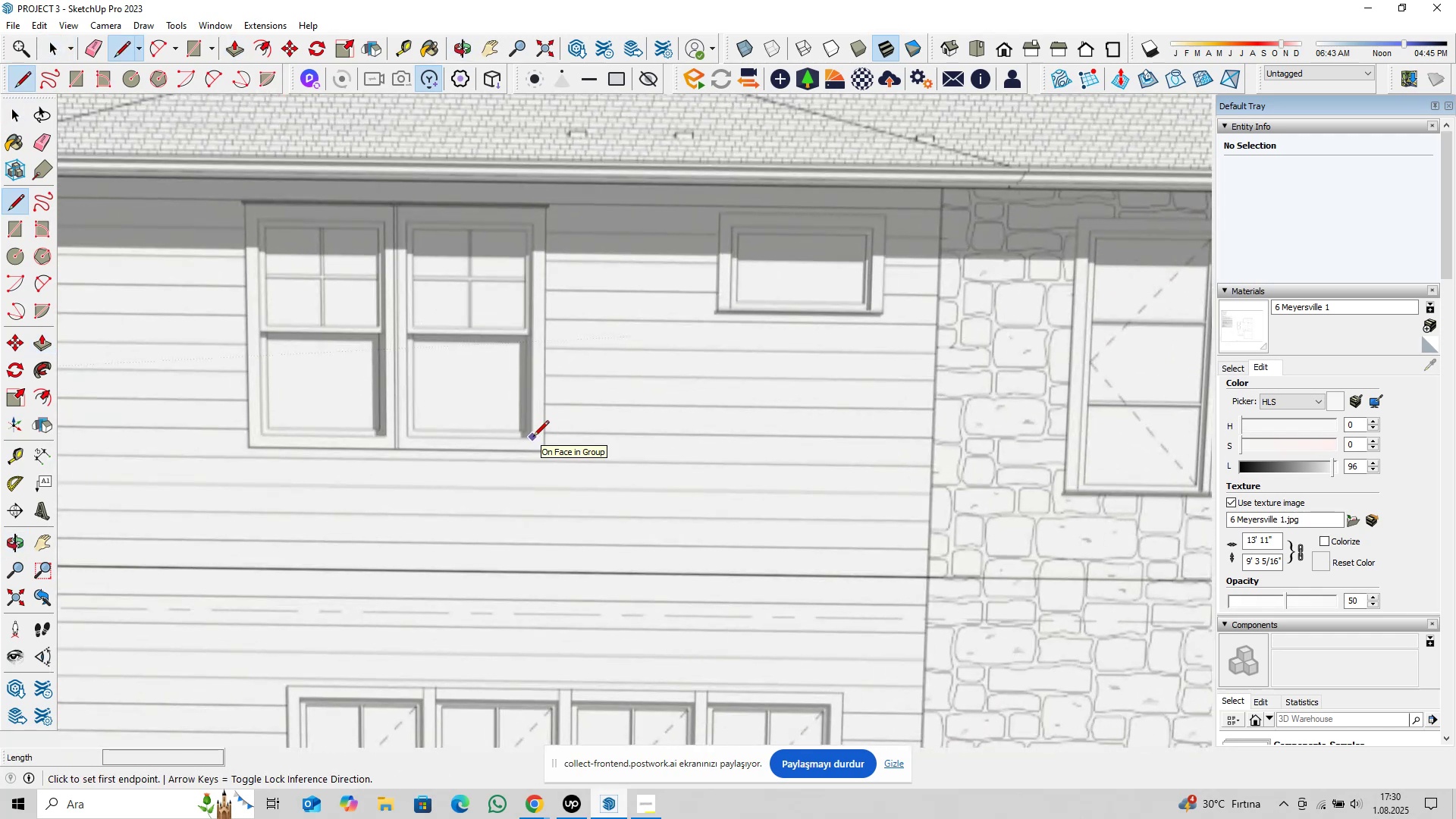 
left_click([532, 439])
 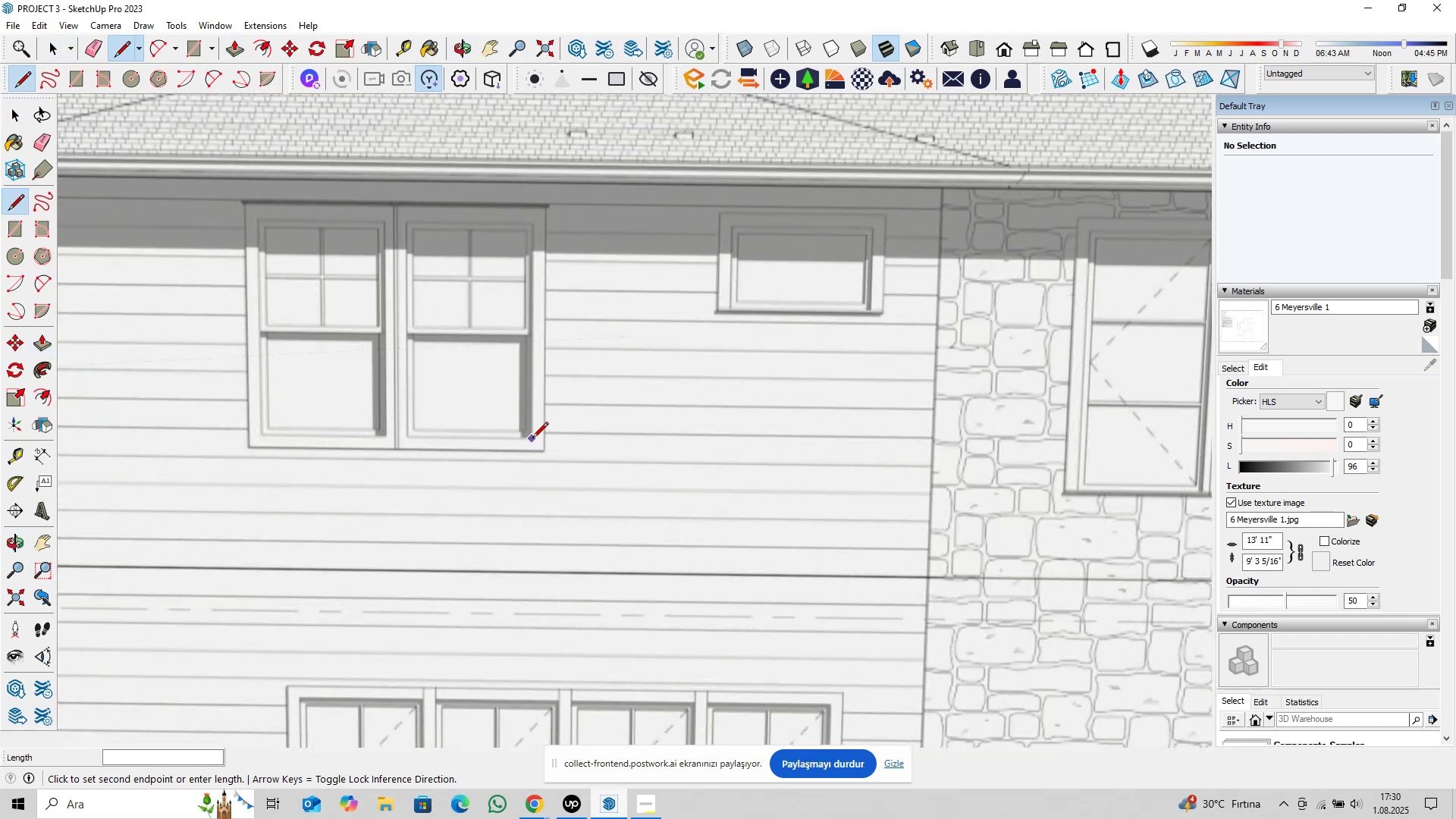 
key(ArrowLeft)
 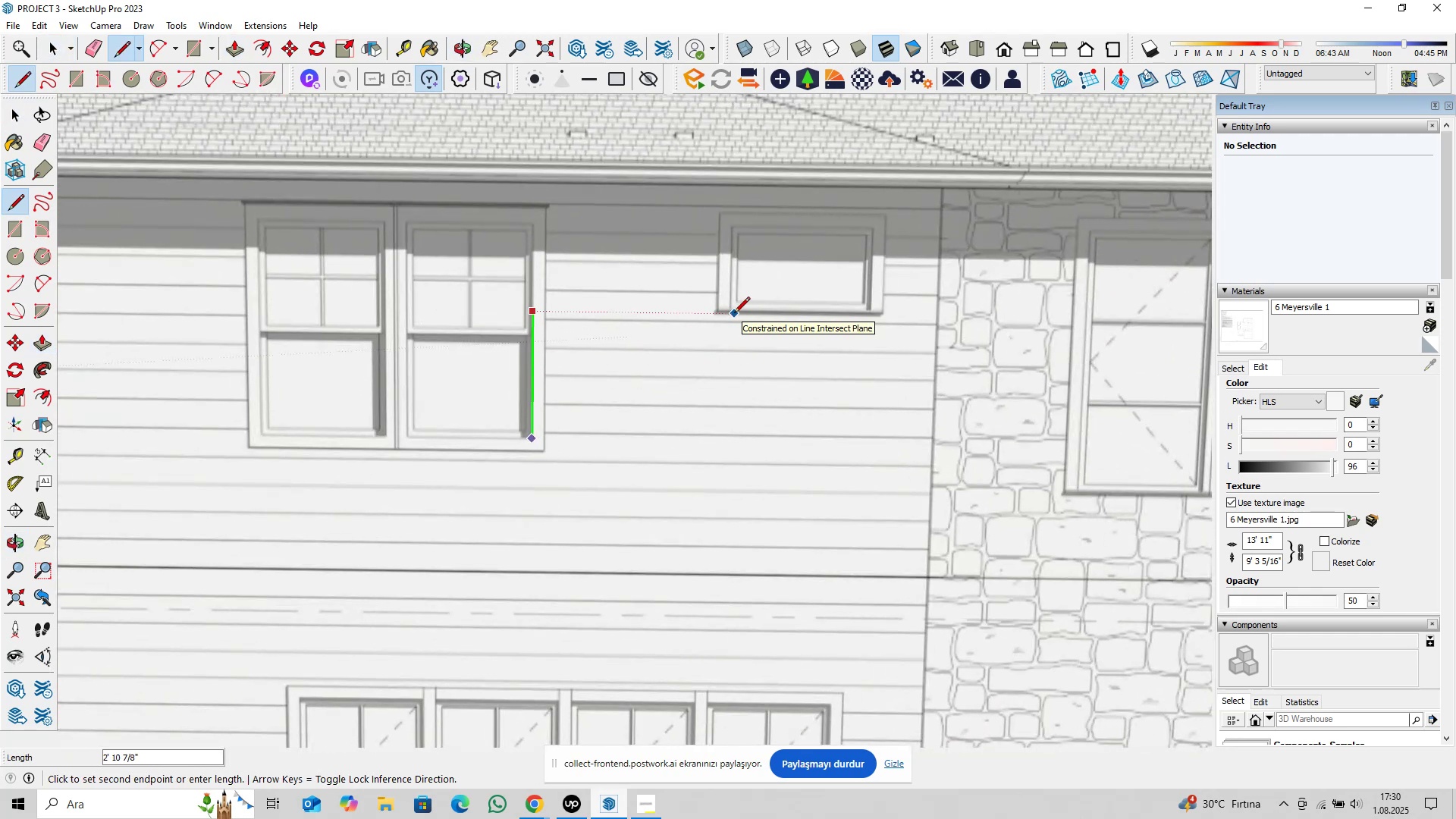 
key(Escape)
 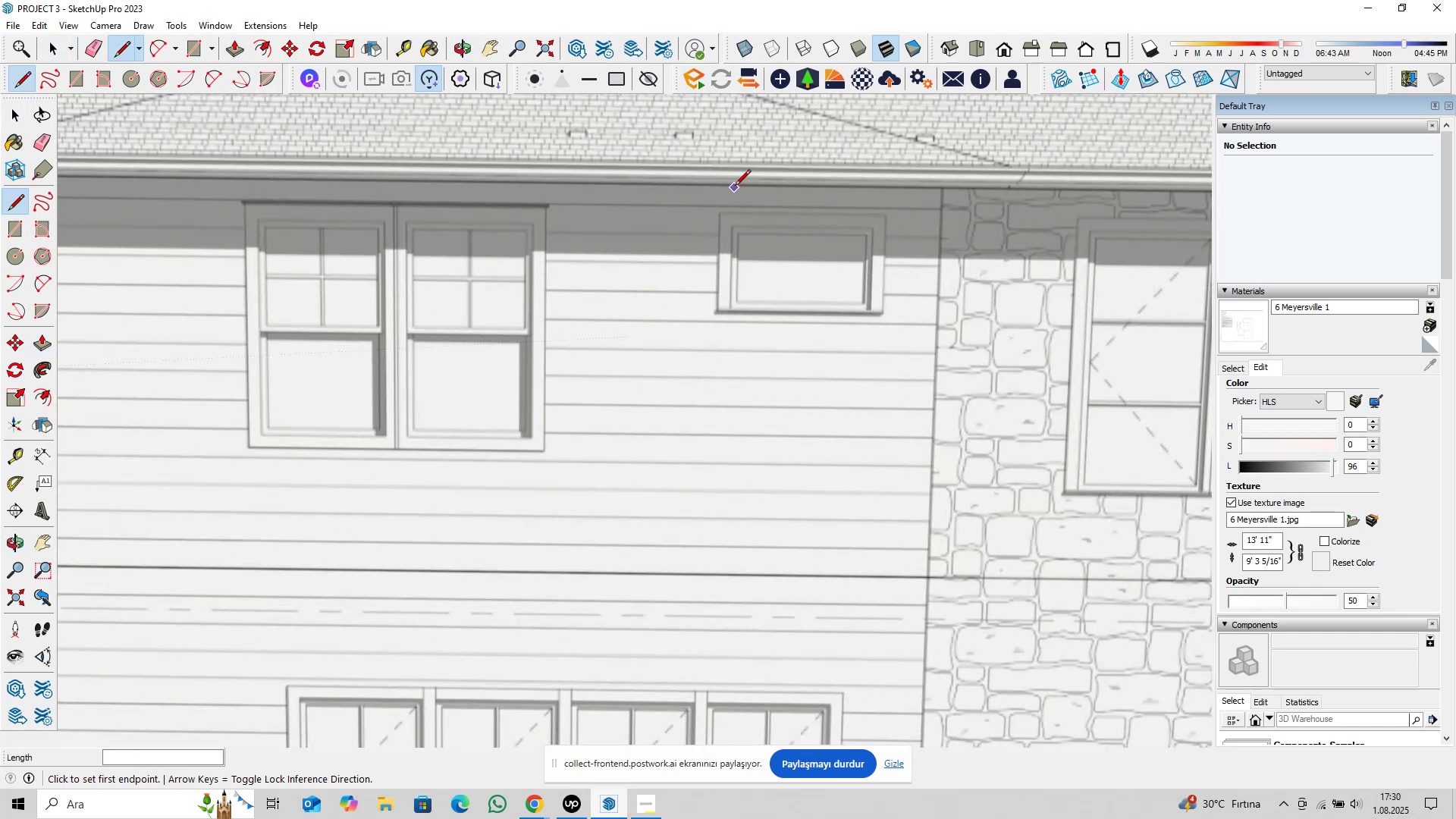 
left_click([736, 184])
 